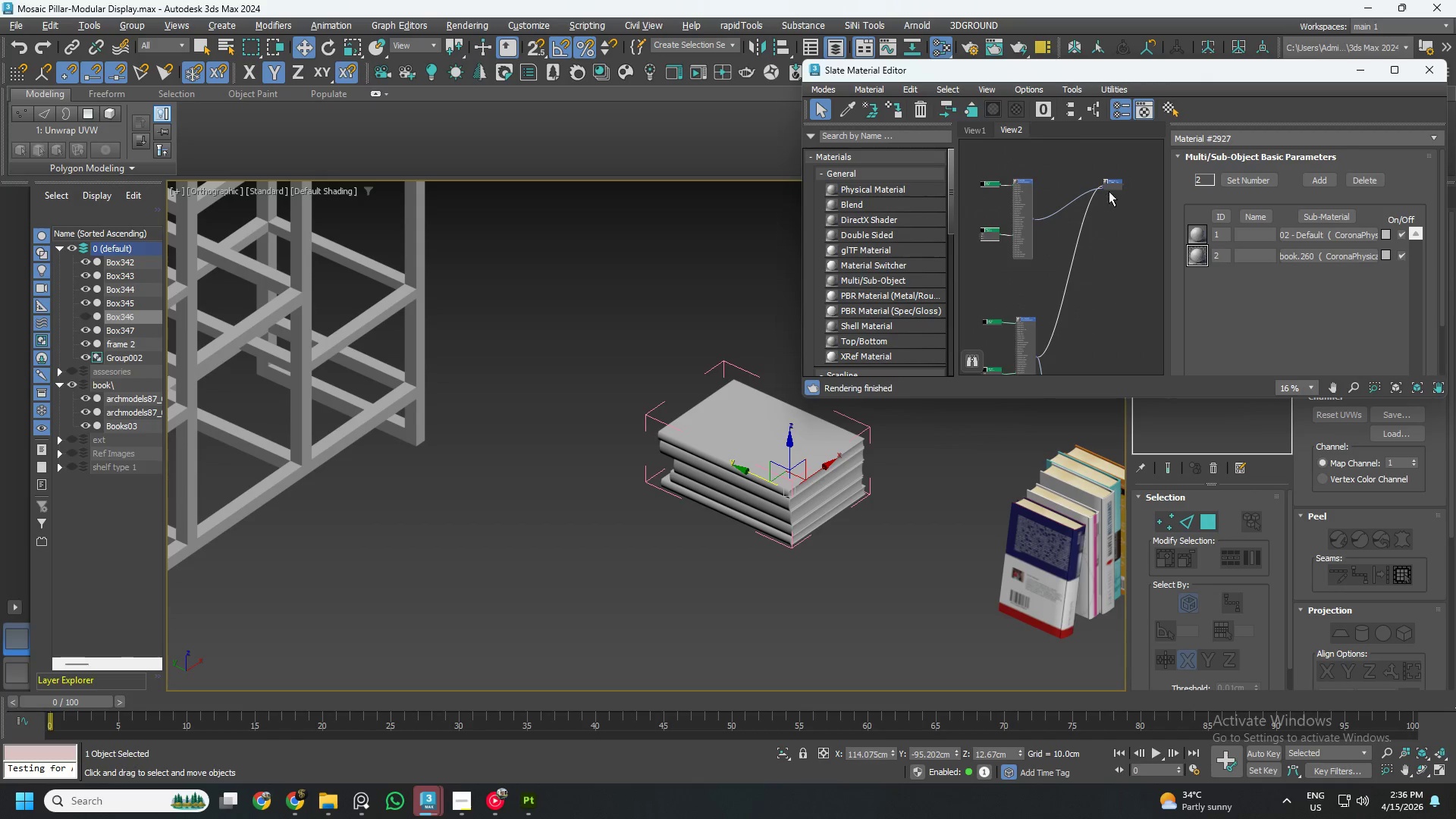 
left_click_drag(start_coordinate=[1111, 187], to_coordinate=[1134, 289])
 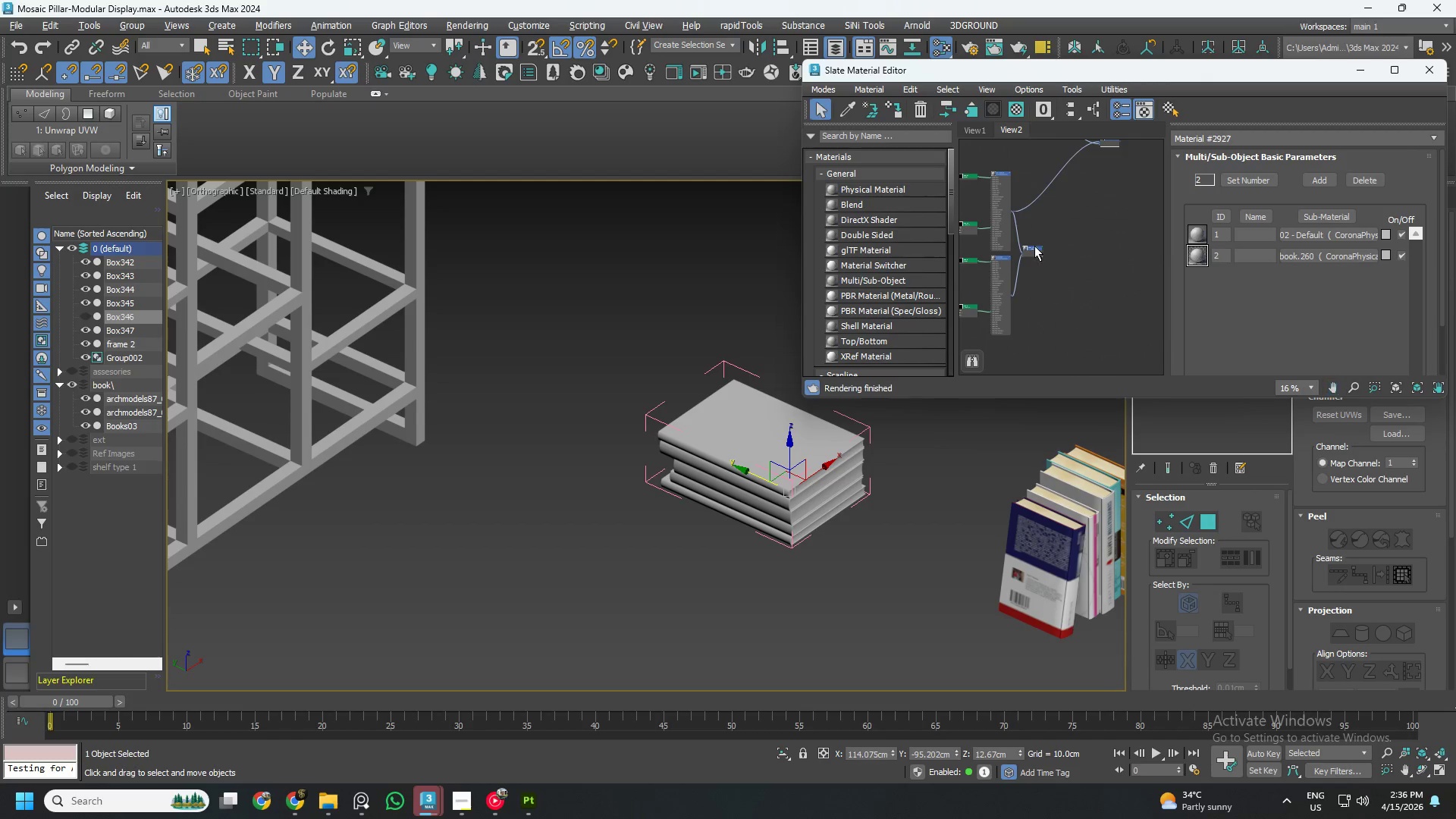 
left_click_drag(start_coordinate=[1031, 249], to_coordinate=[1102, 232])
 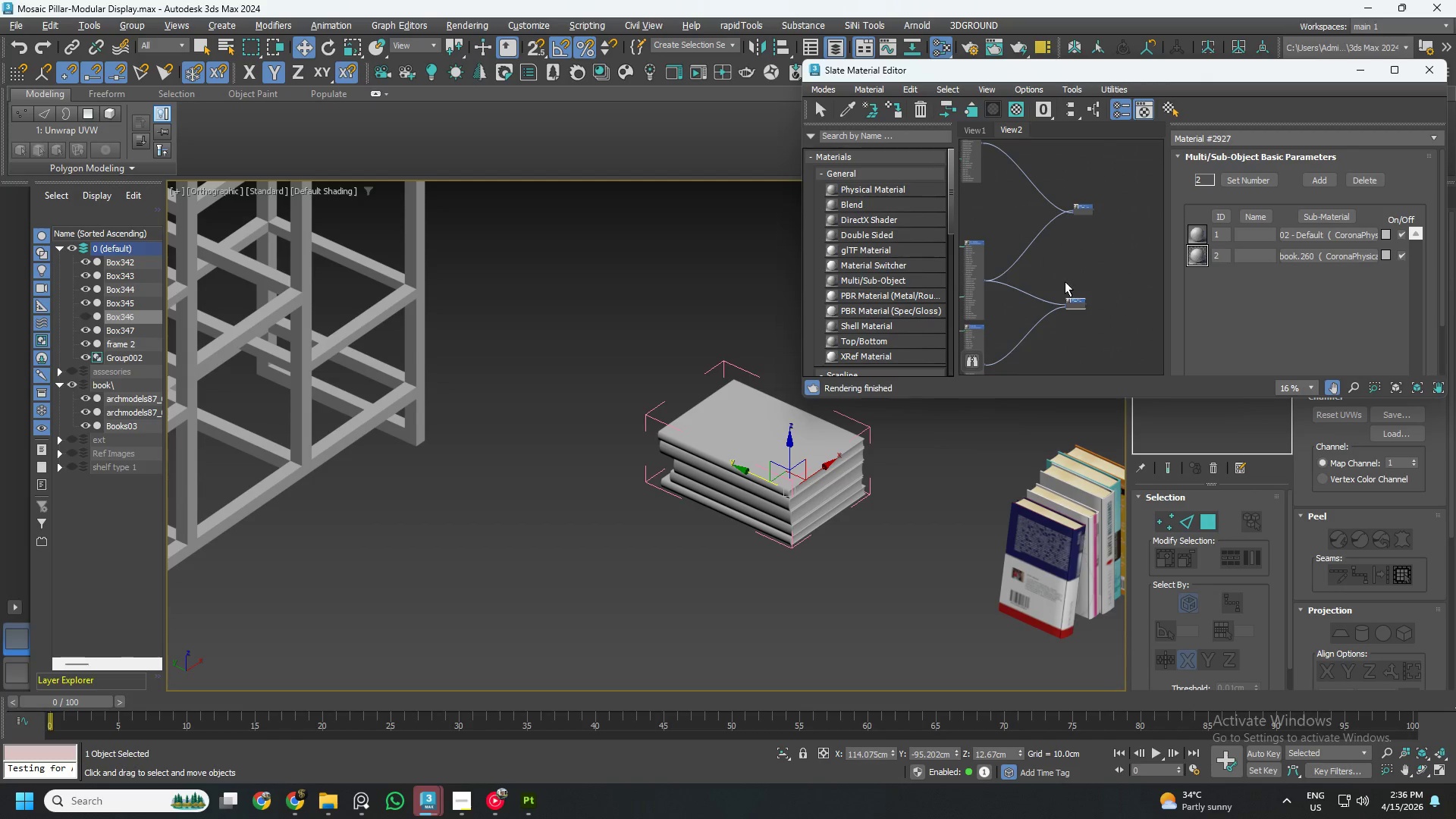 
scroll: coordinate [1076, 253], scroll_direction: up, amount: 7.0
 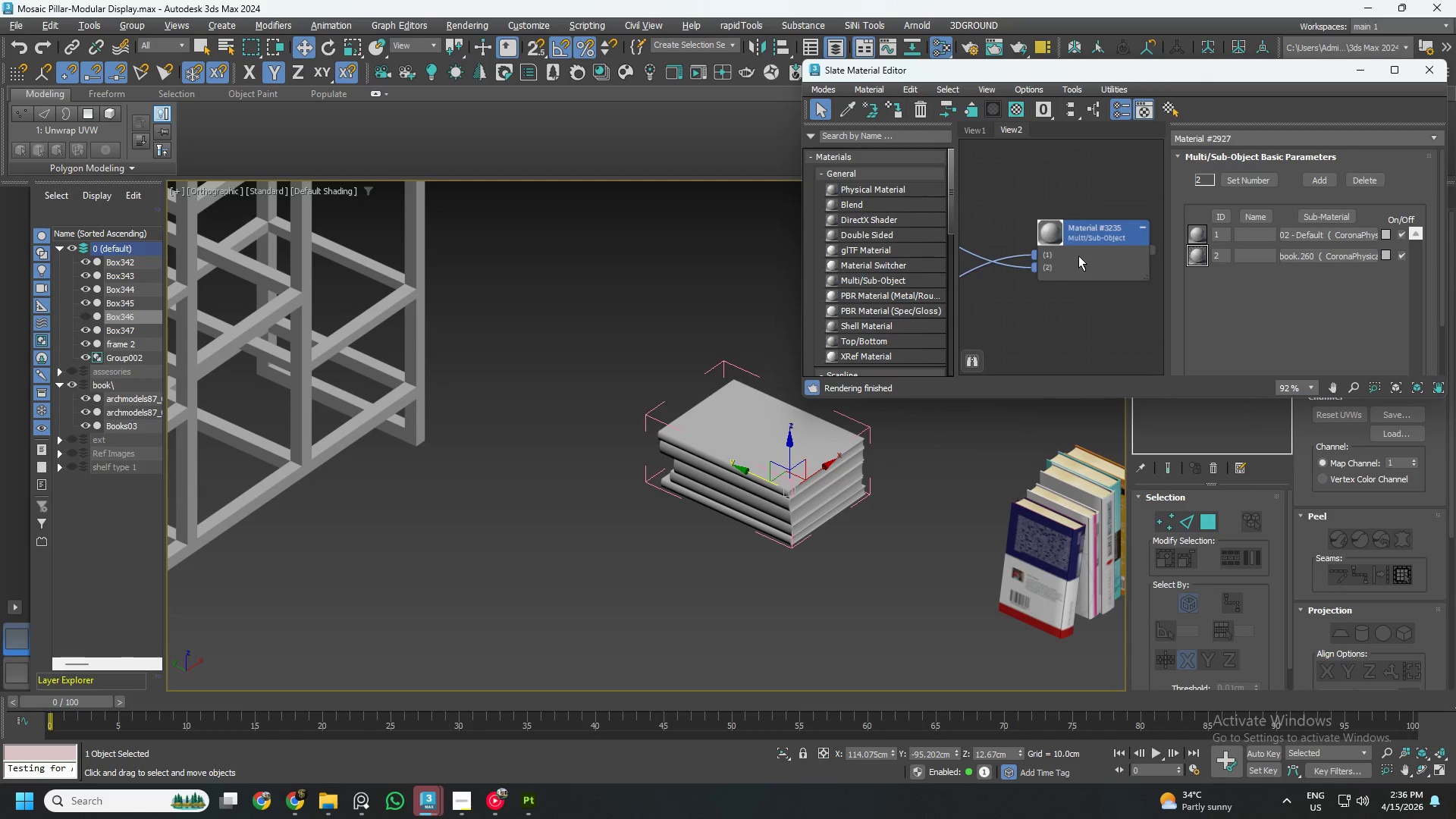 
scroll: coordinate [1078, 256], scroll_direction: down, amount: 7.0
 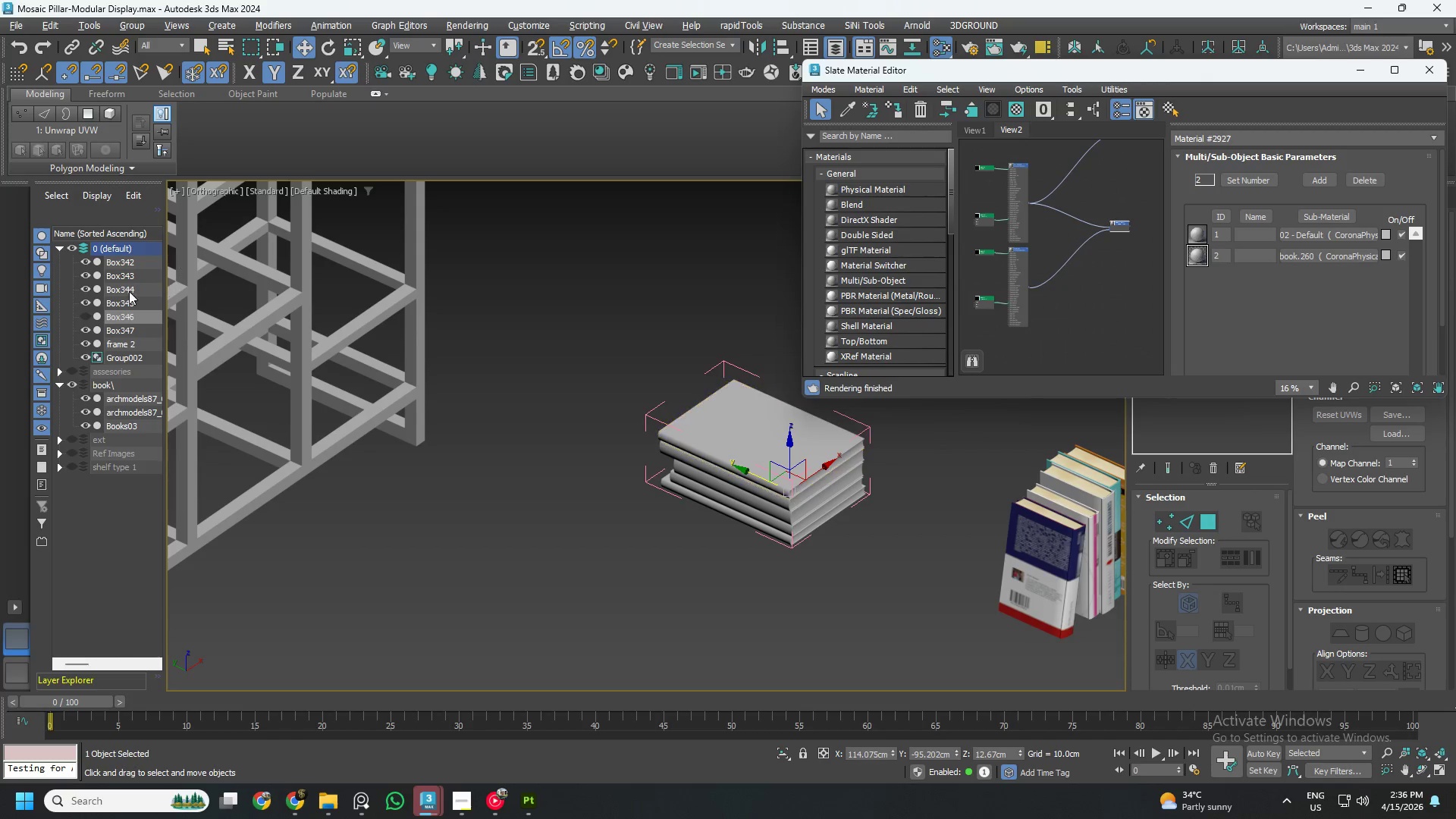 
left_click([744, 425])
 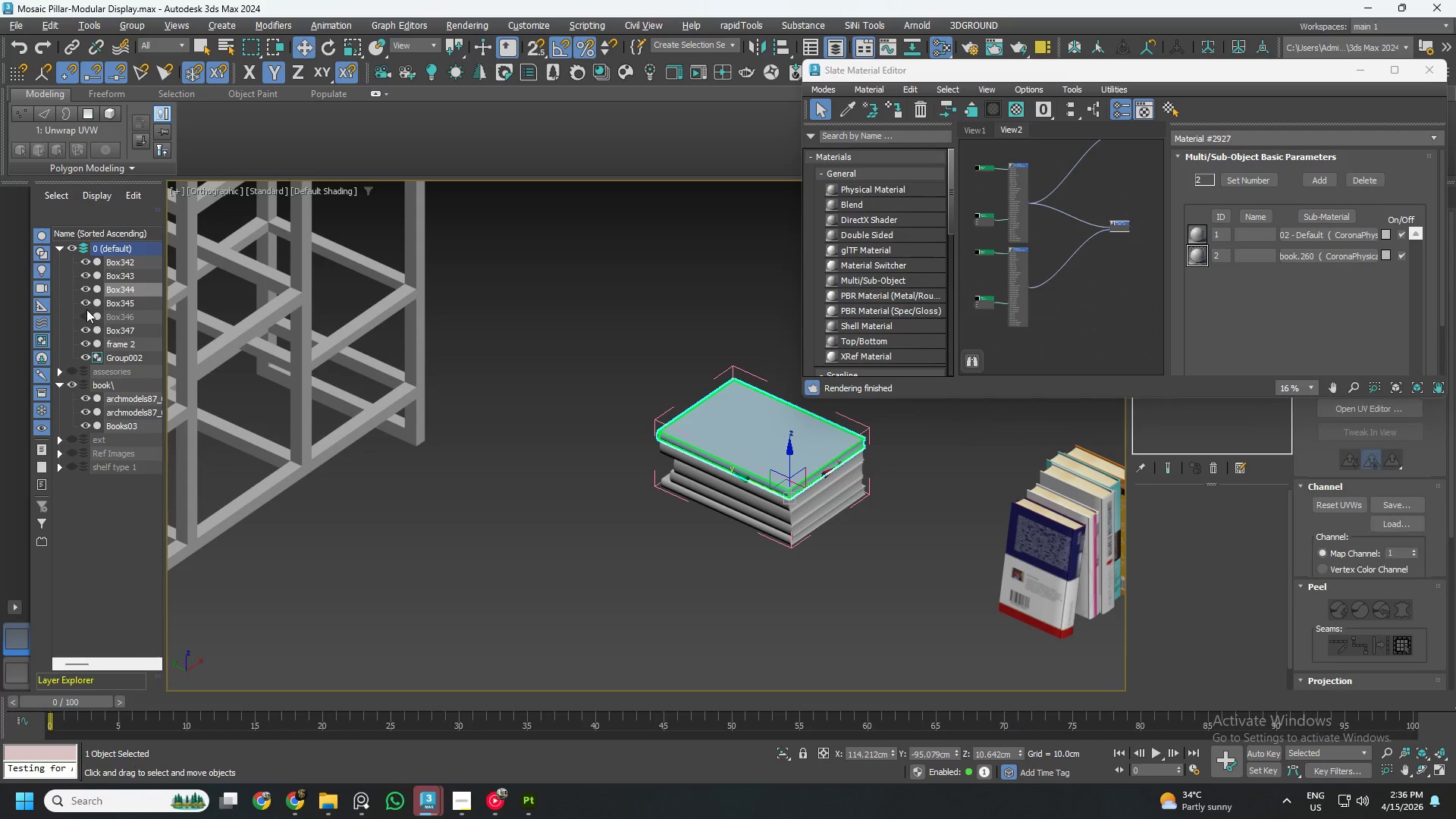 
left_click([83, 287])
 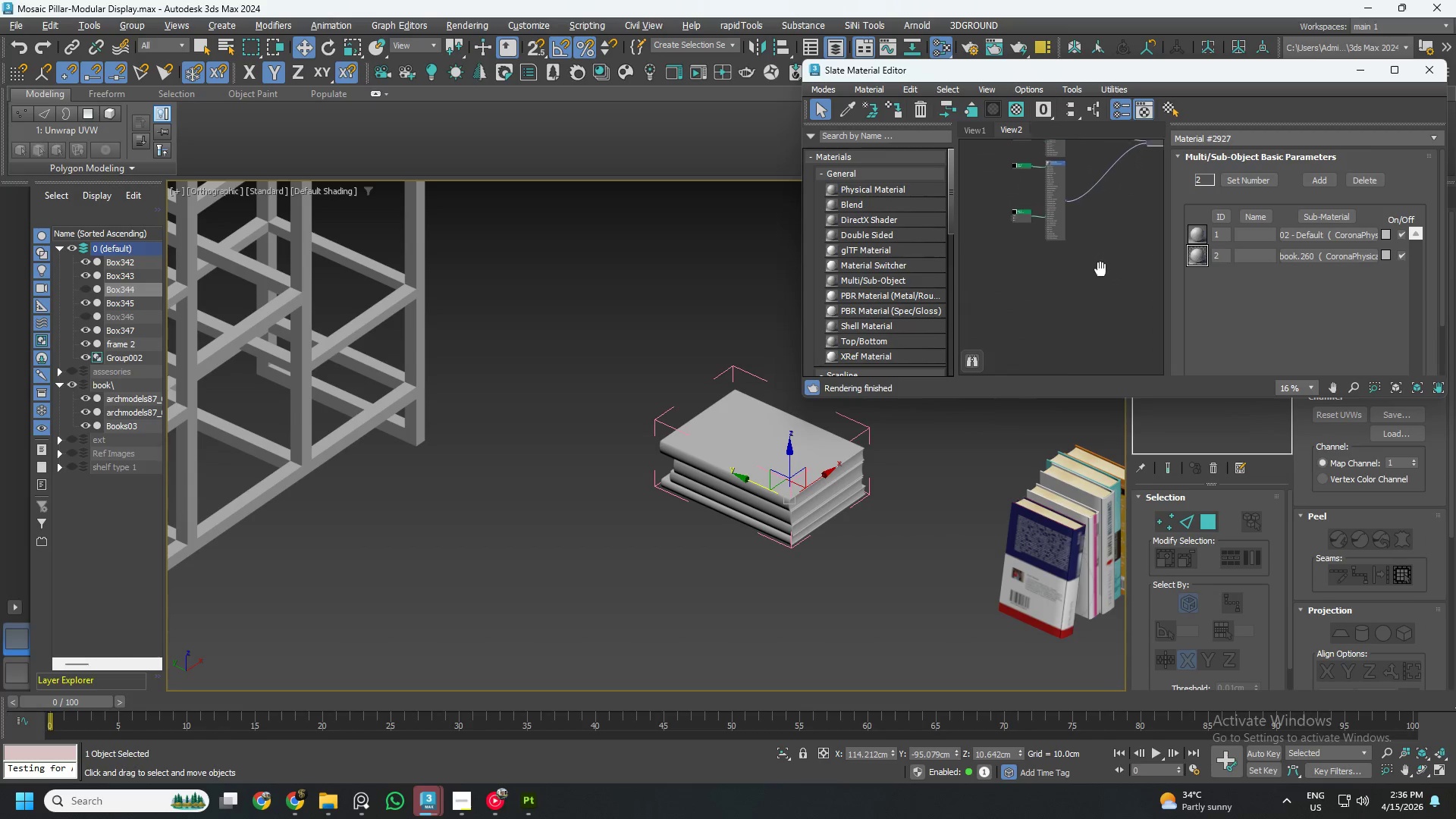 
left_click([849, 111])
 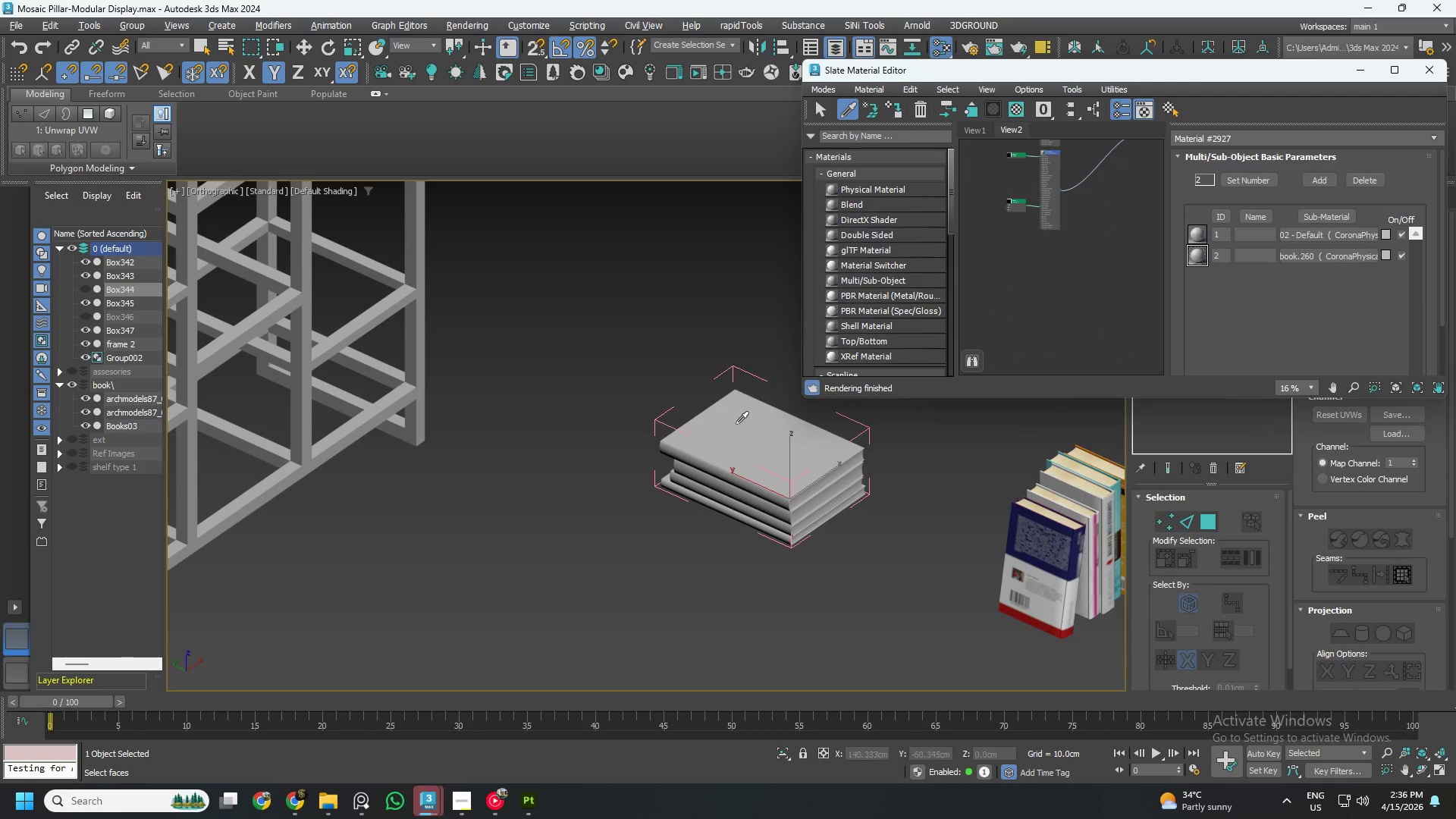 
left_click([739, 438])
 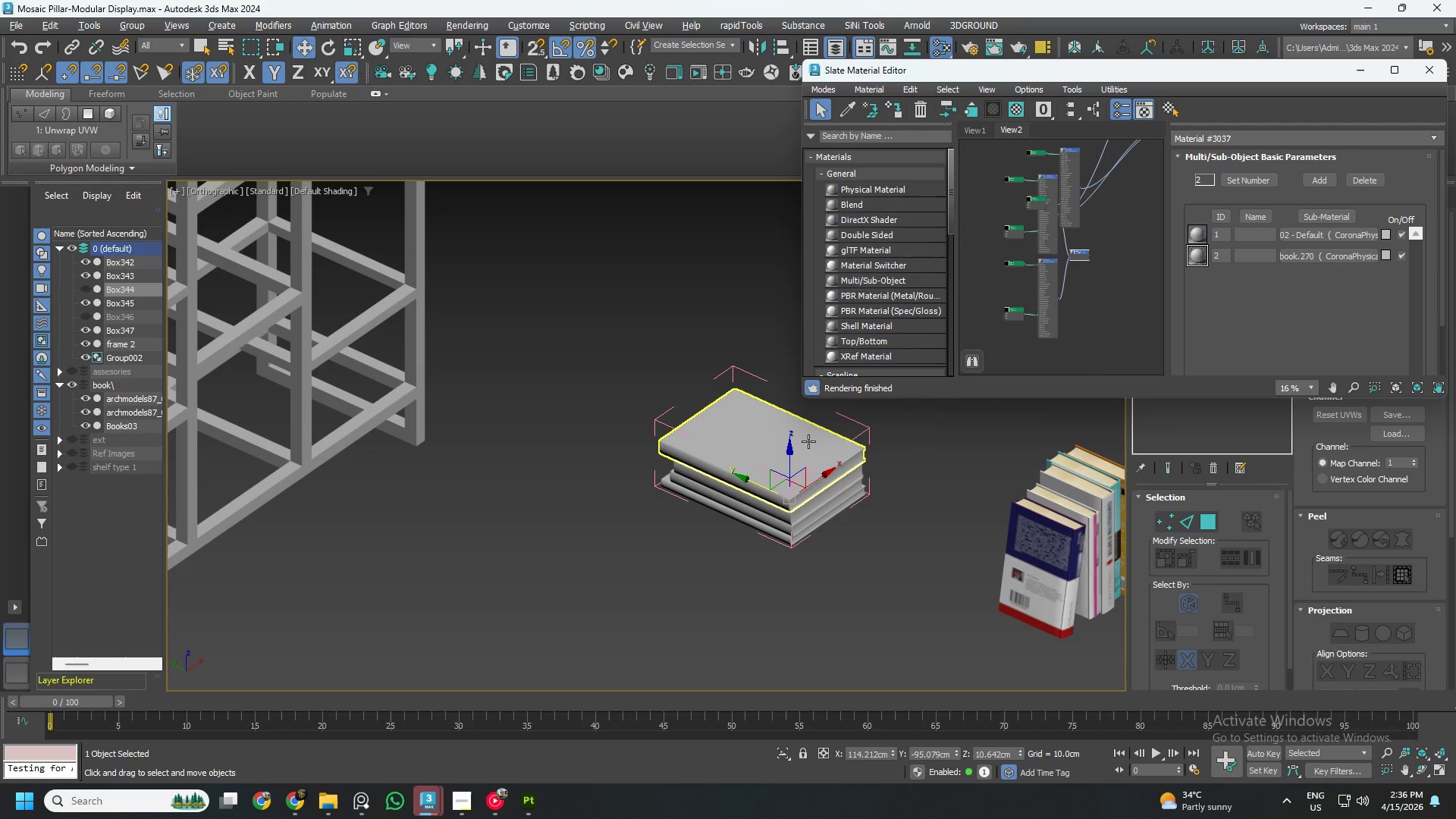 
wait(11.17)
 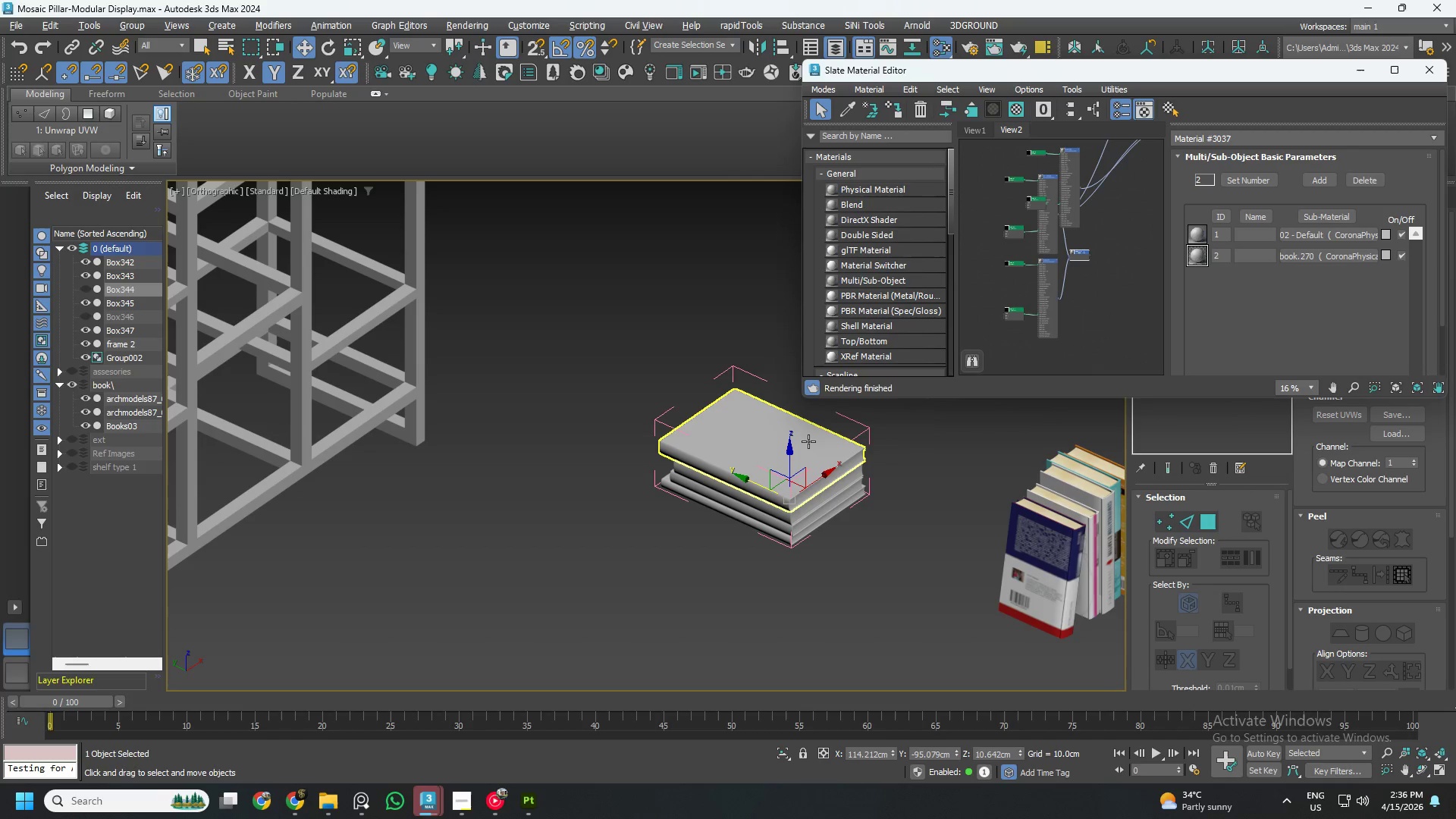 
left_click([85, 287])
 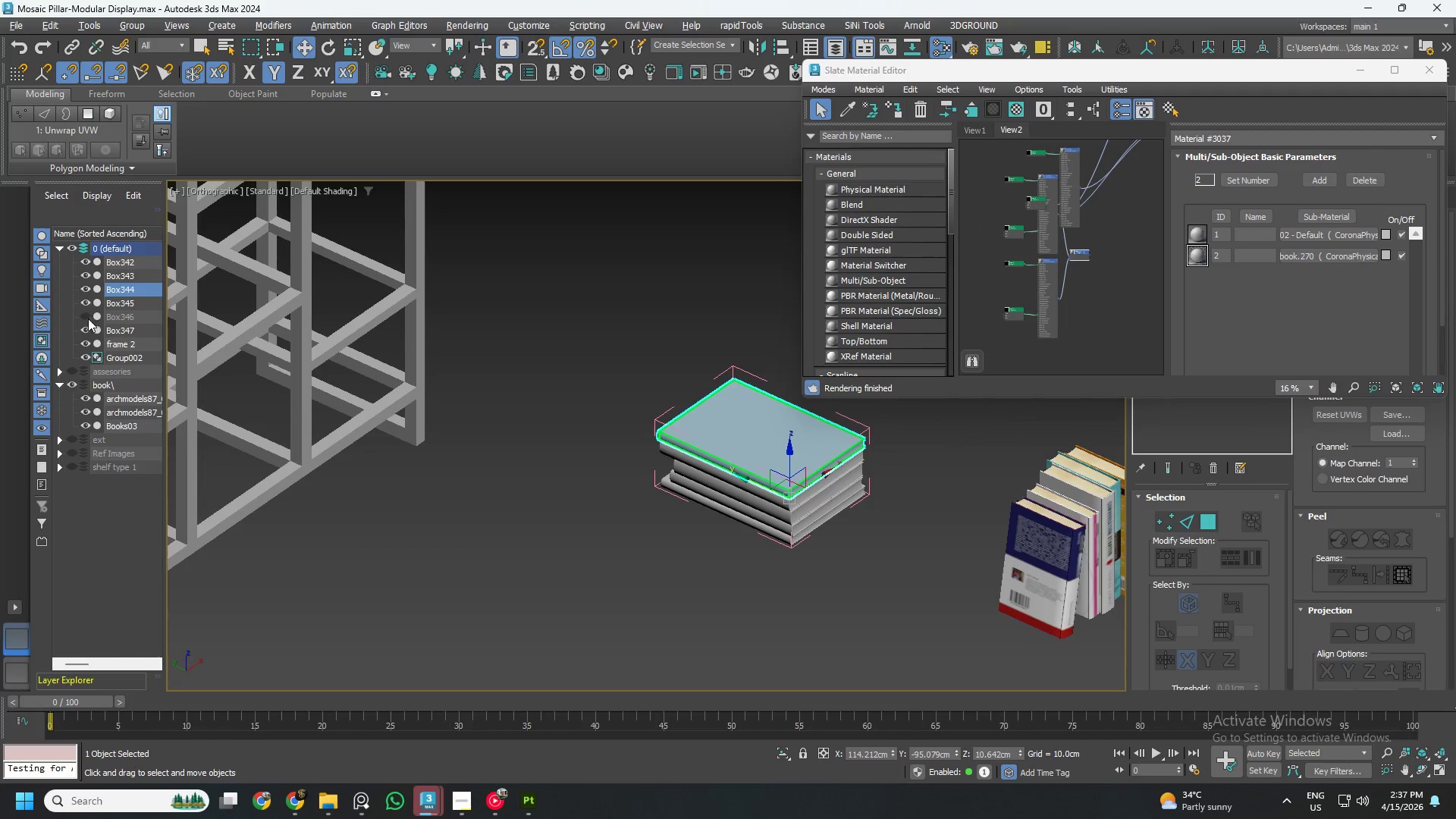 
left_click([83, 318])
 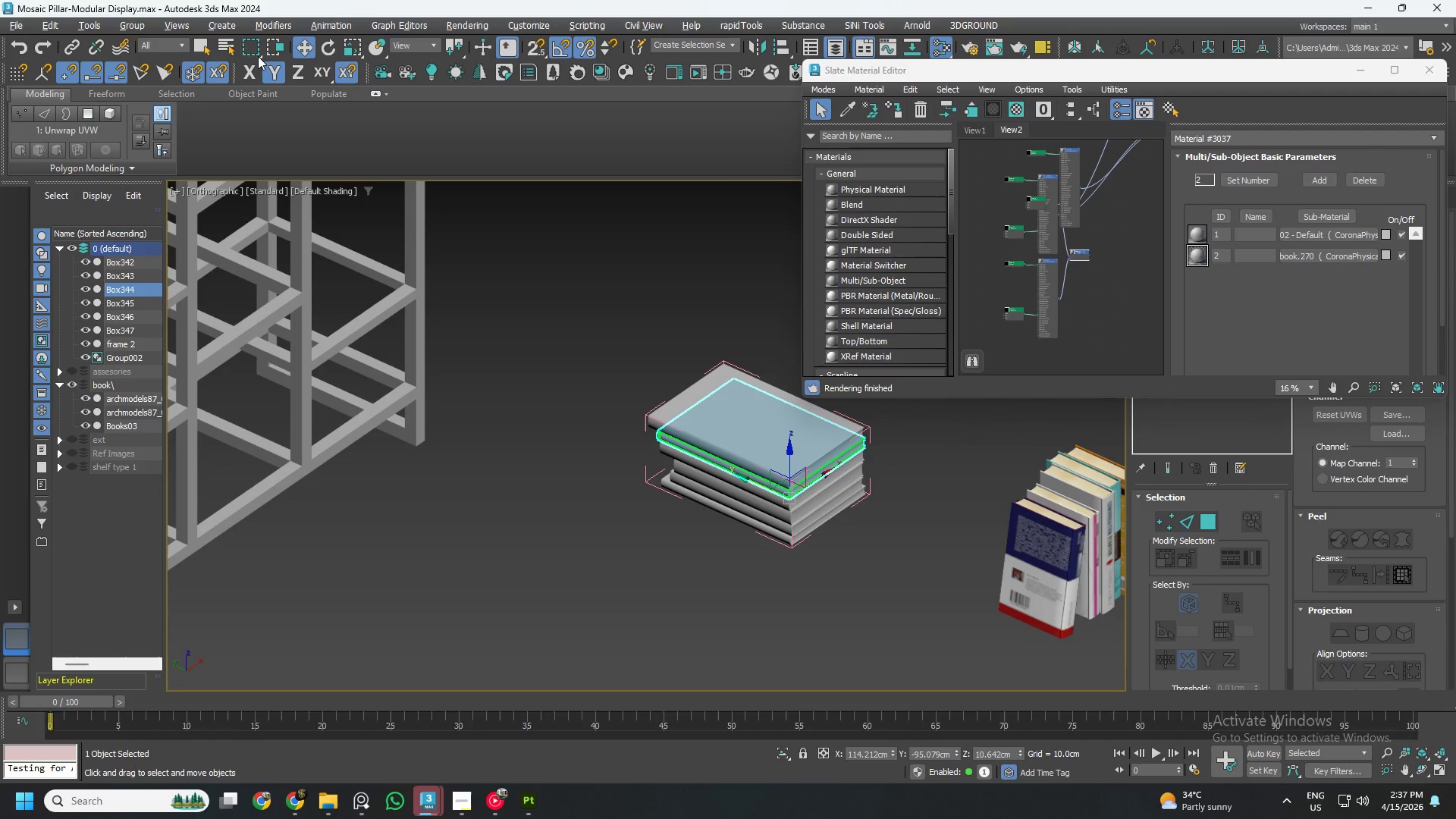 
left_click([151, 27])
 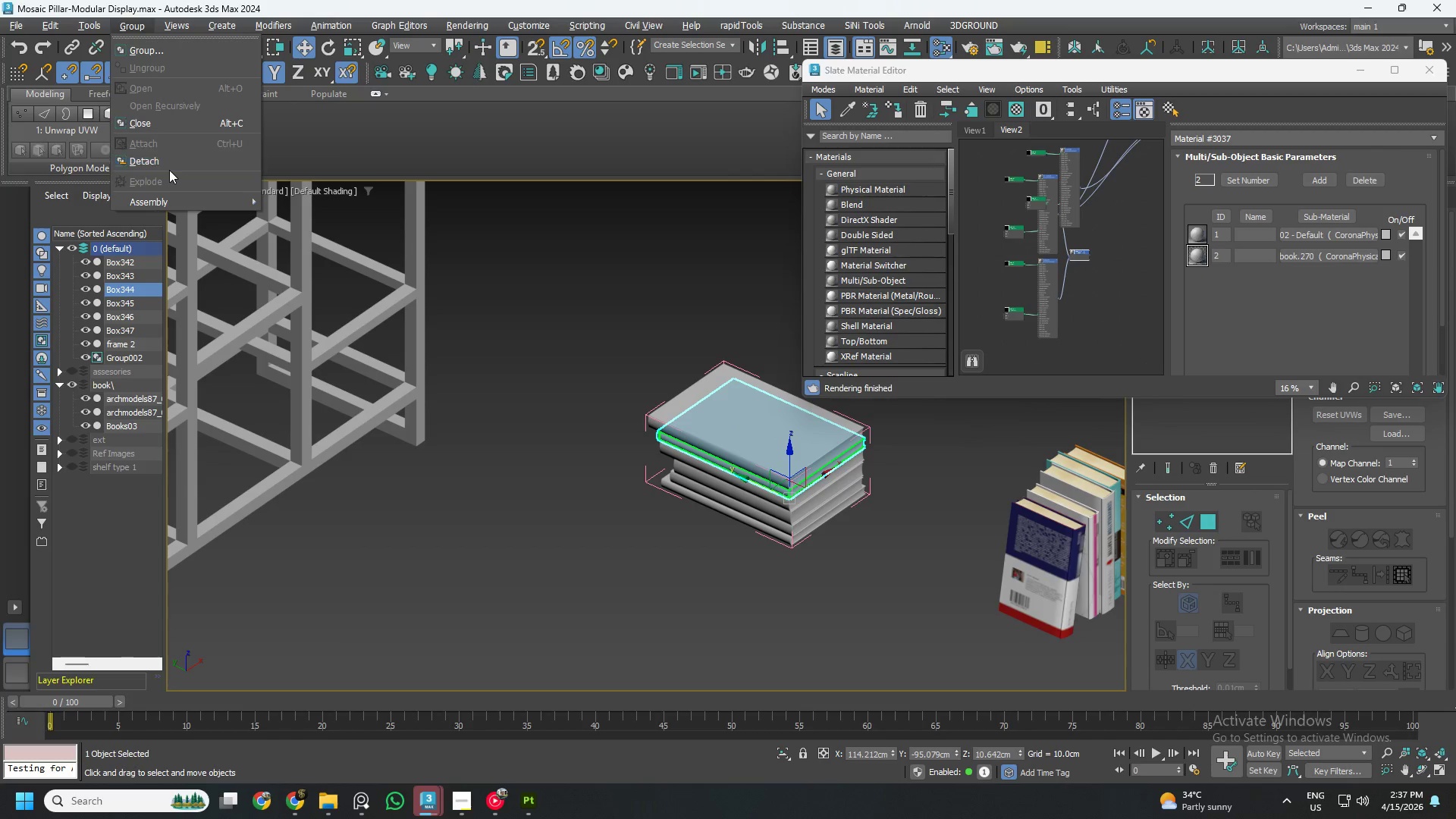 
left_click([154, 121])
 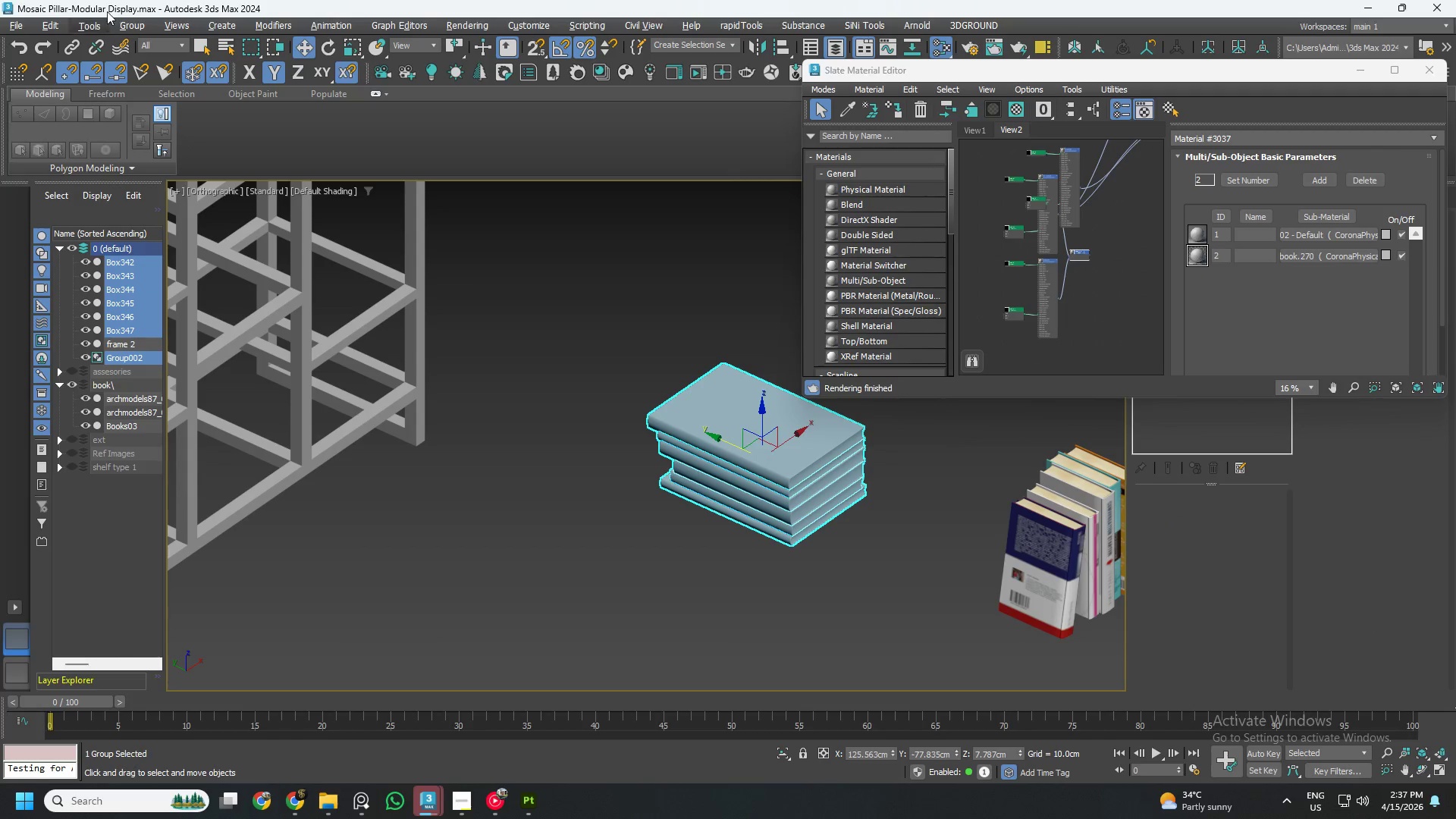 
left_click([133, 23])
 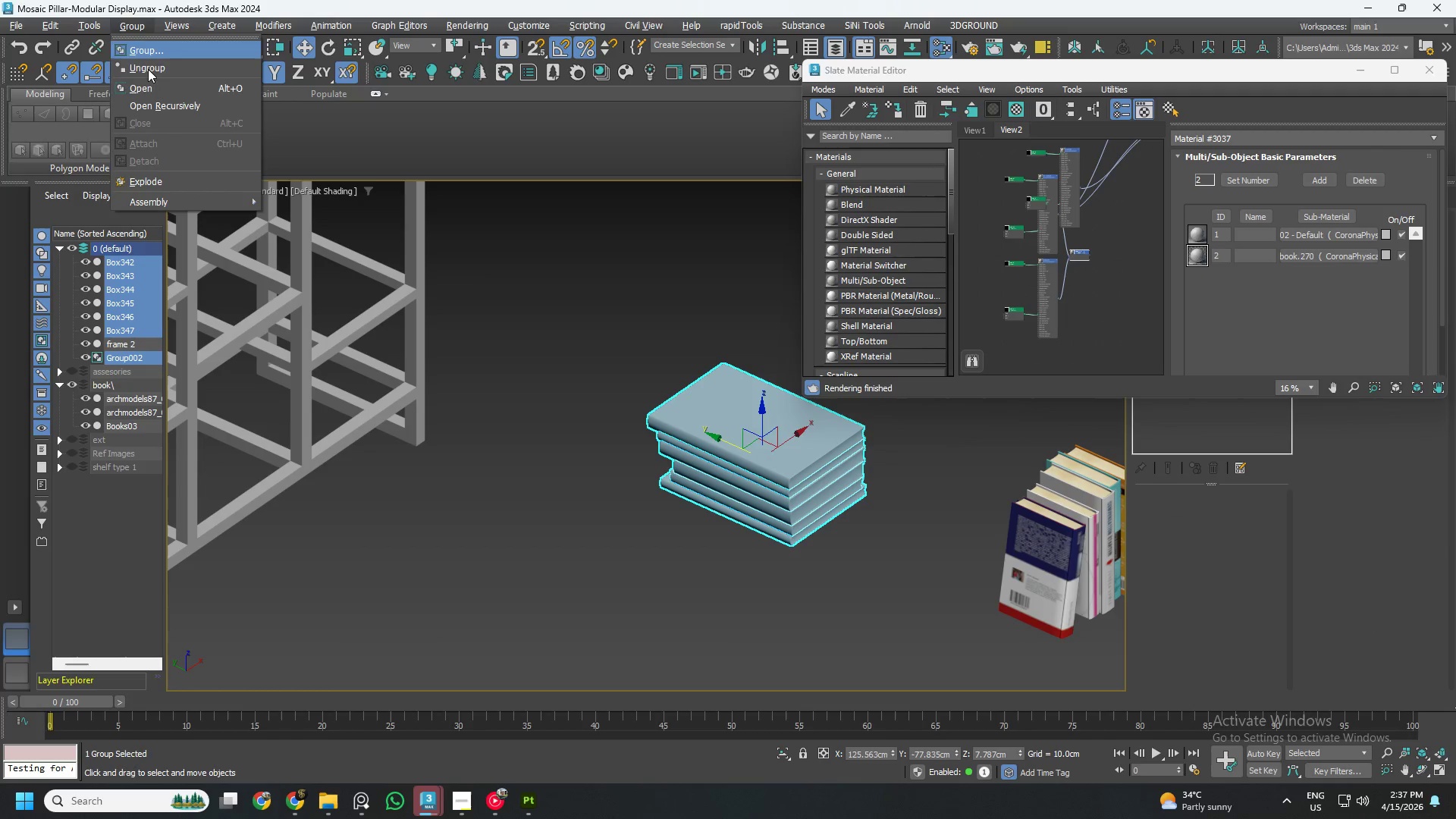 
left_click([150, 75])
 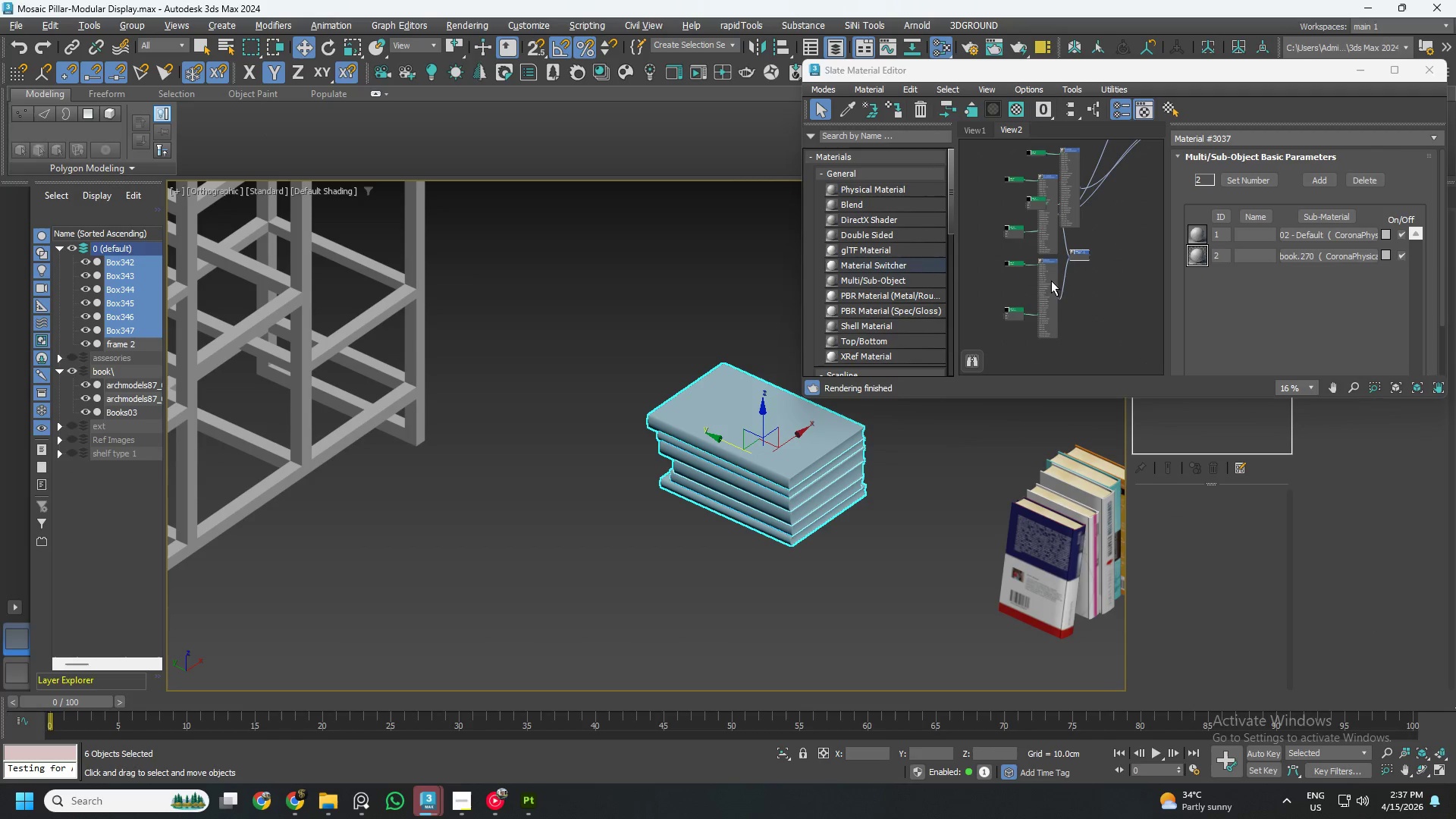 
scroll: coordinate [1032, 270], scroll_direction: down, amount: 4.0
 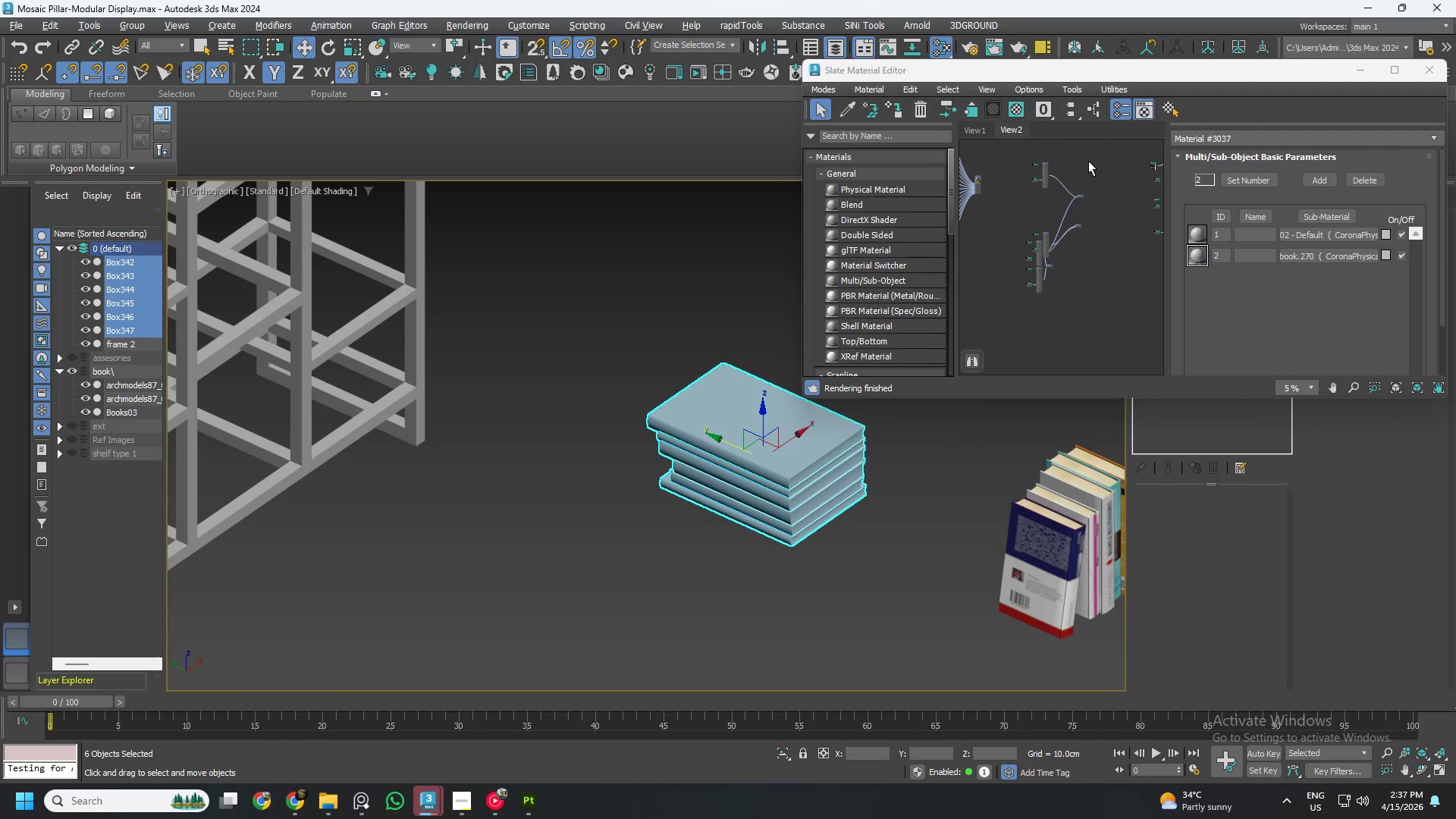 
left_click_drag(start_coordinate=[1090, 157], to_coordinate=[1011, 326])
 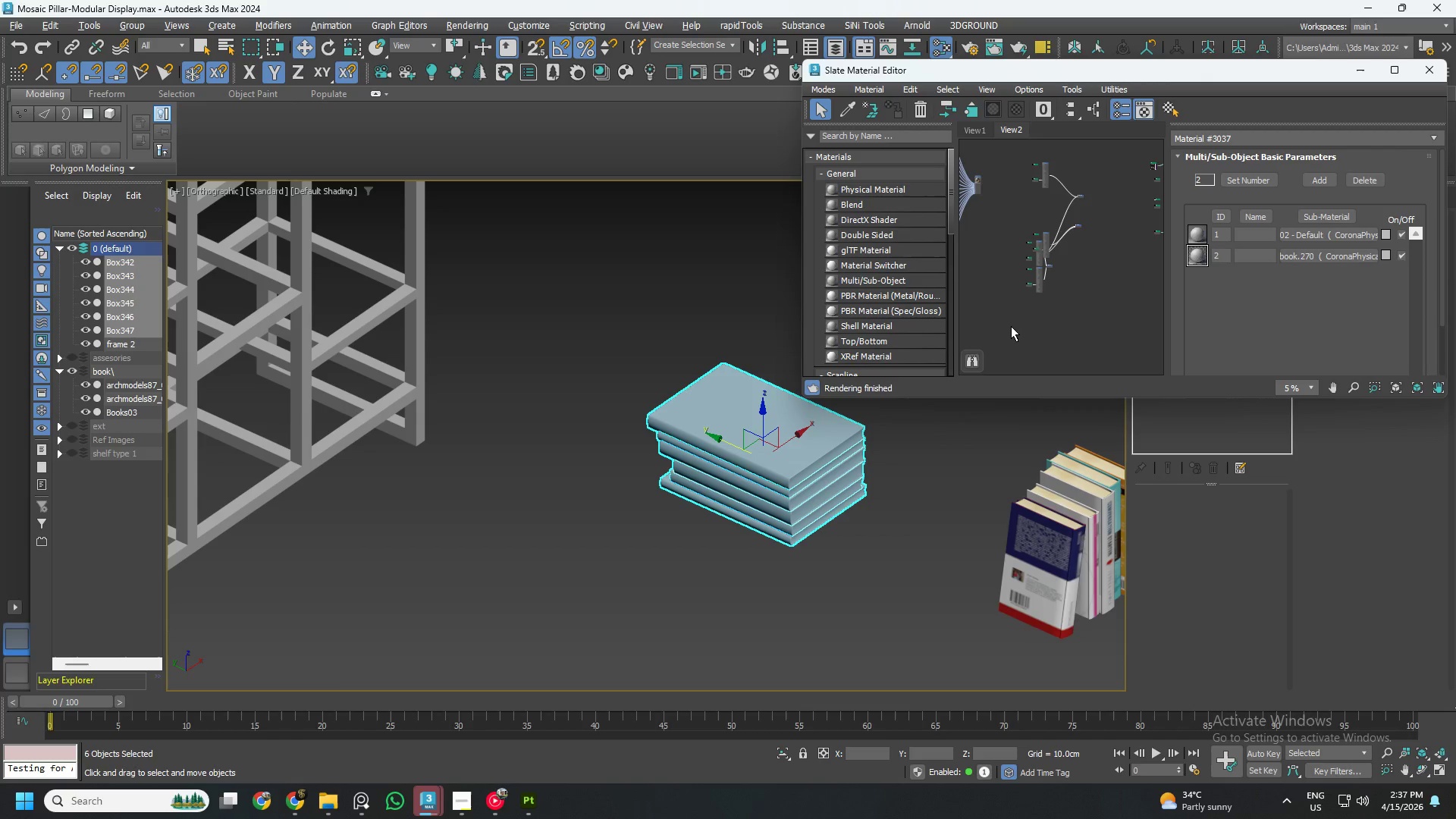 
key(Delete)
 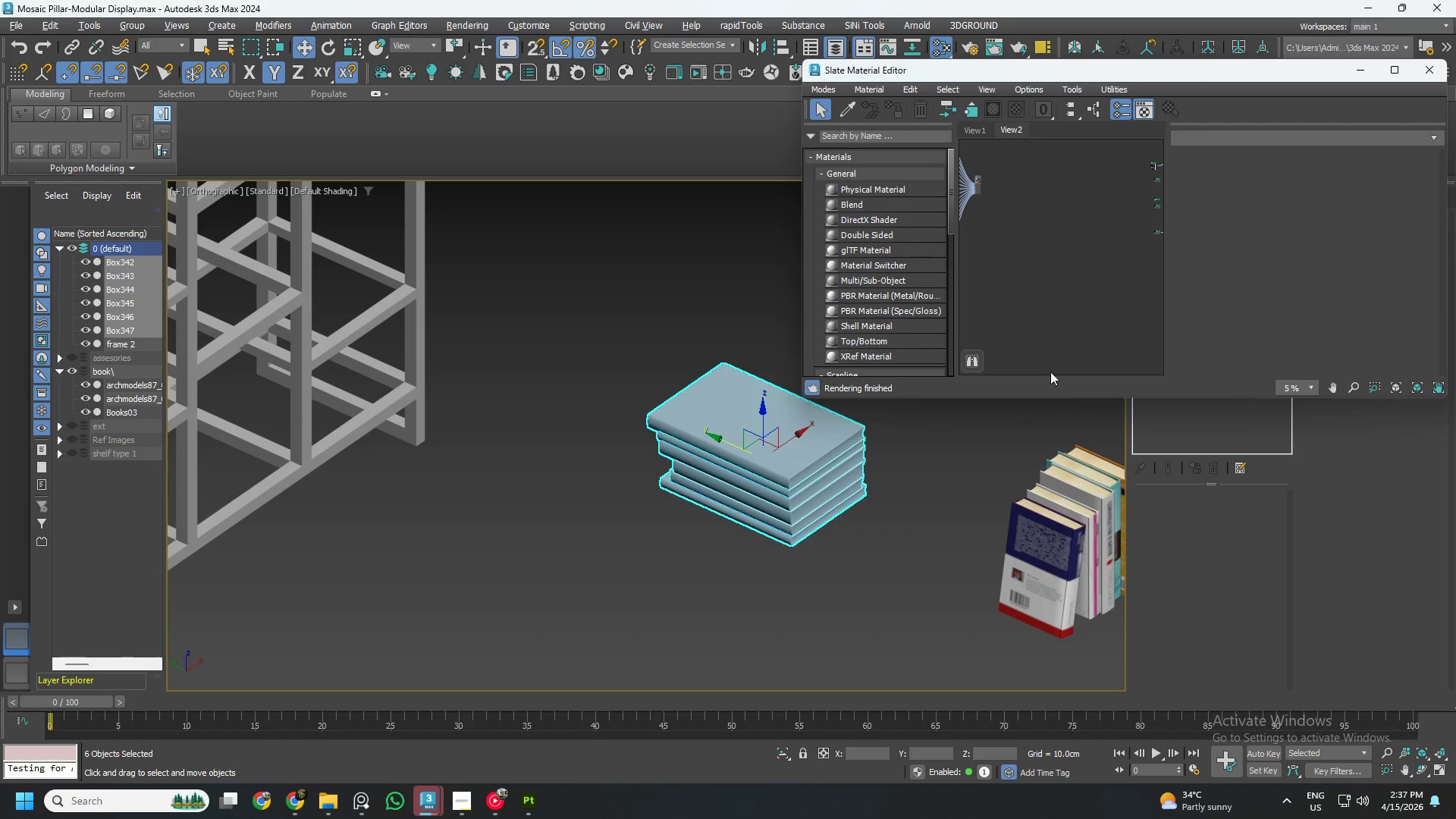 
scroll: coordinate [1093, 236], scroll_direction: up, amount: 2.0
 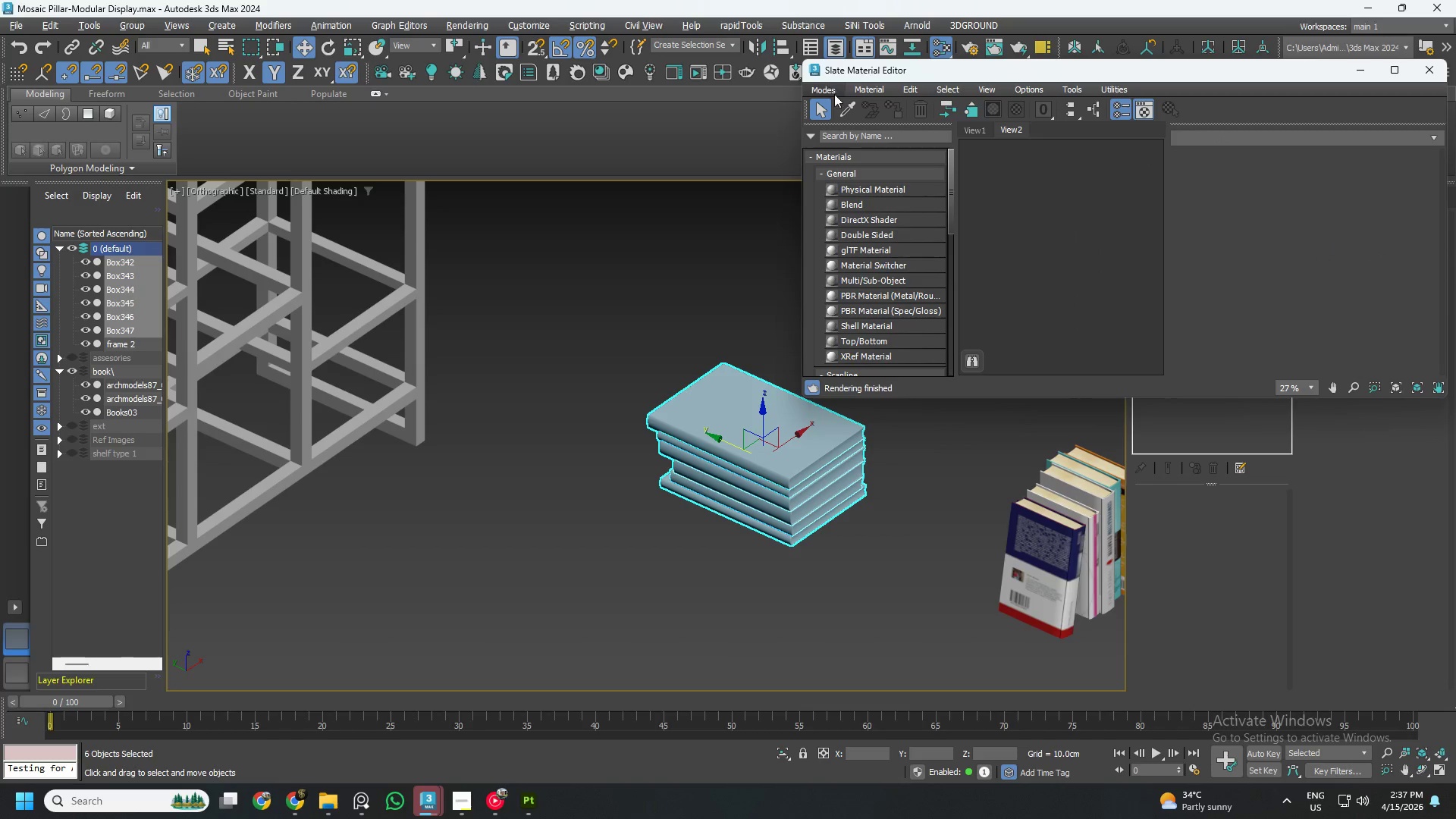 
left_click([853, 108])
 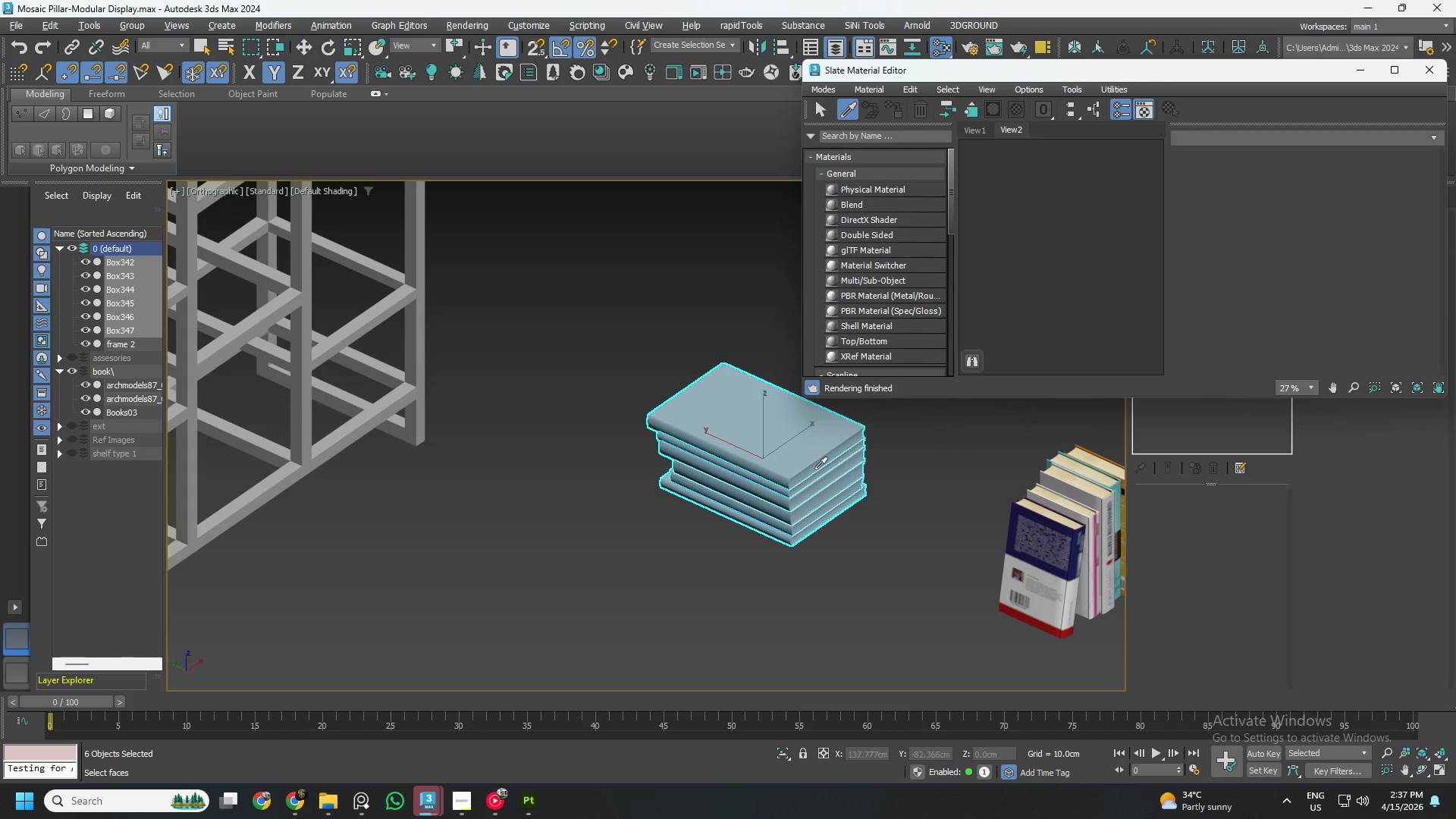 
left_click([813, 477])
 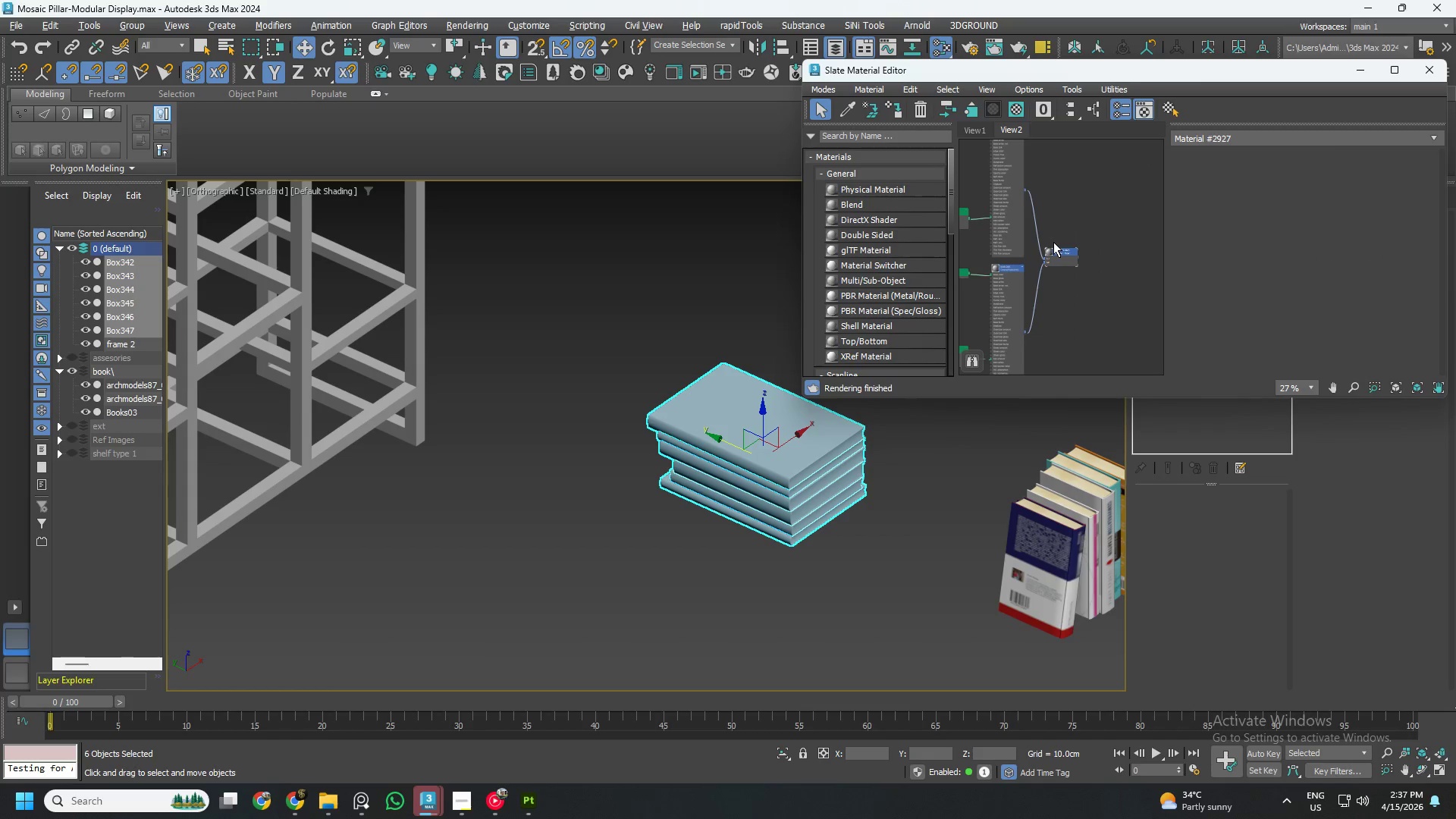 
scroll: coordinate [1062, 244], scroll_direction: down, amount: 2.0
 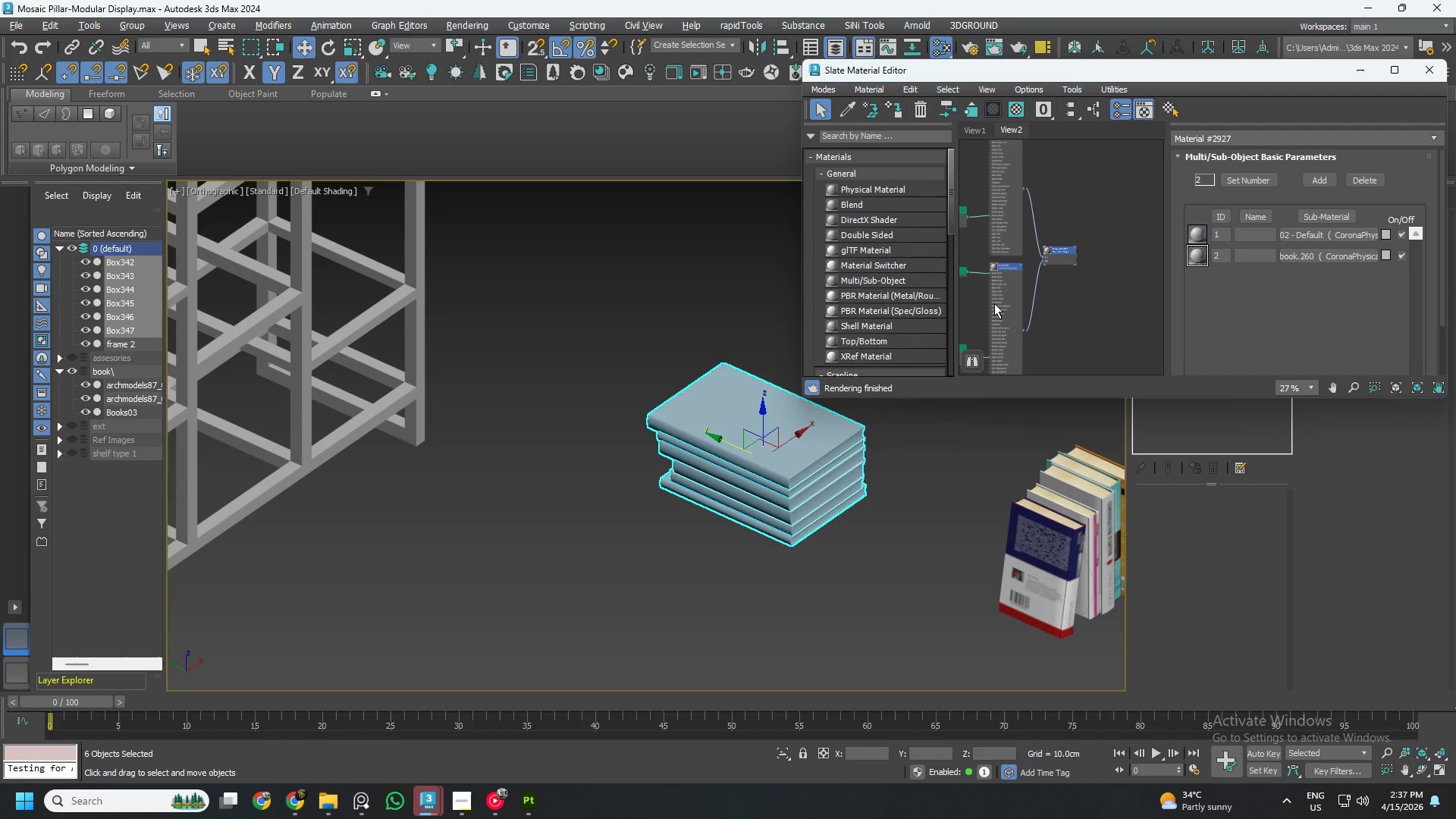 
left_click([1041, 255])
 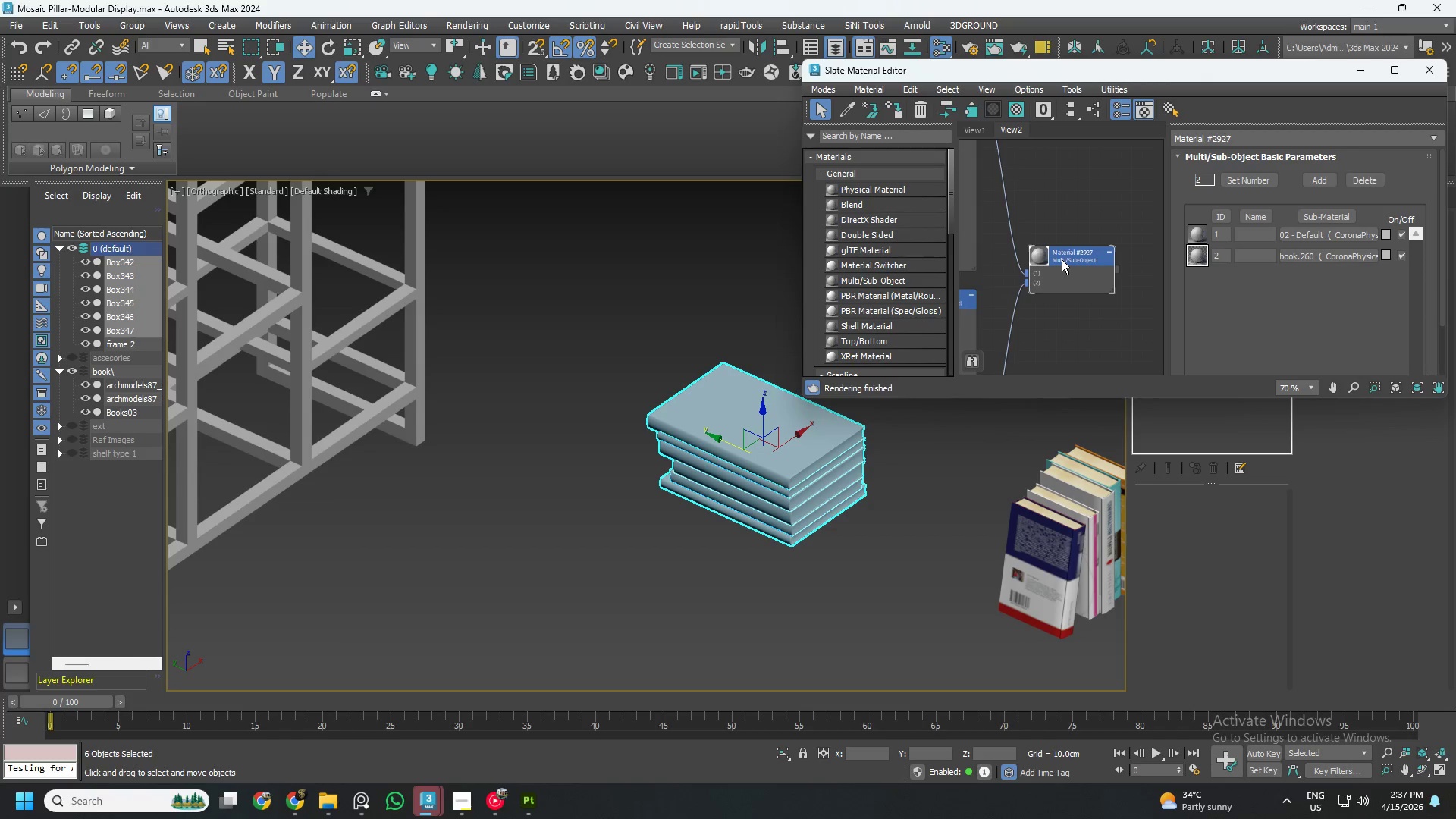 
scroll: coordinate [1053, 252], scroll_direction: up, amount: 4.0
 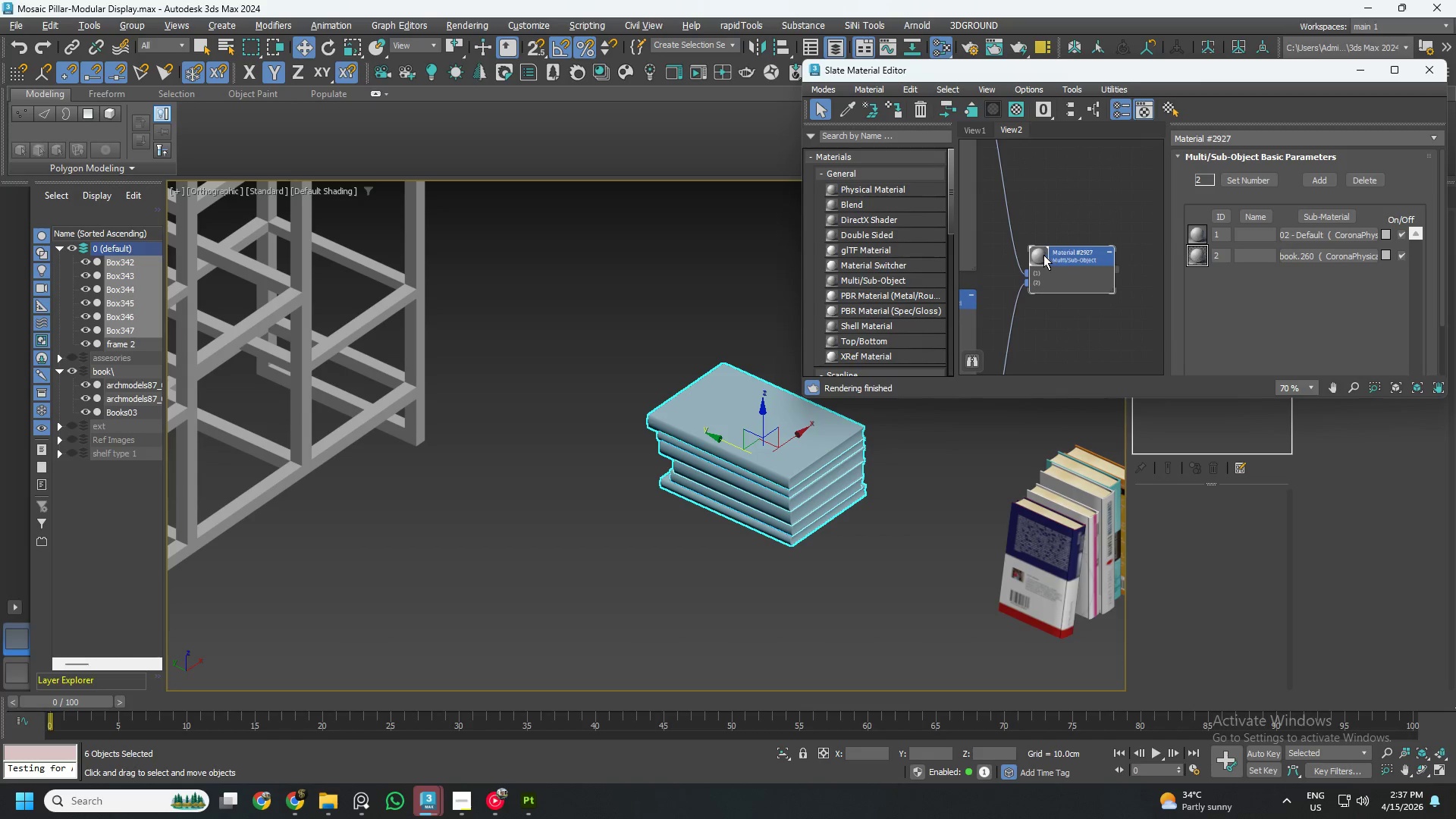 
left_click_drag(start_coordinate=[1062, 262], to_coordinate=[1096, 286])
 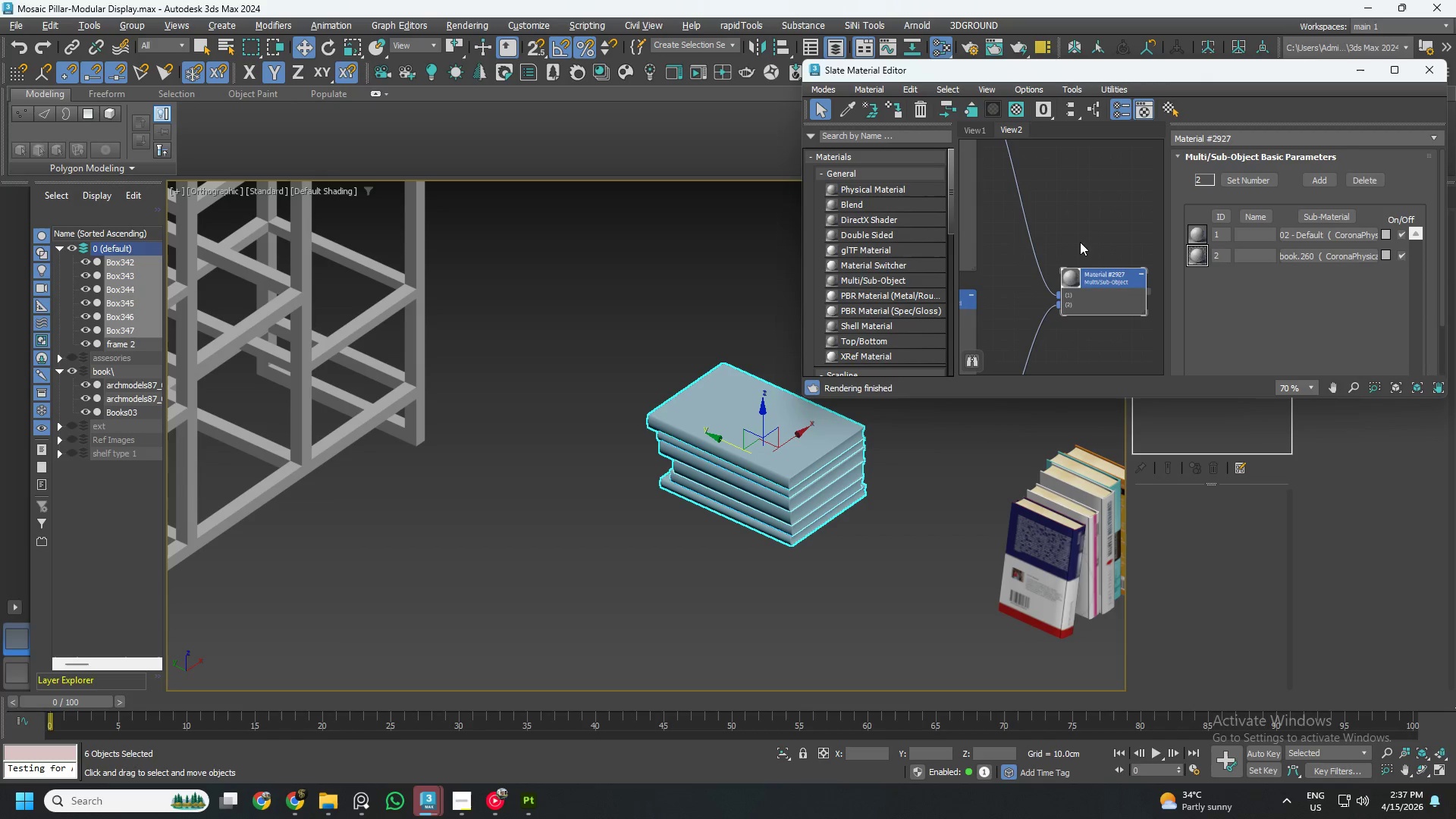 
left_click([1080, 242])
 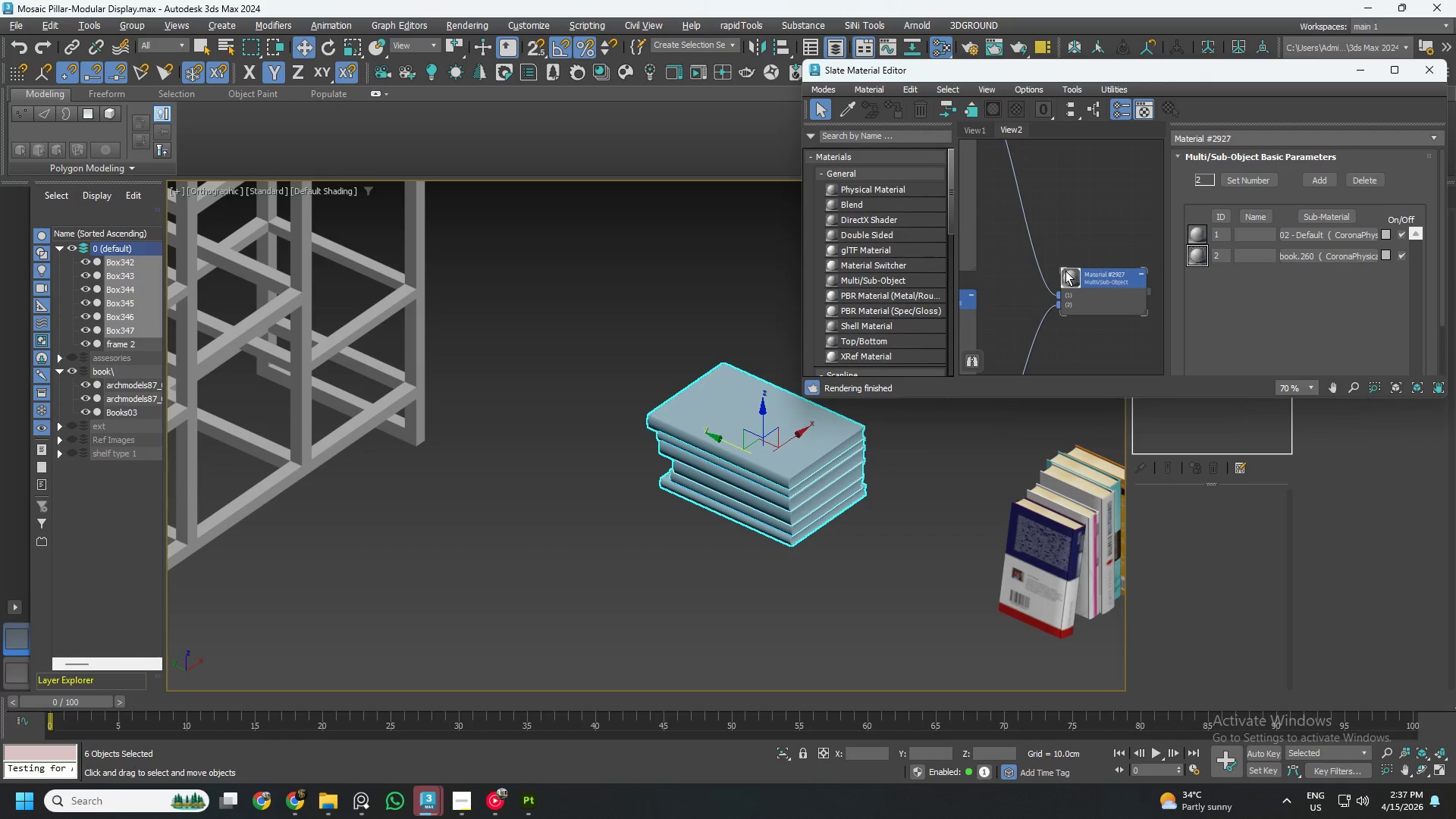 
left_click([1068, 276])
 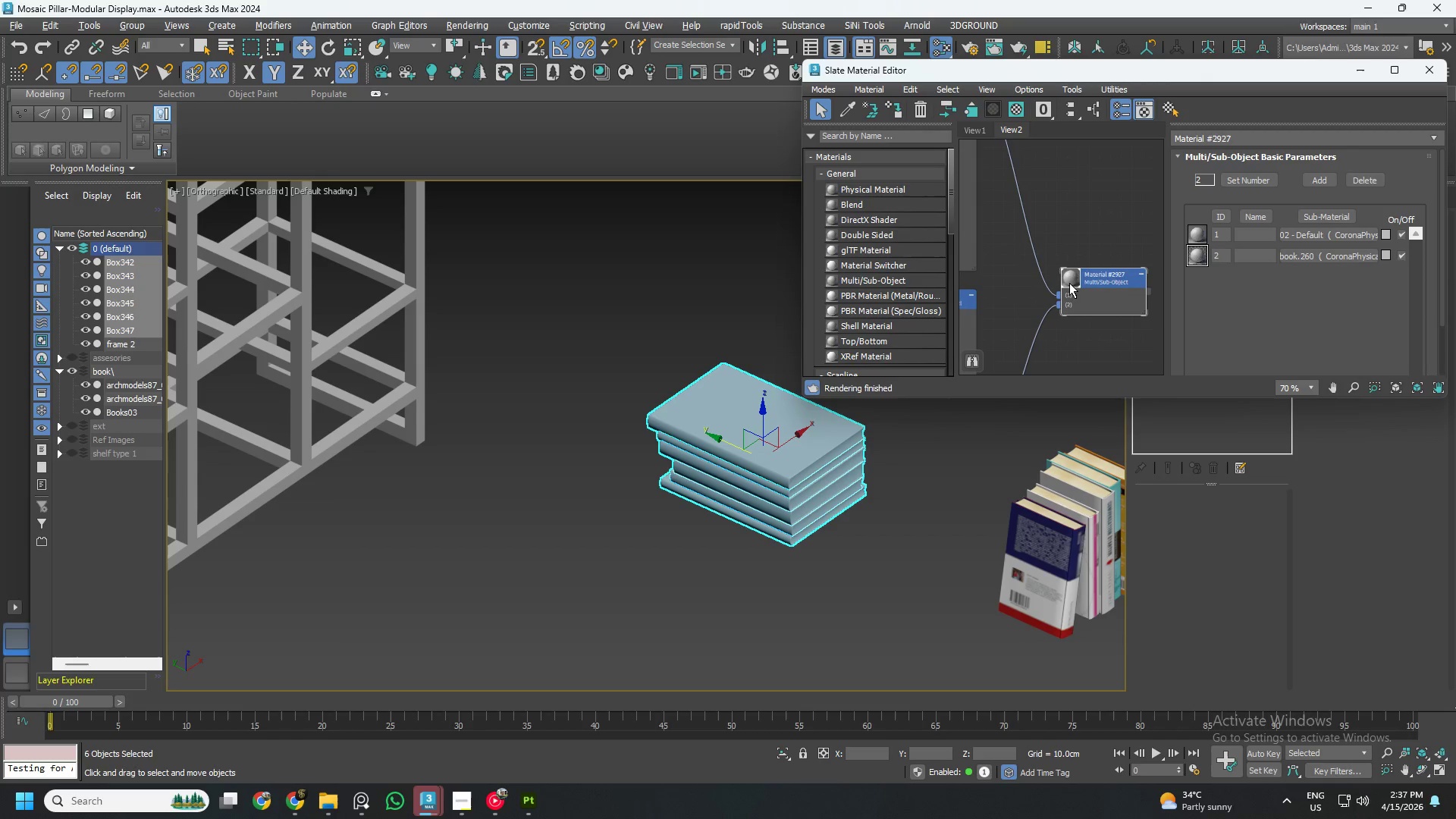 
left_click([1079, 218])
 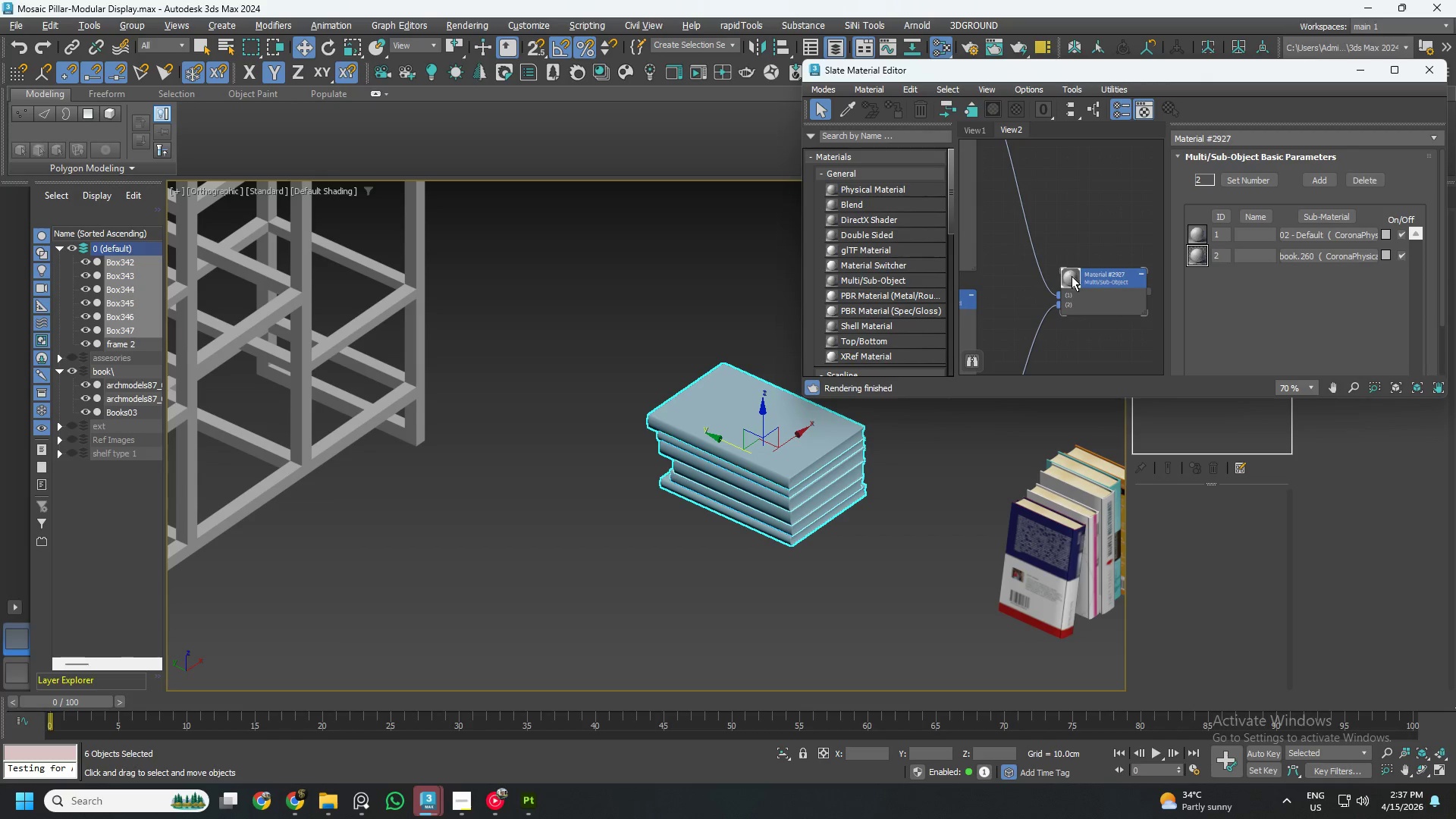 
left_click([1072, 278])
 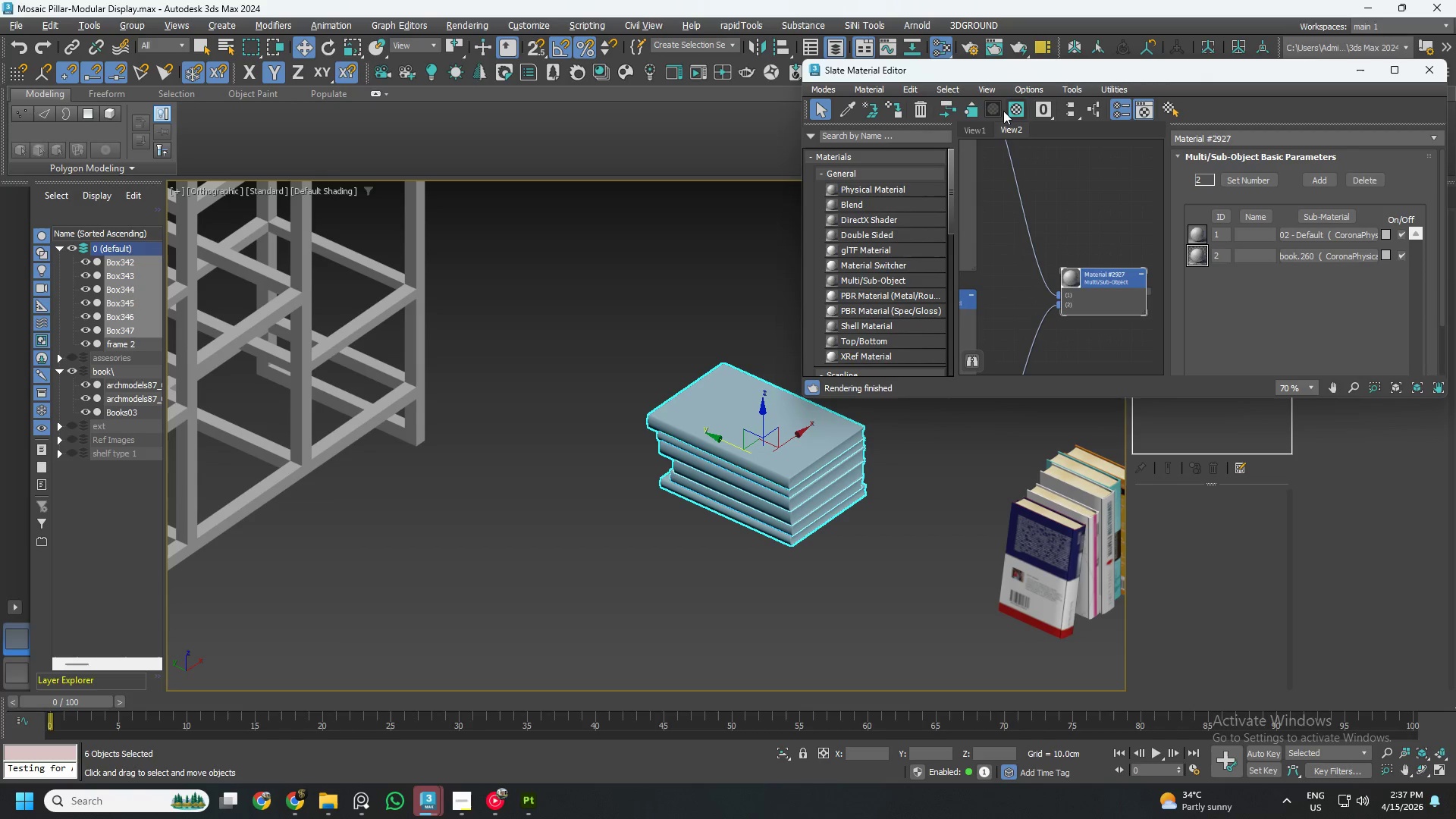 
double_click([1100, 227])
 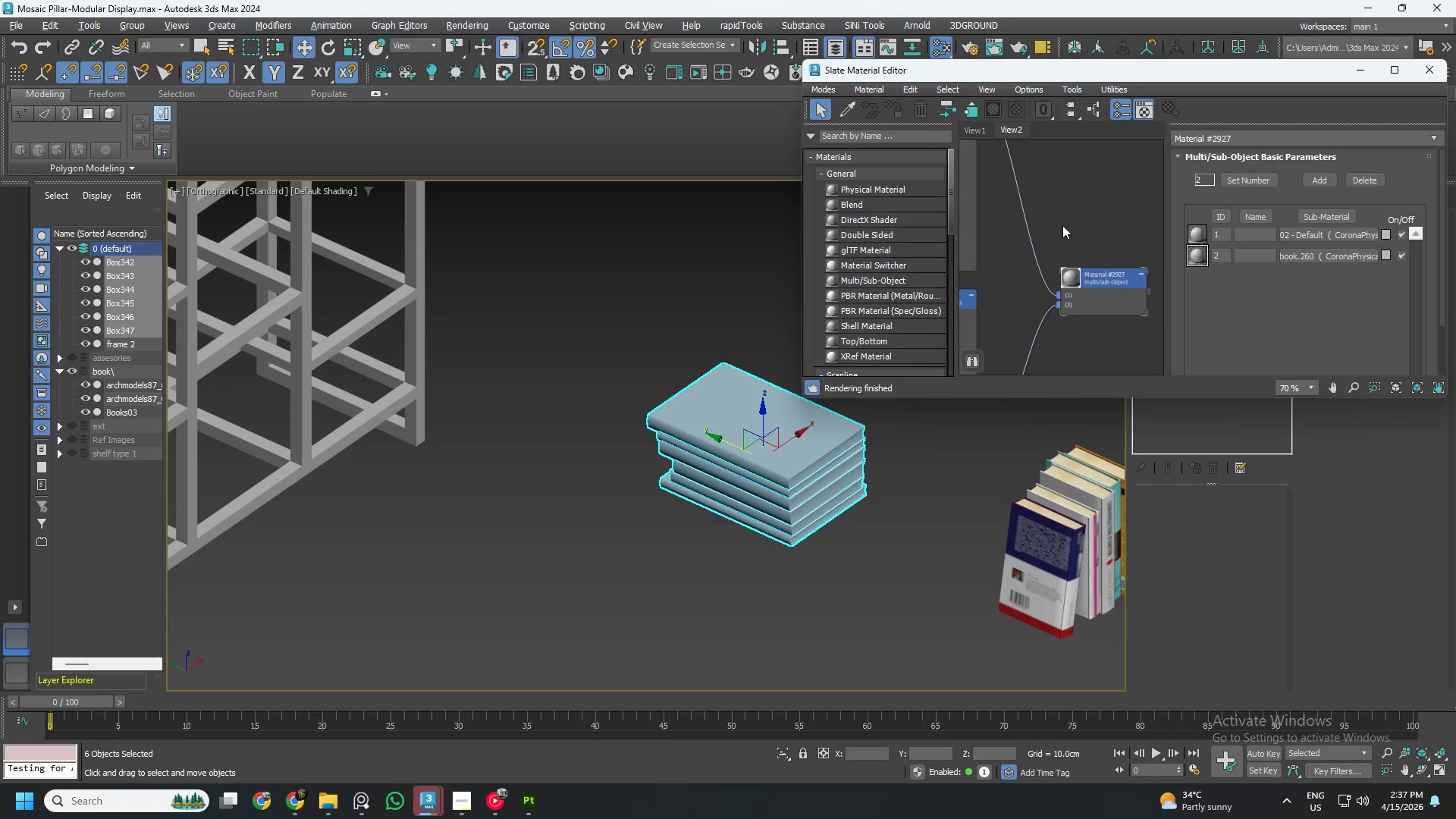 
triple_click([1064, 224])
 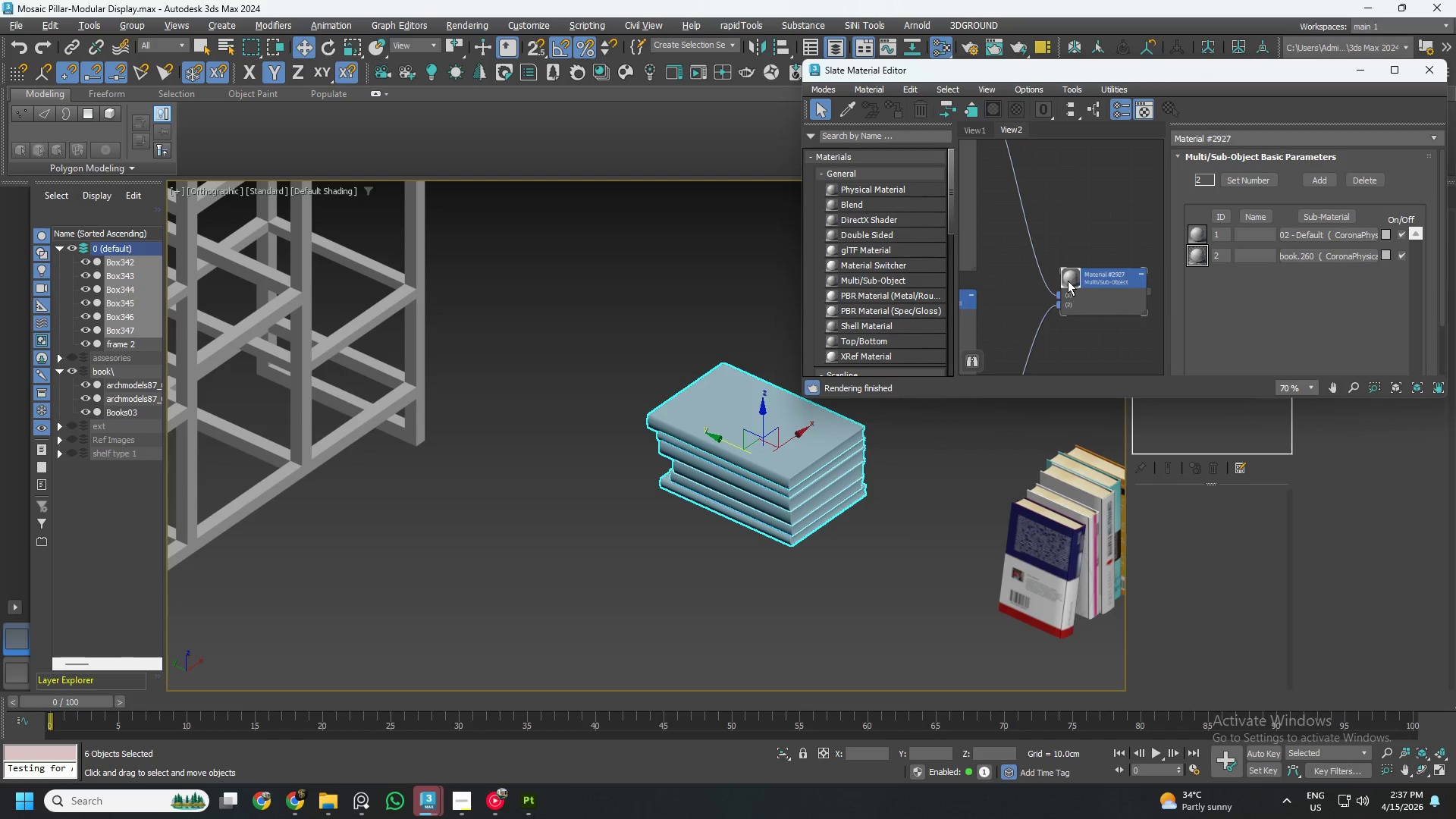 
left_click([1068, 281])
 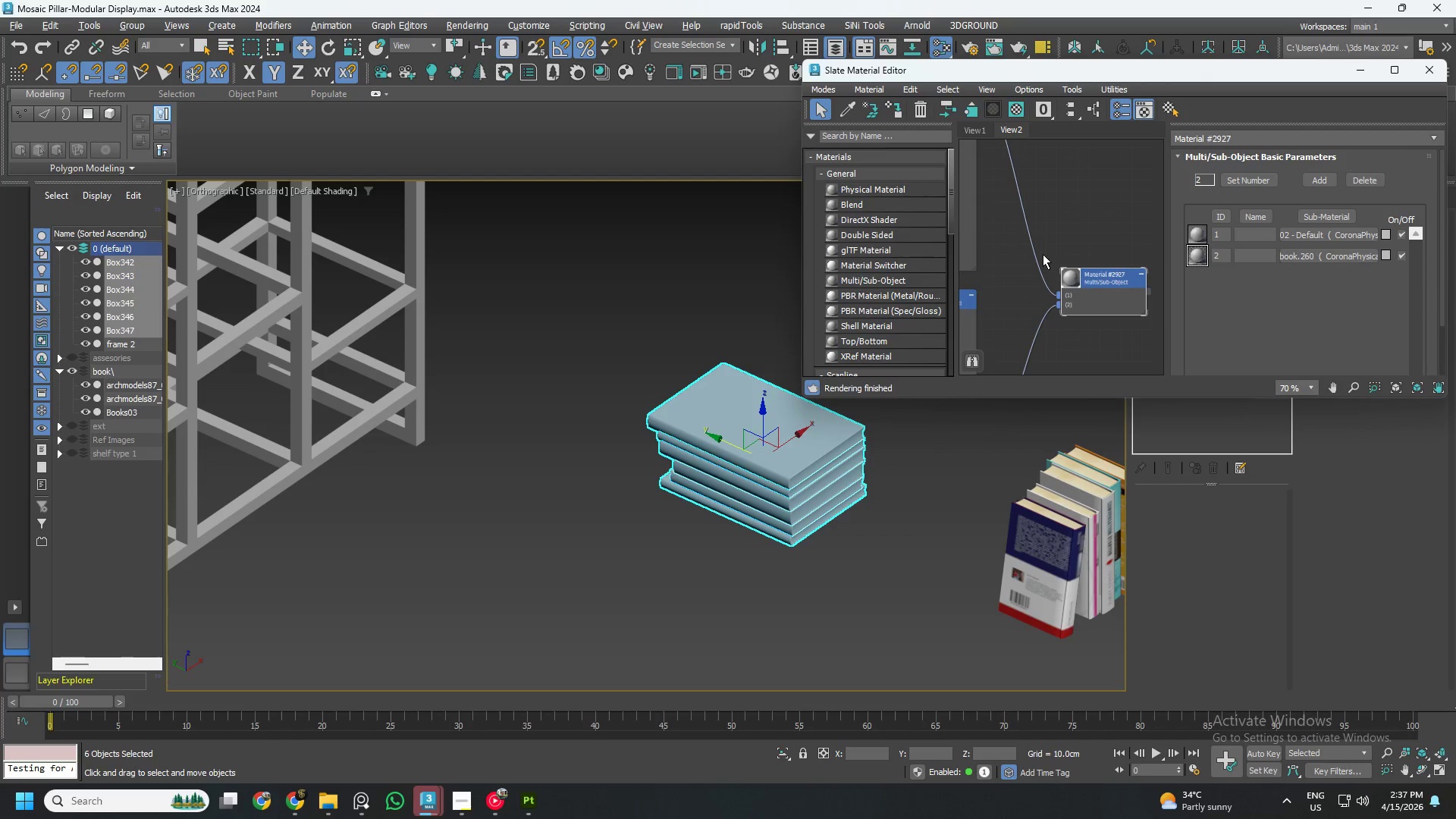 
scroll: coordinate [1042, 252], scroll_direction: down, amount: 5.0
 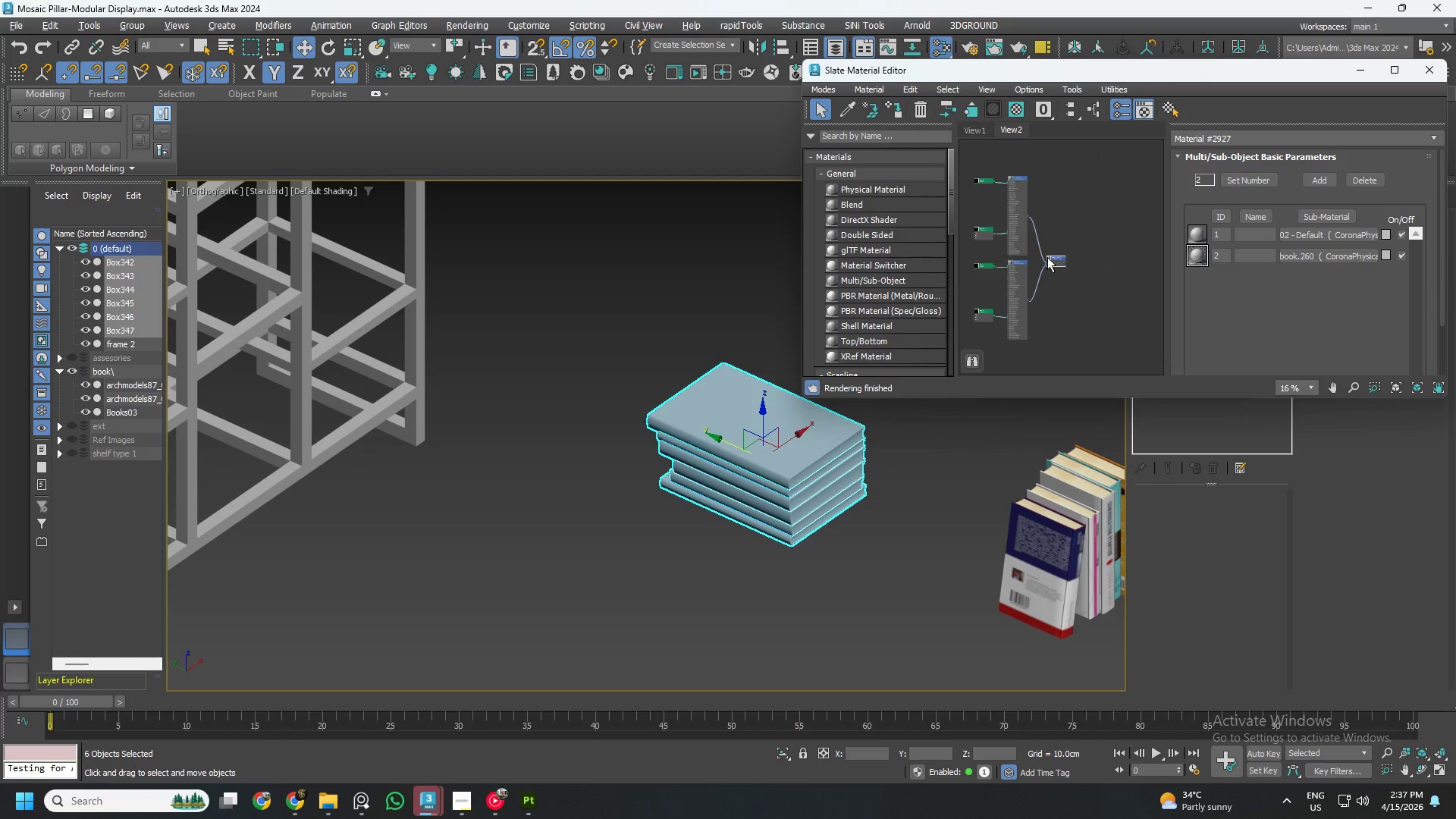 
double_click([1046, 258])
 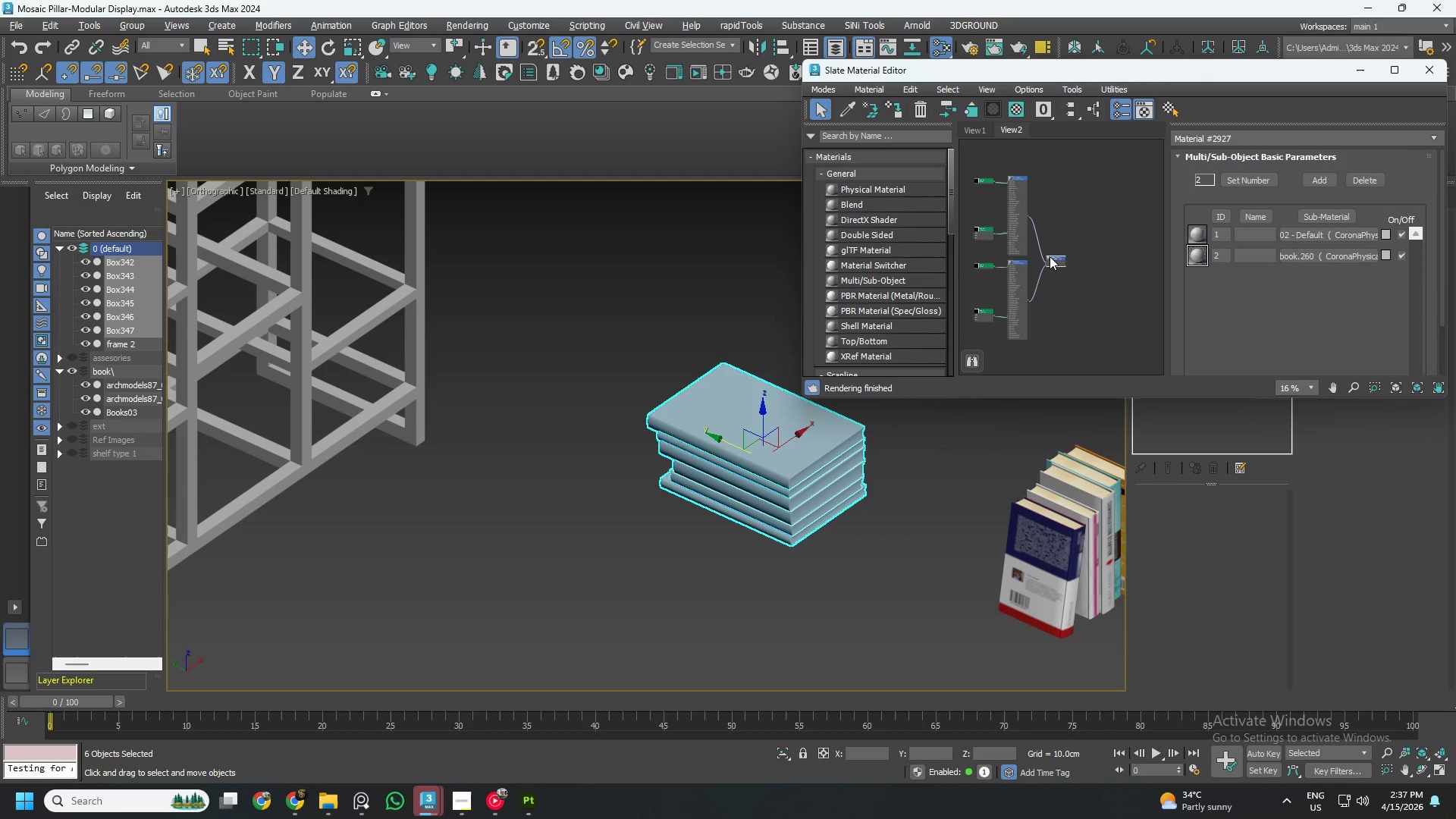 
double_click([1050, 256])
 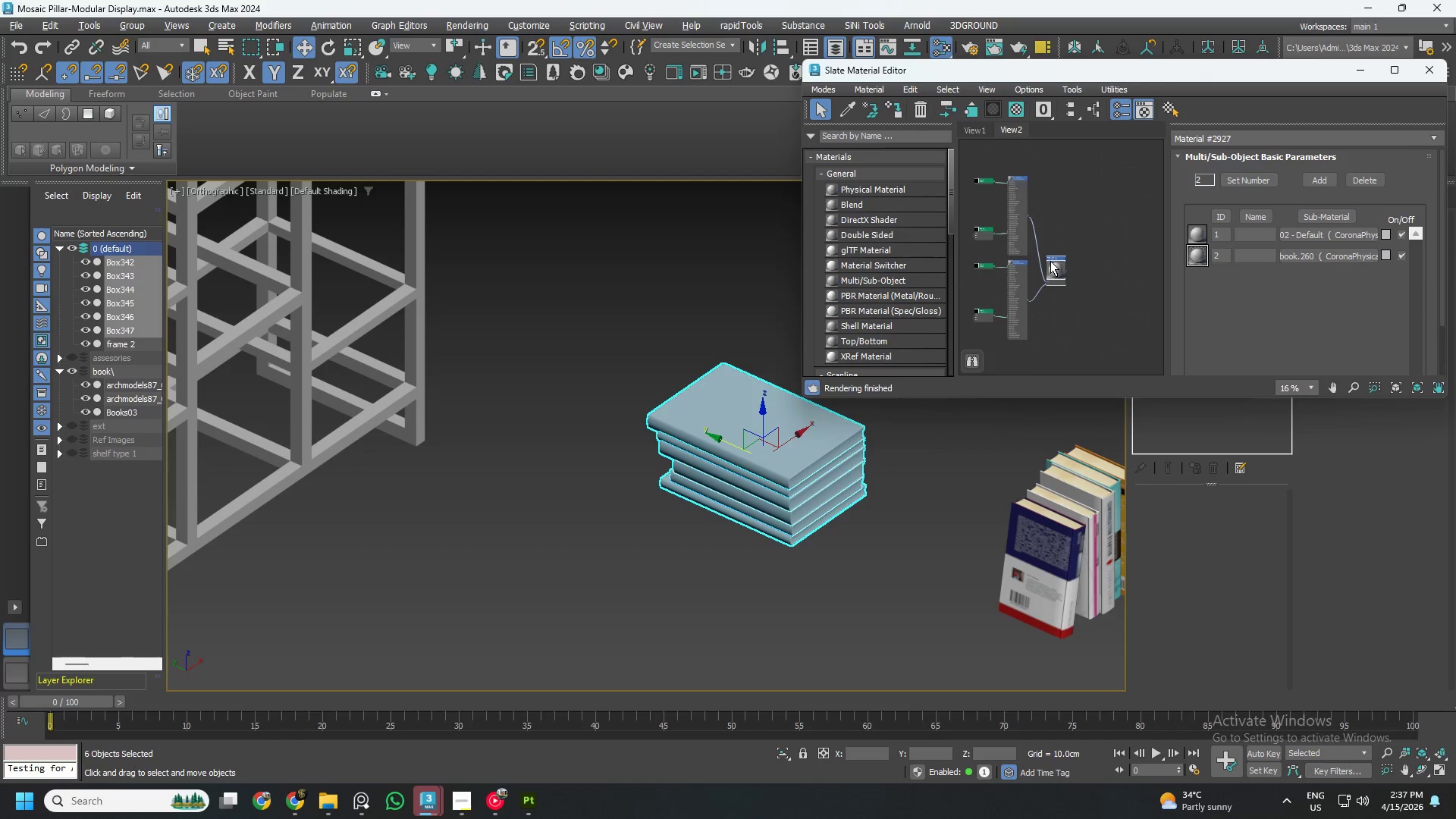 
scroll: coordinate [1050, 261], scroll_direction: up, amount: 4.0
 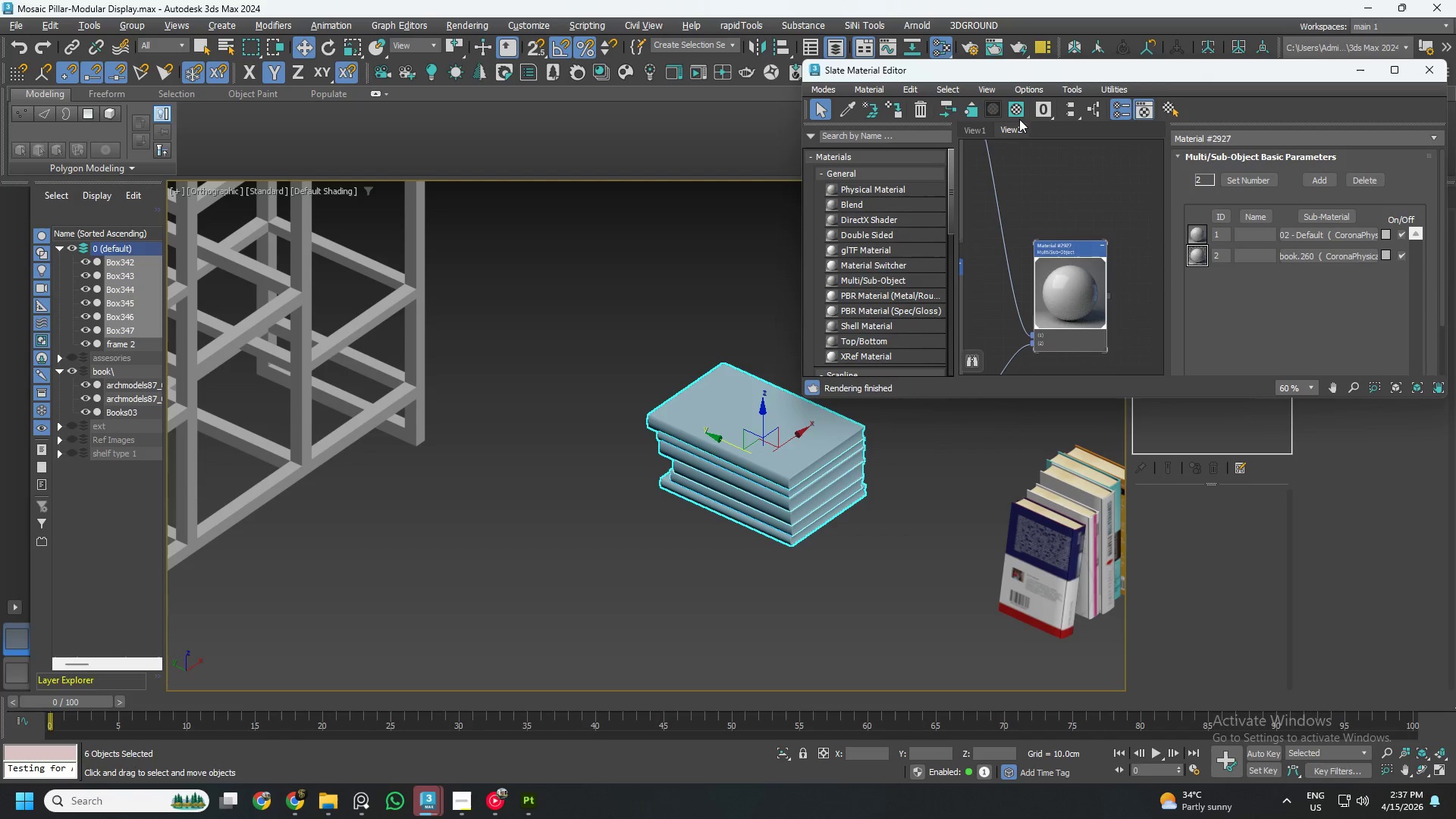 
left_click([1019, 111])
 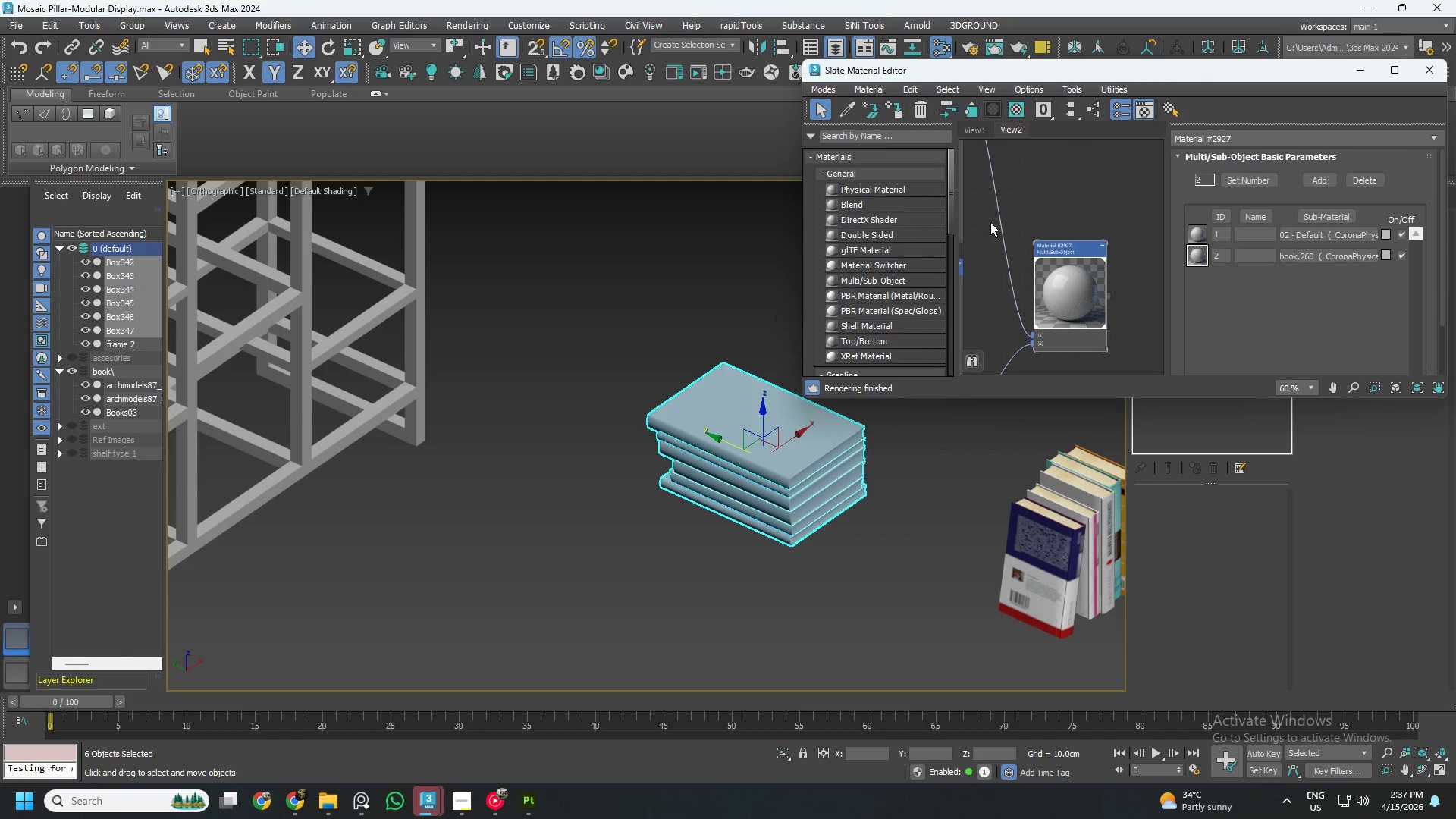 
left_click([849, 607])
 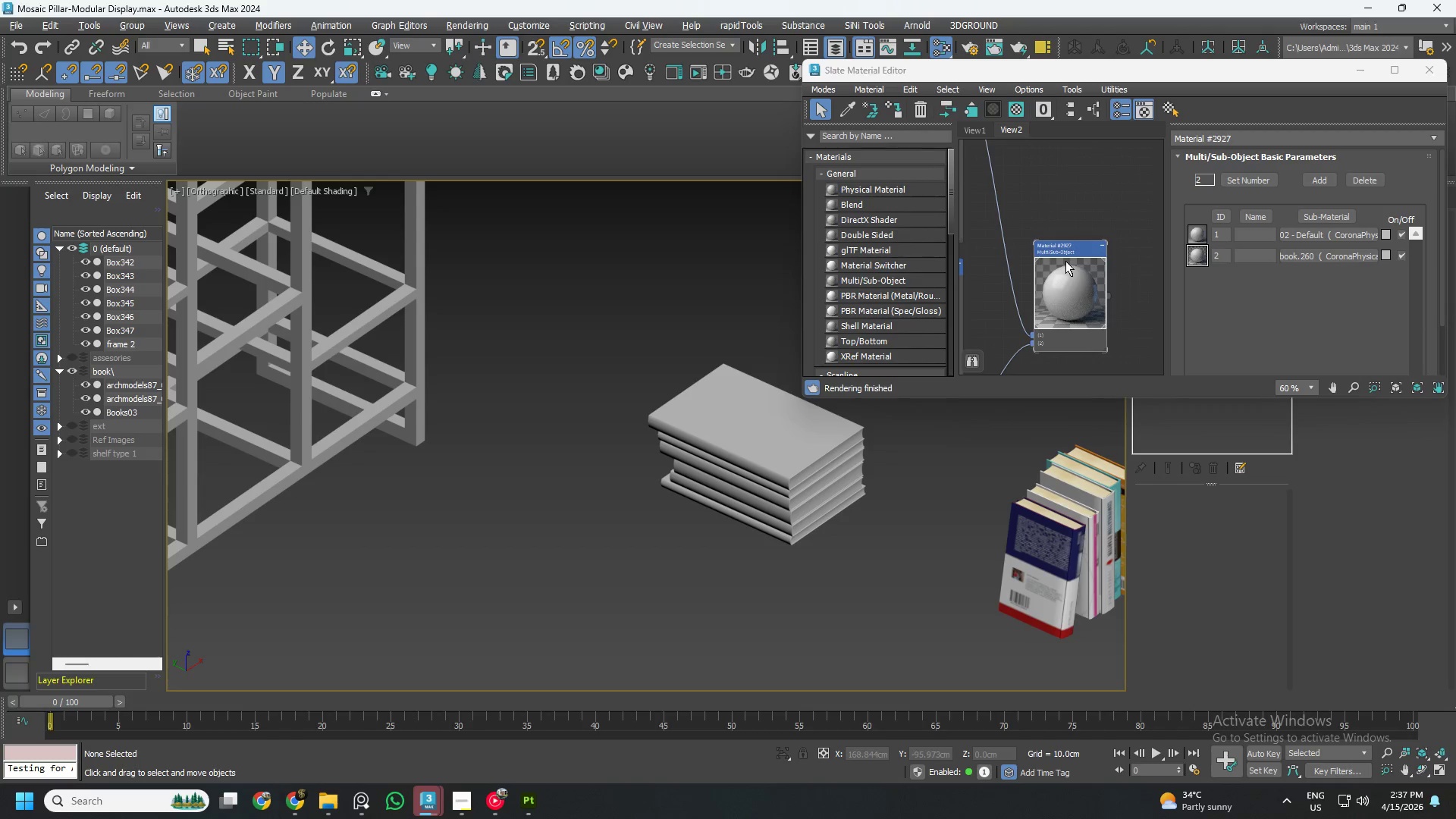 
left_click([1065, 261])
 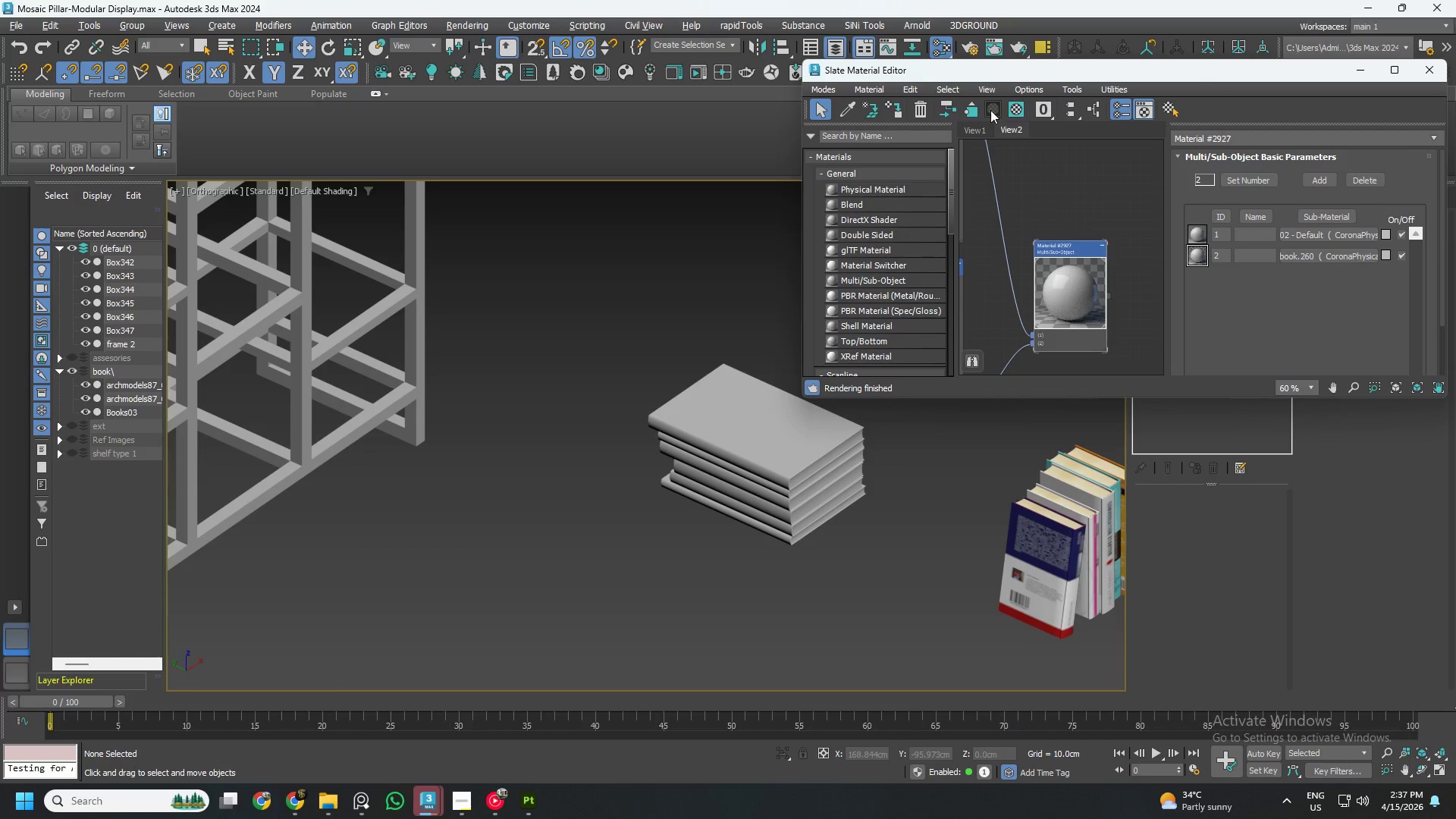 
scroll: coordinate [1039, 294], scroll_direction: down, amount: 3.0
 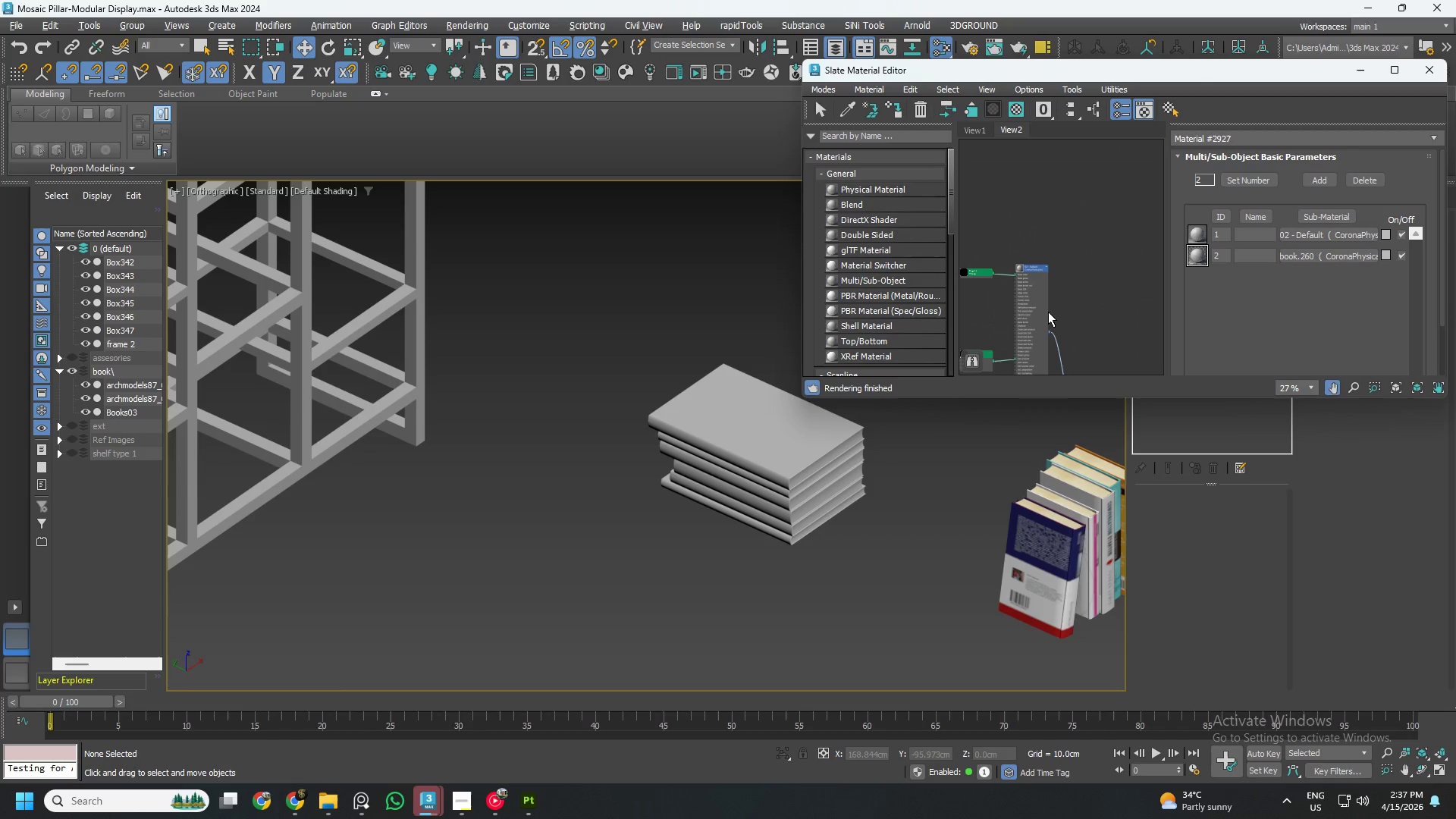 
left_click([1020, 268])
 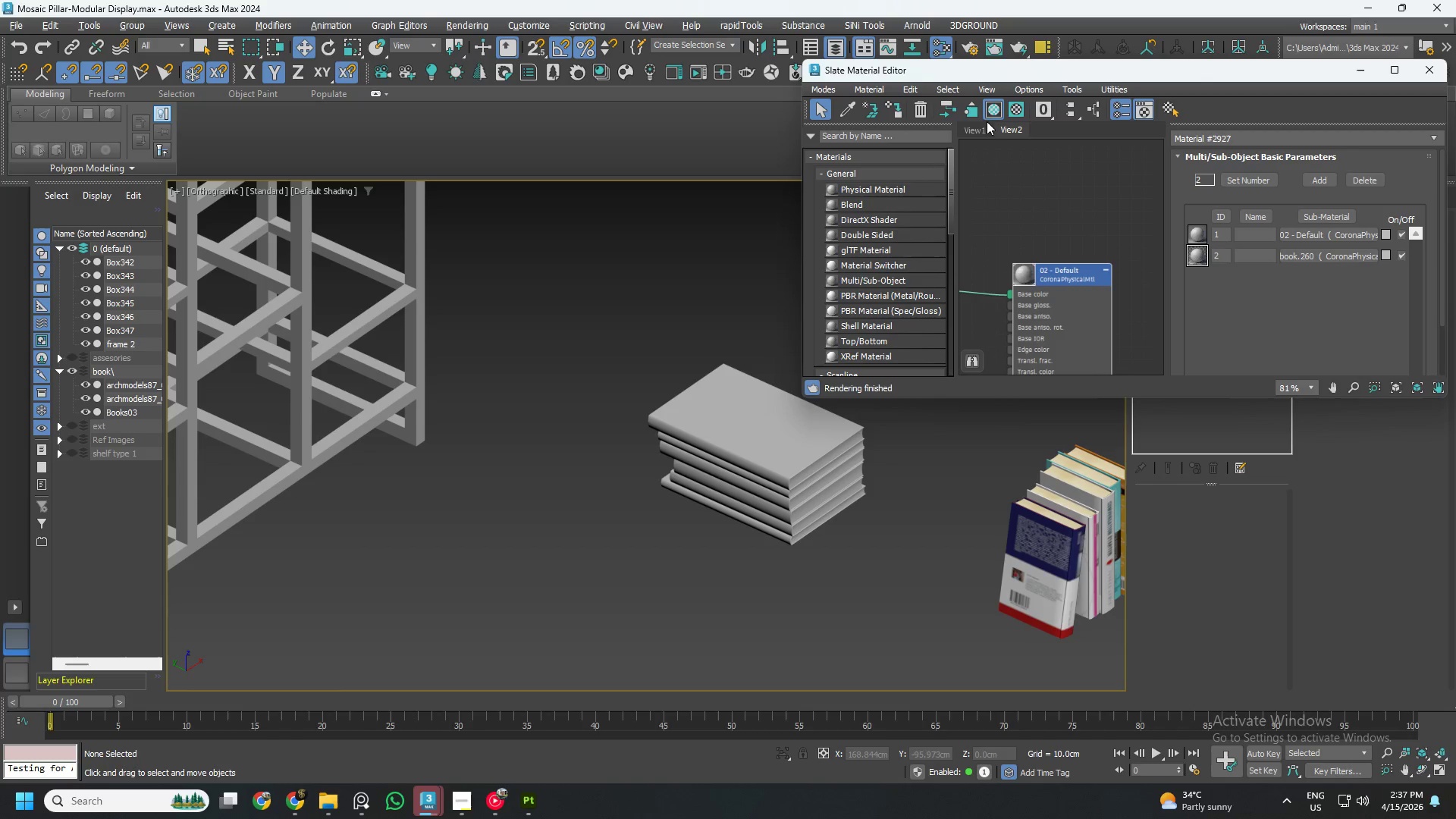 
scroll: coordinate [1017, 265], scroll_direction: up, amount: 5.0
 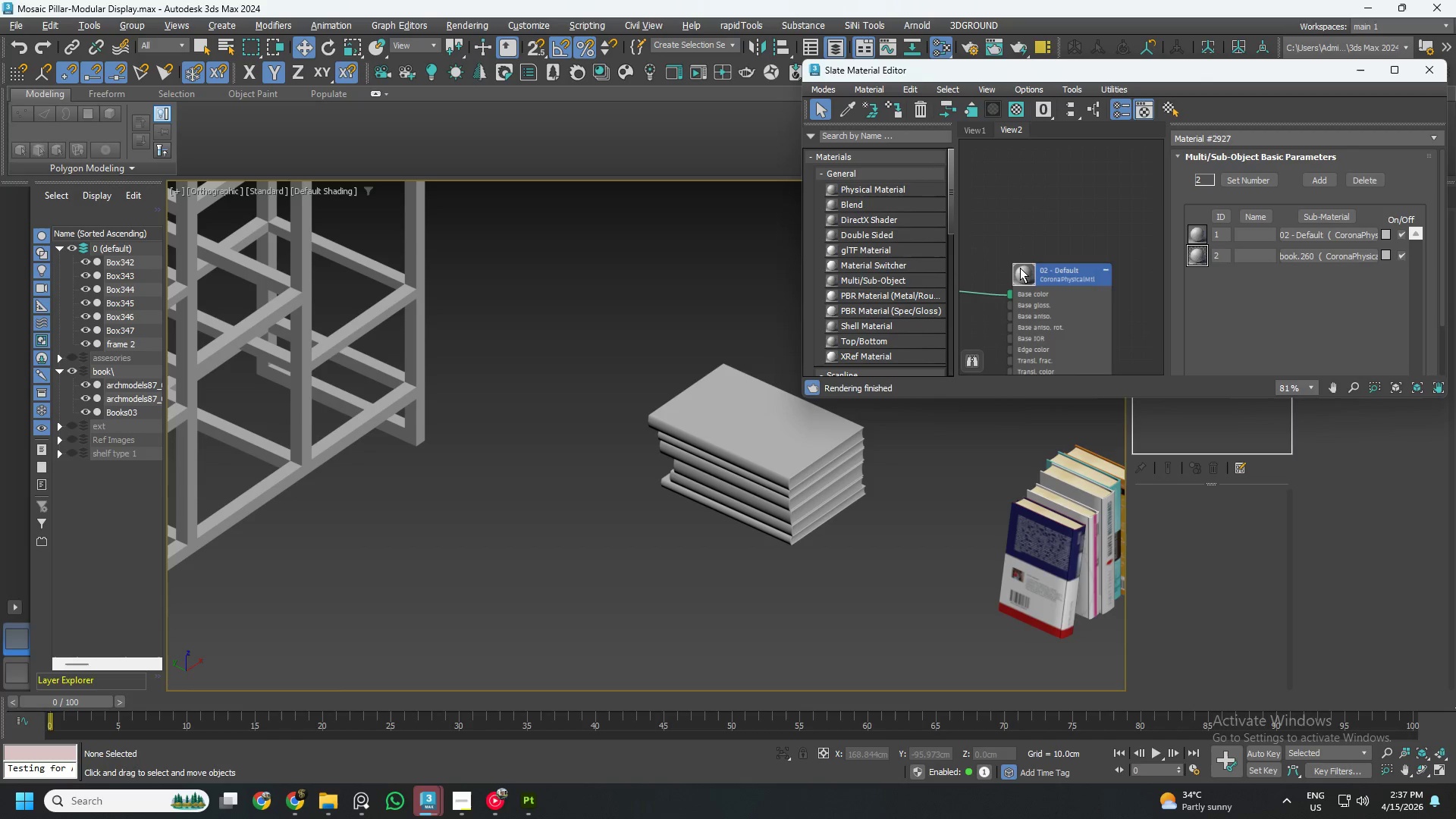 
left_click([993, 105])
 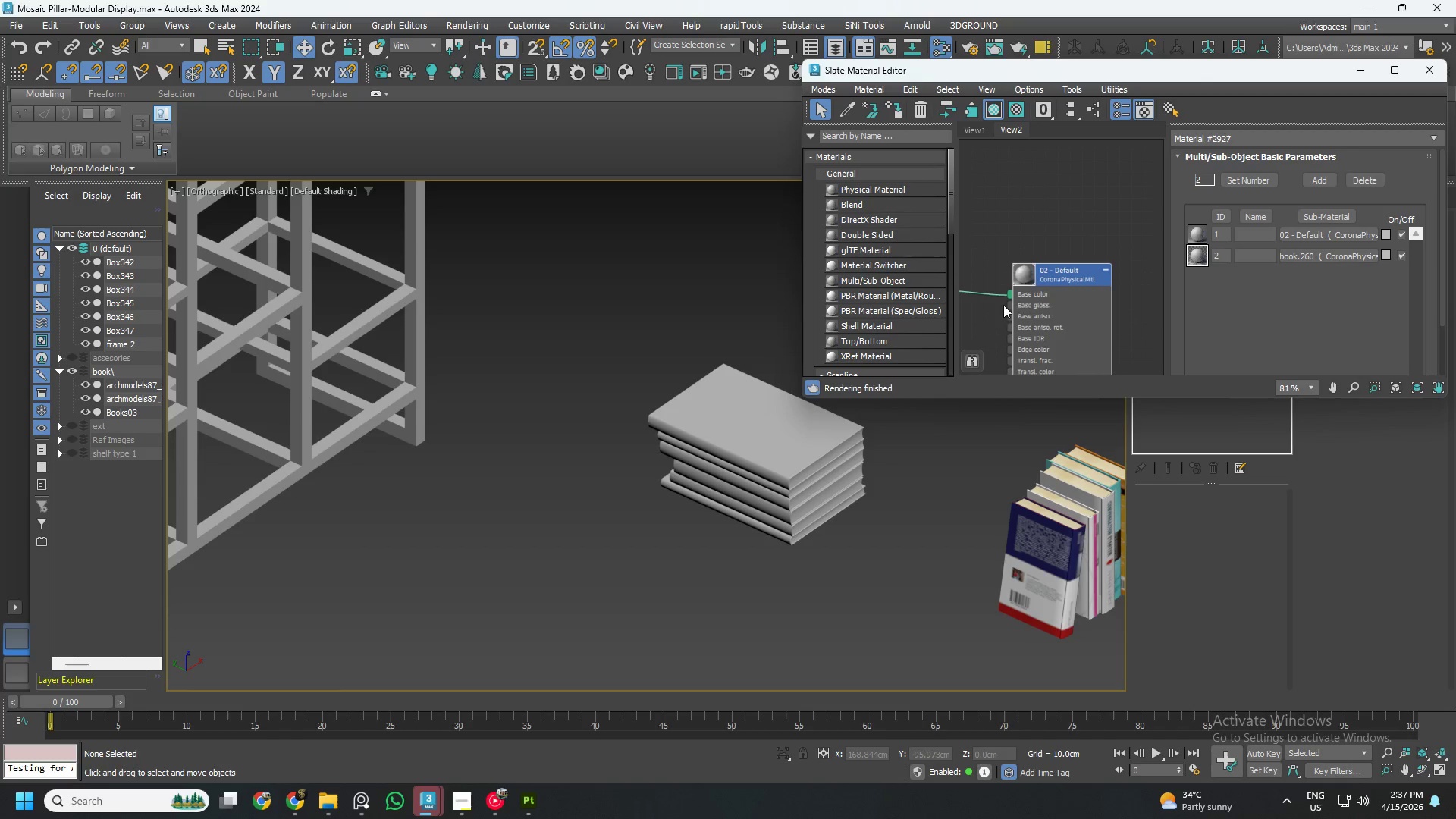 
scroll: coordinate [1043, 269], scroll_direction: down, amount: 4.0
 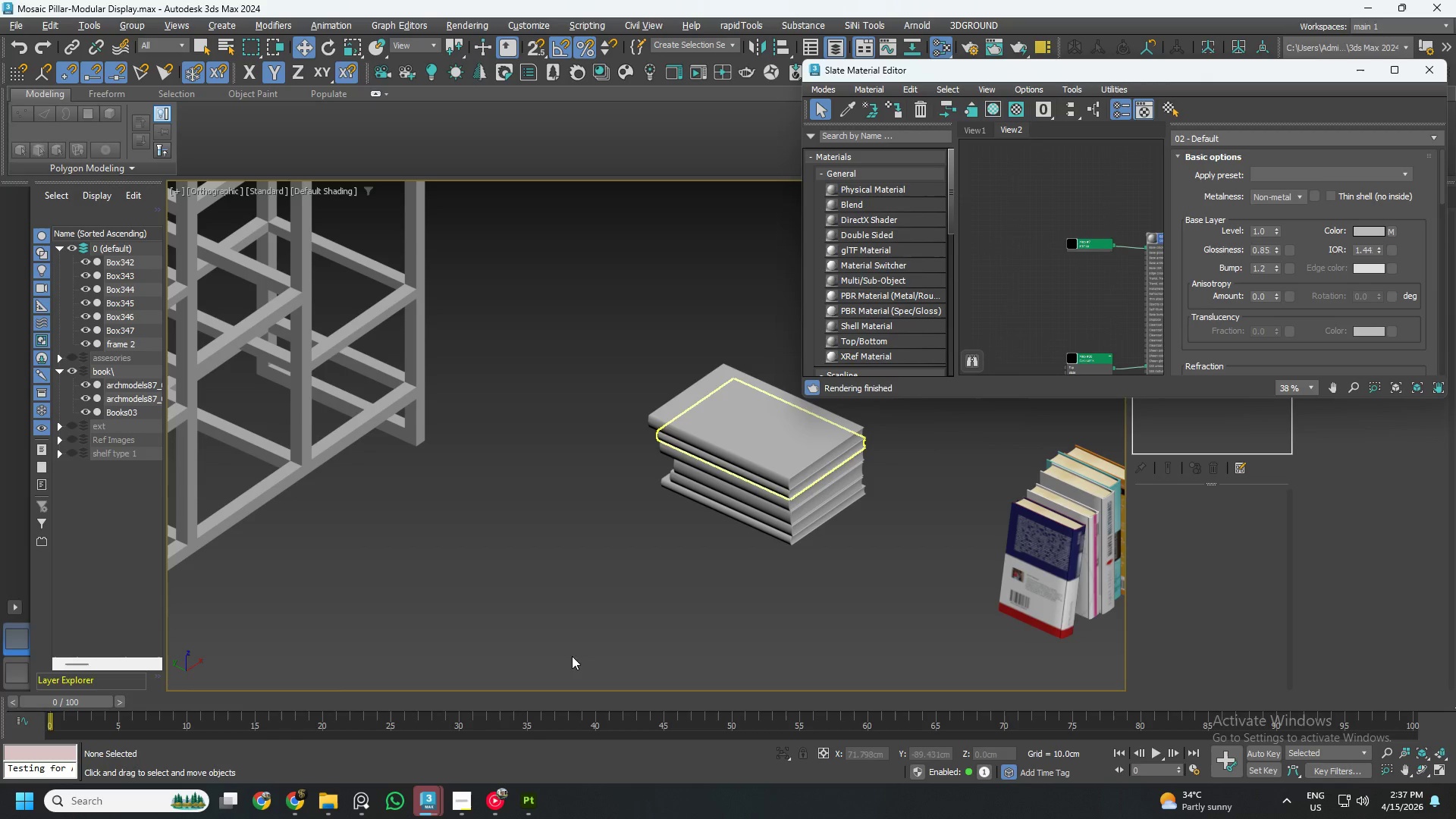 
left_click([356, 734])
 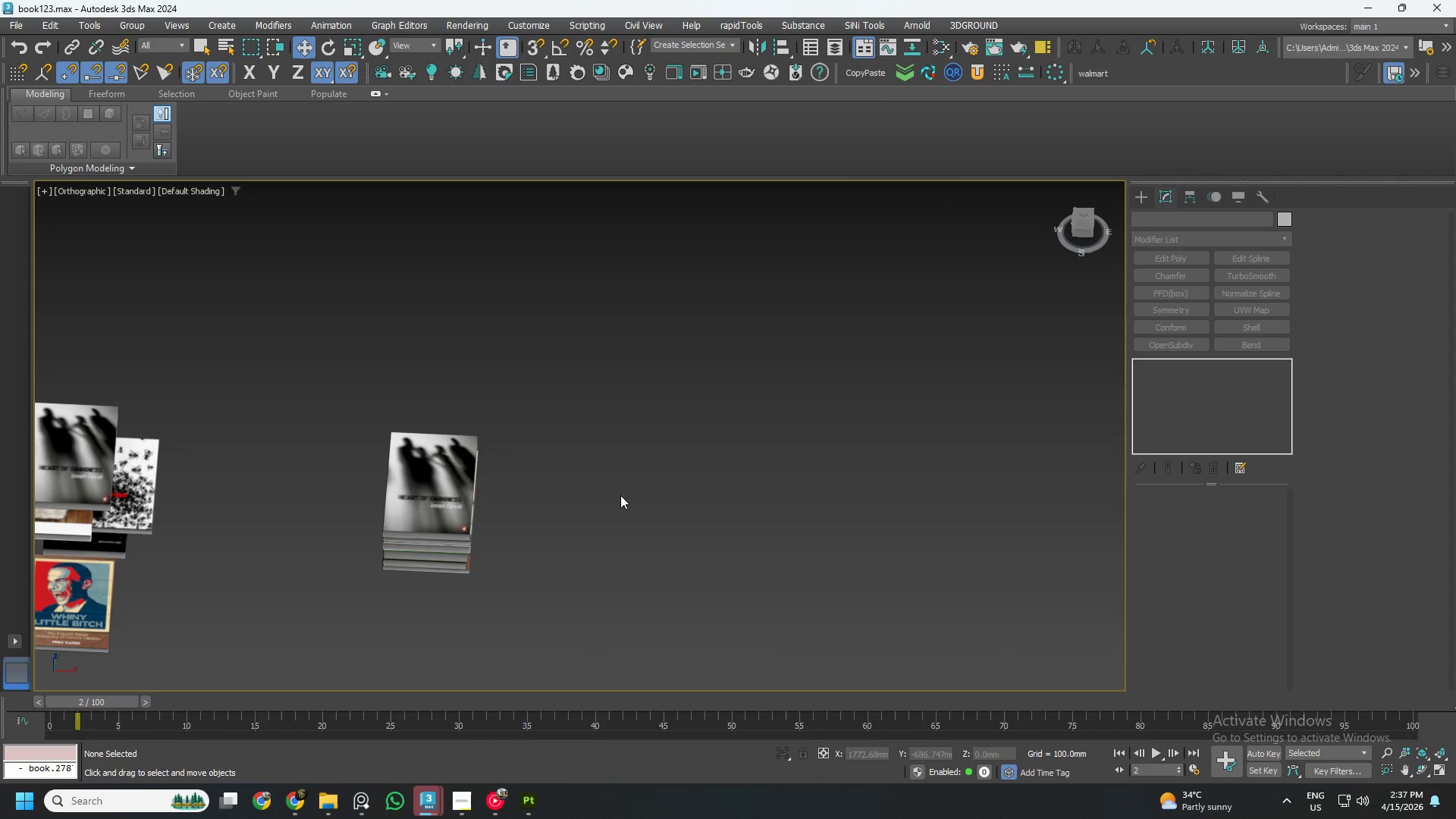 
scroll: coordinate [597, 463], scroll_direction: down, amount: 1.0
 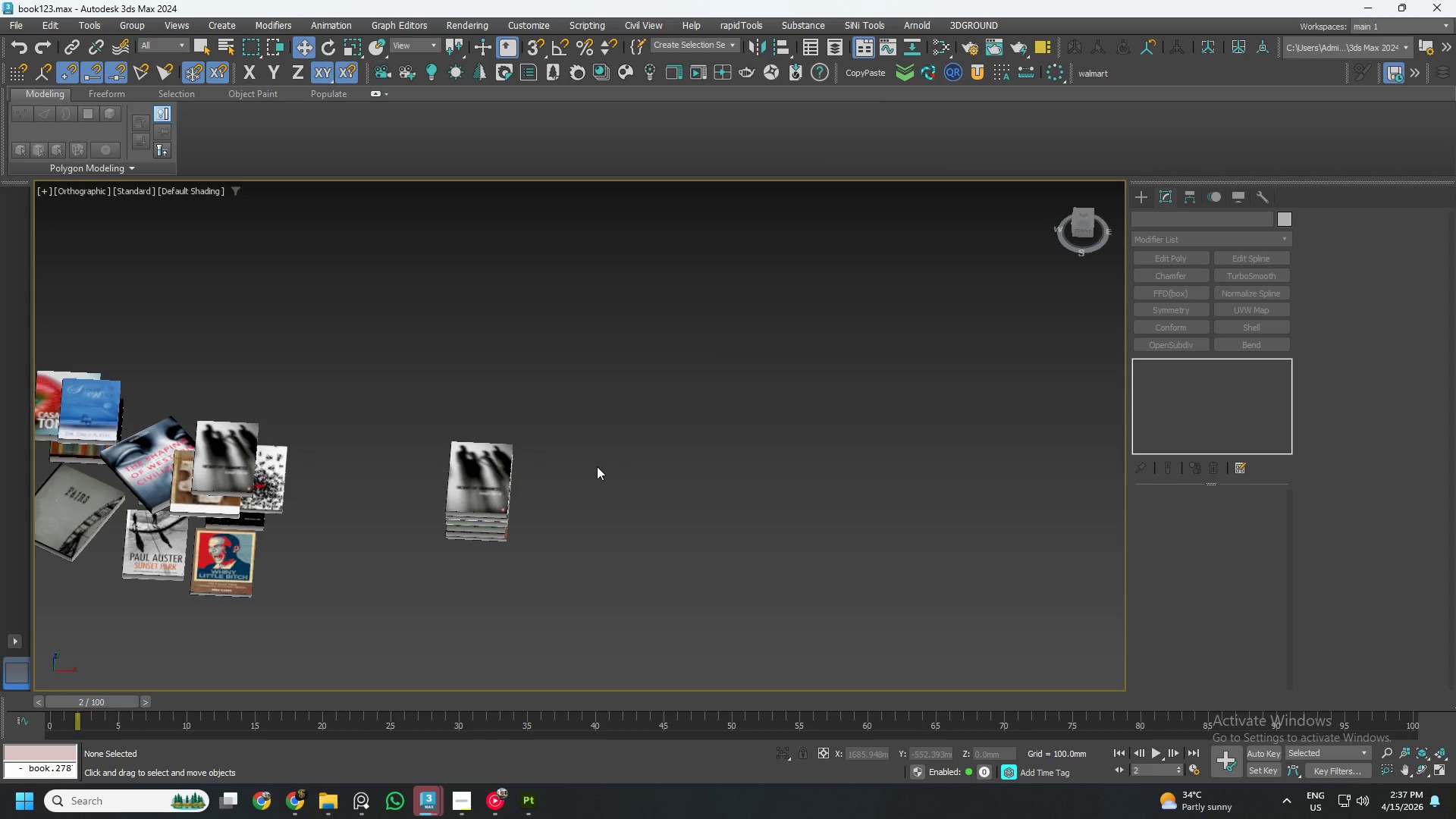 
key(M)
 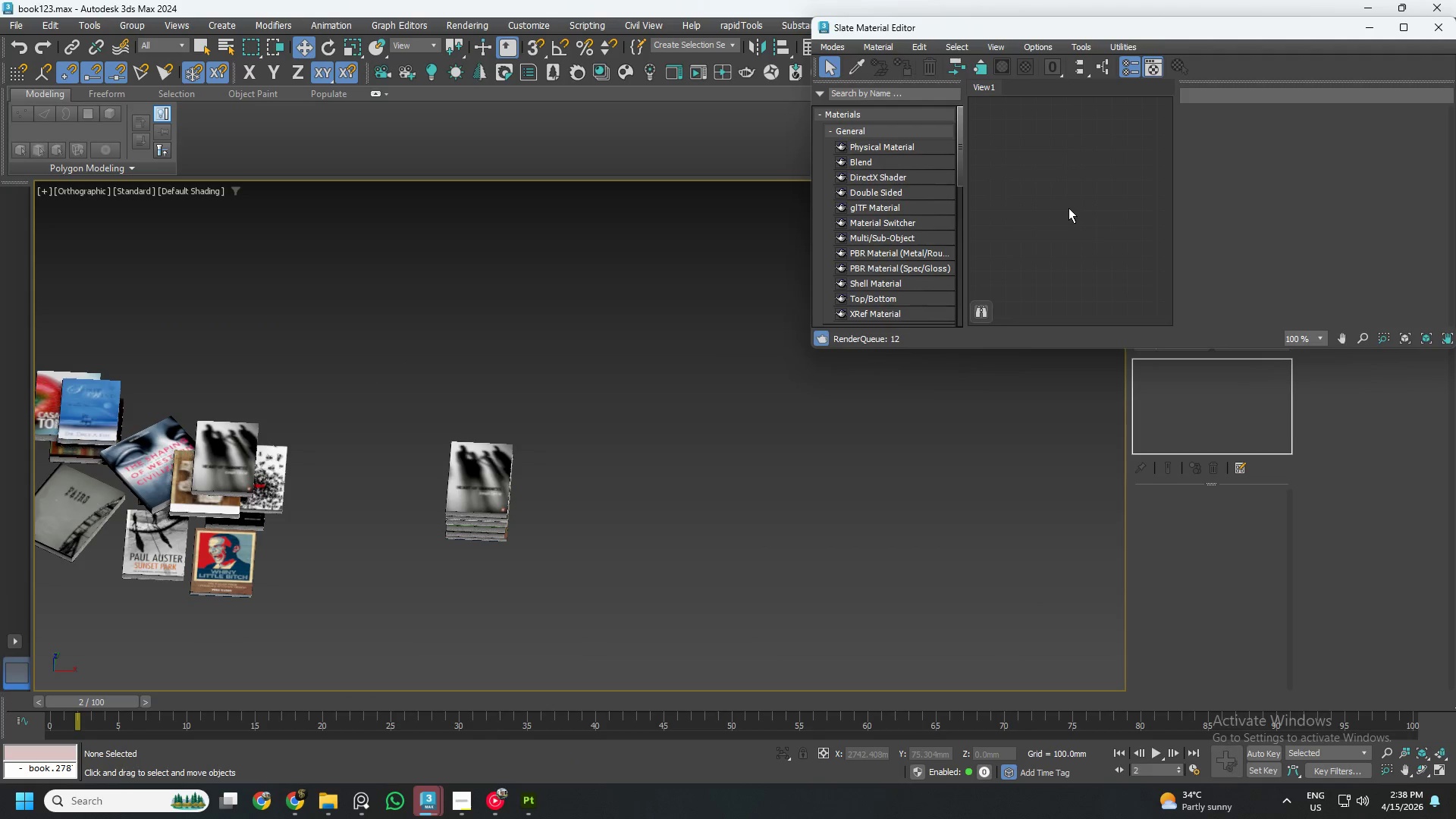 
scroll: coordinate [572, 300], scroll_direction: down, amount: 19.0
 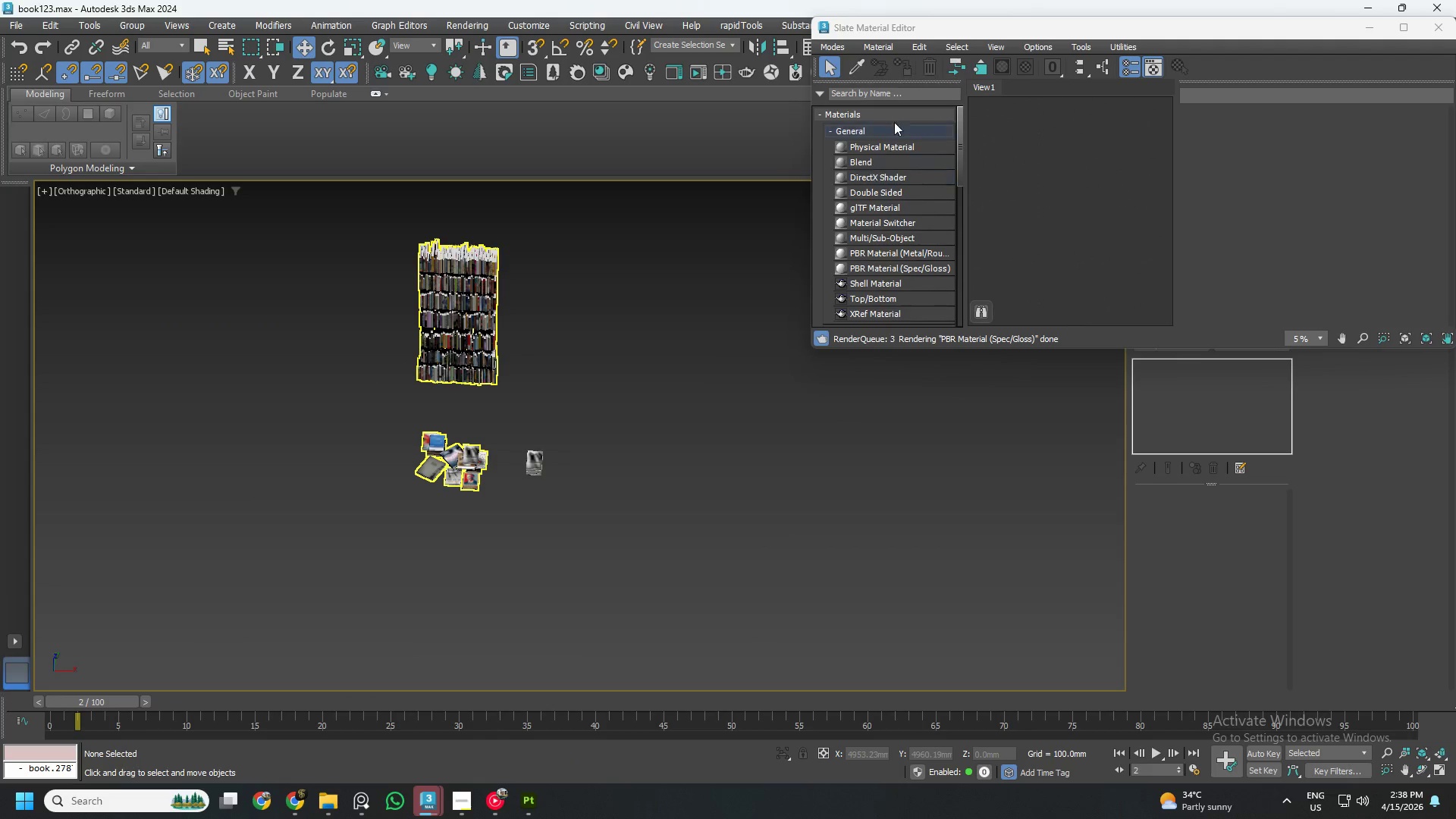 
left_click([857, 64])
 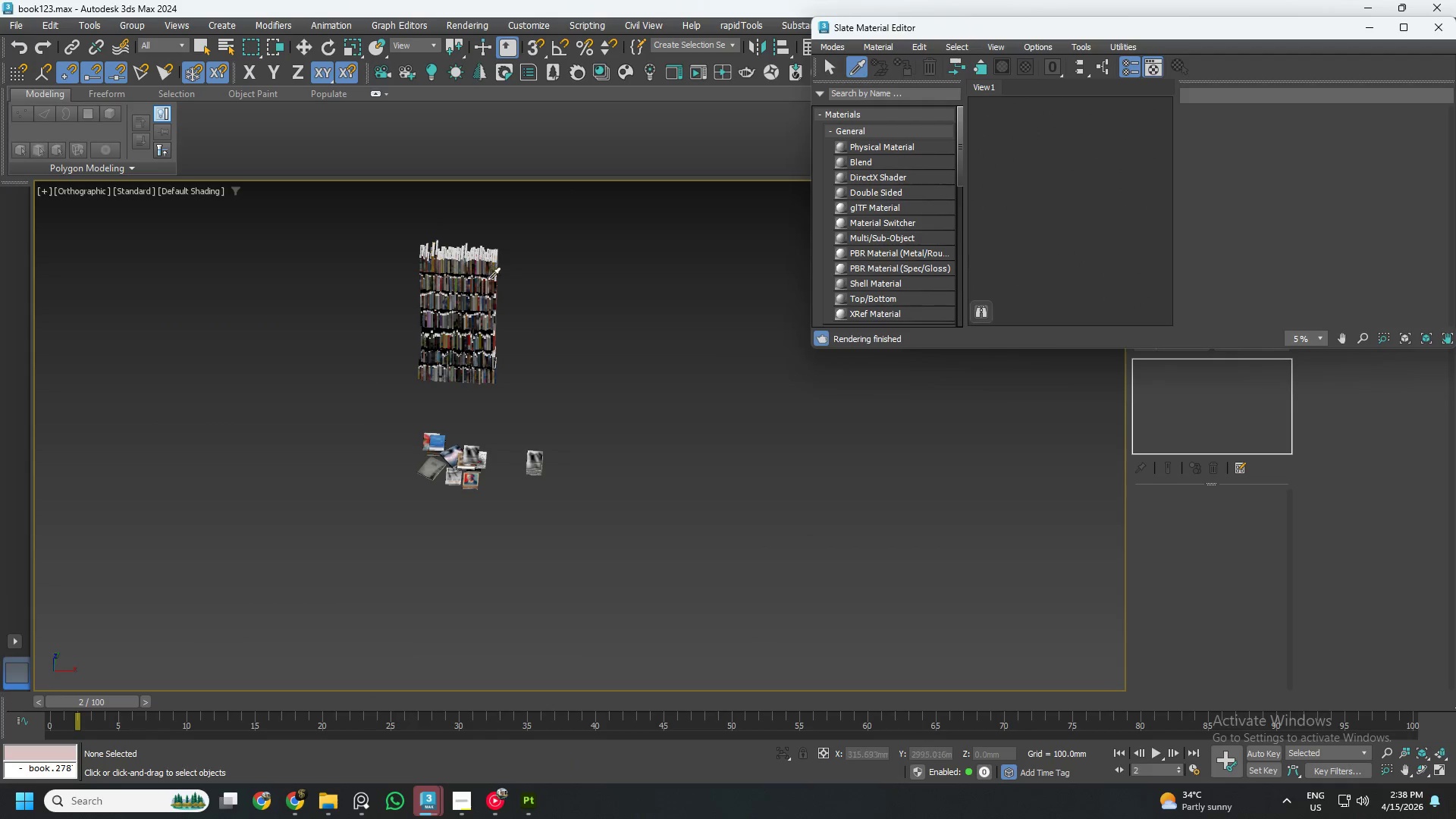 
left_click([477, 306])
 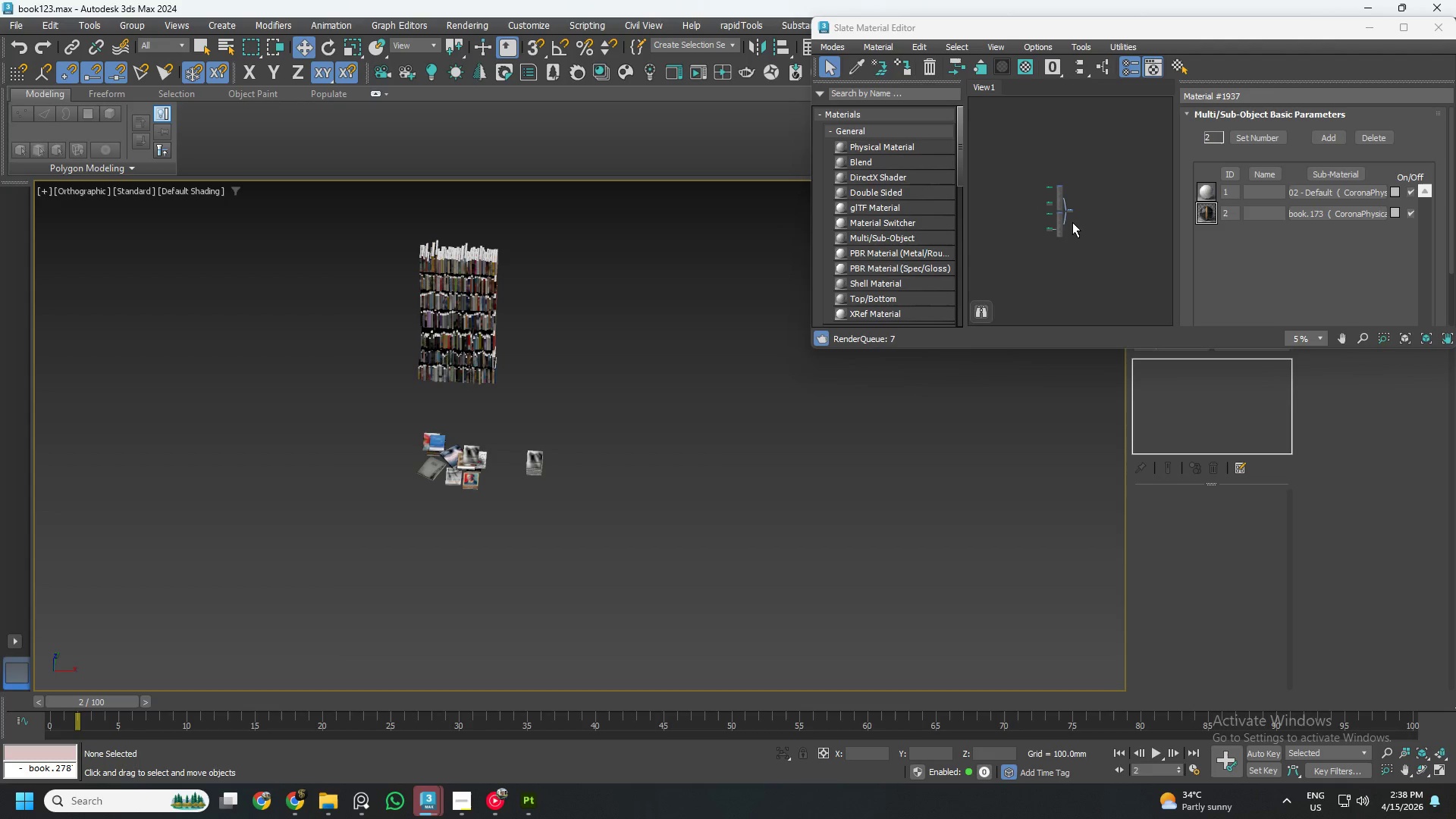 
scroll: coordinate [1061, 209], scroll_direction: up, amount: 4.0
 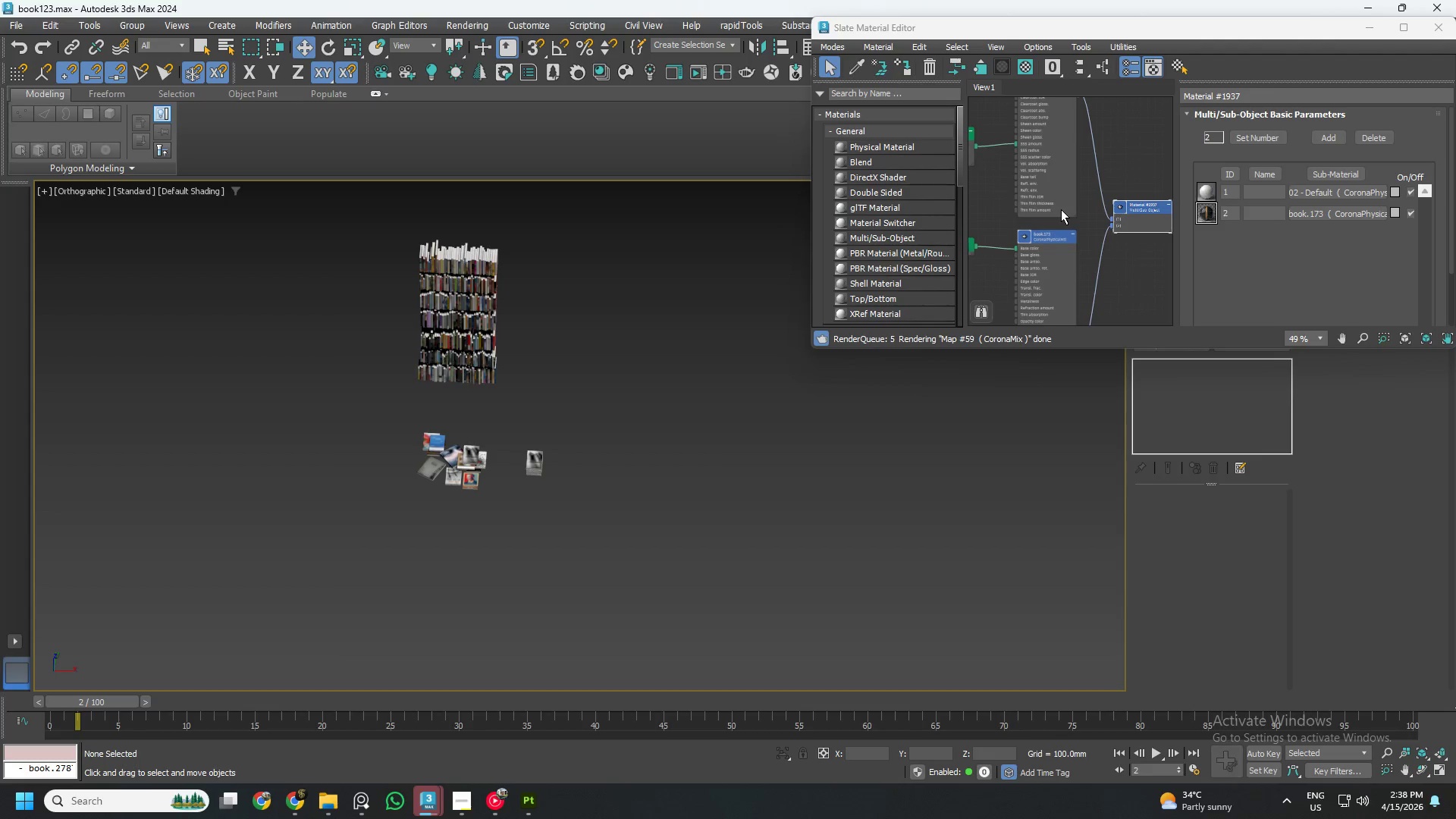 
scroll: coordinate [1061, 209], scroll_direction: down, amount: 1.0
 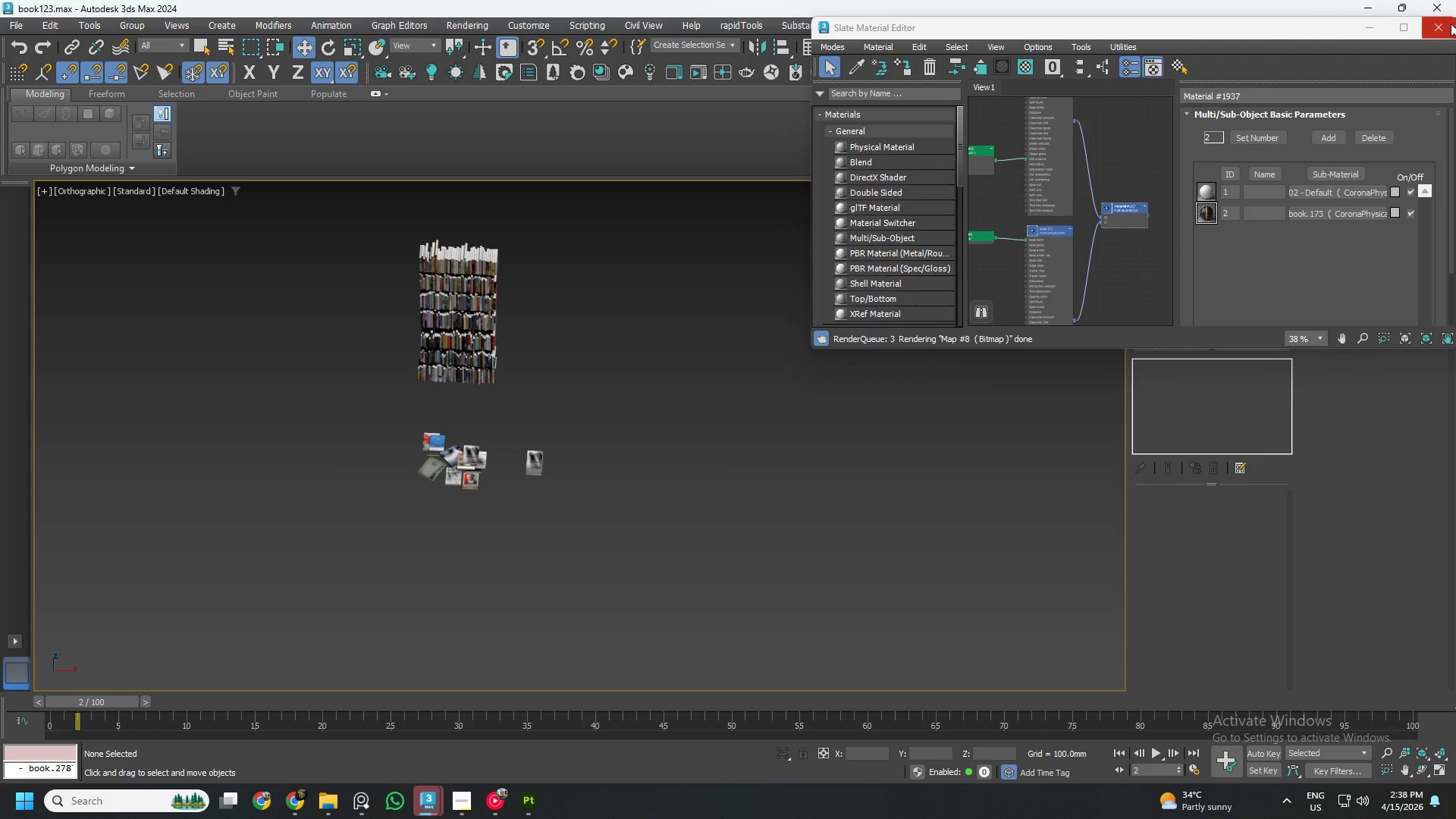 
left_click([1439, 31])
 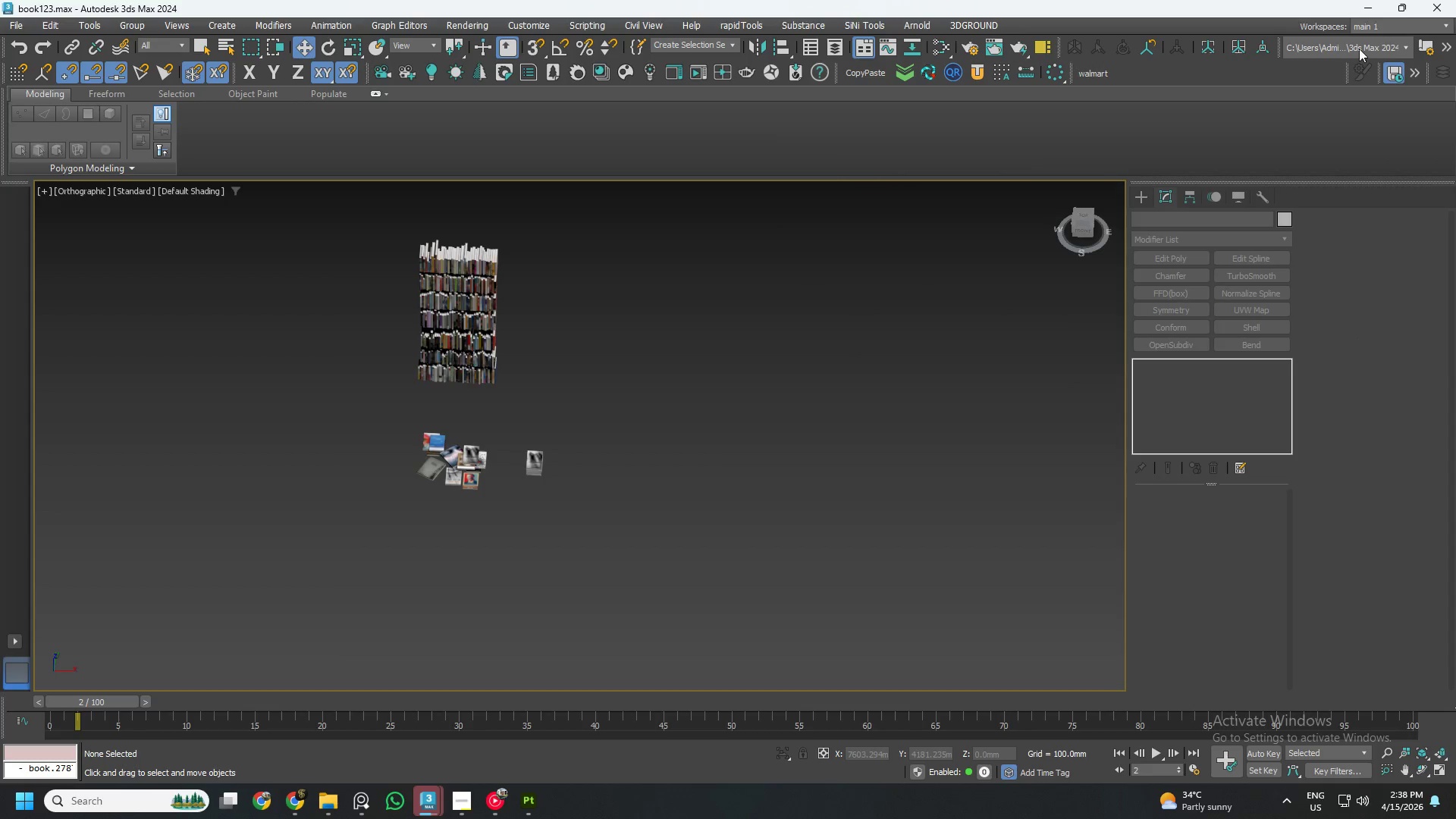 
left_click([1451, 0])
 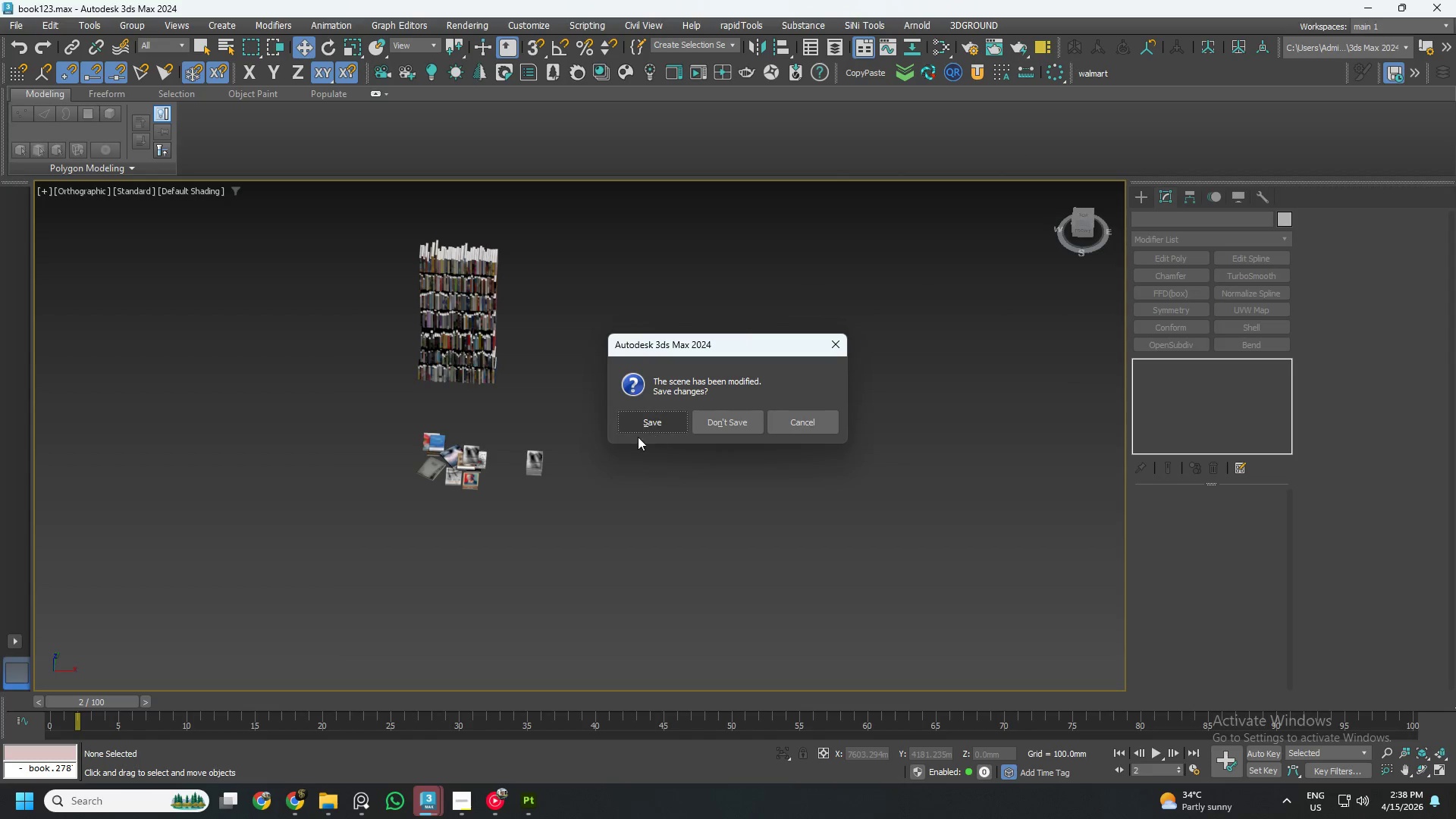 
left_click([607, 489])
 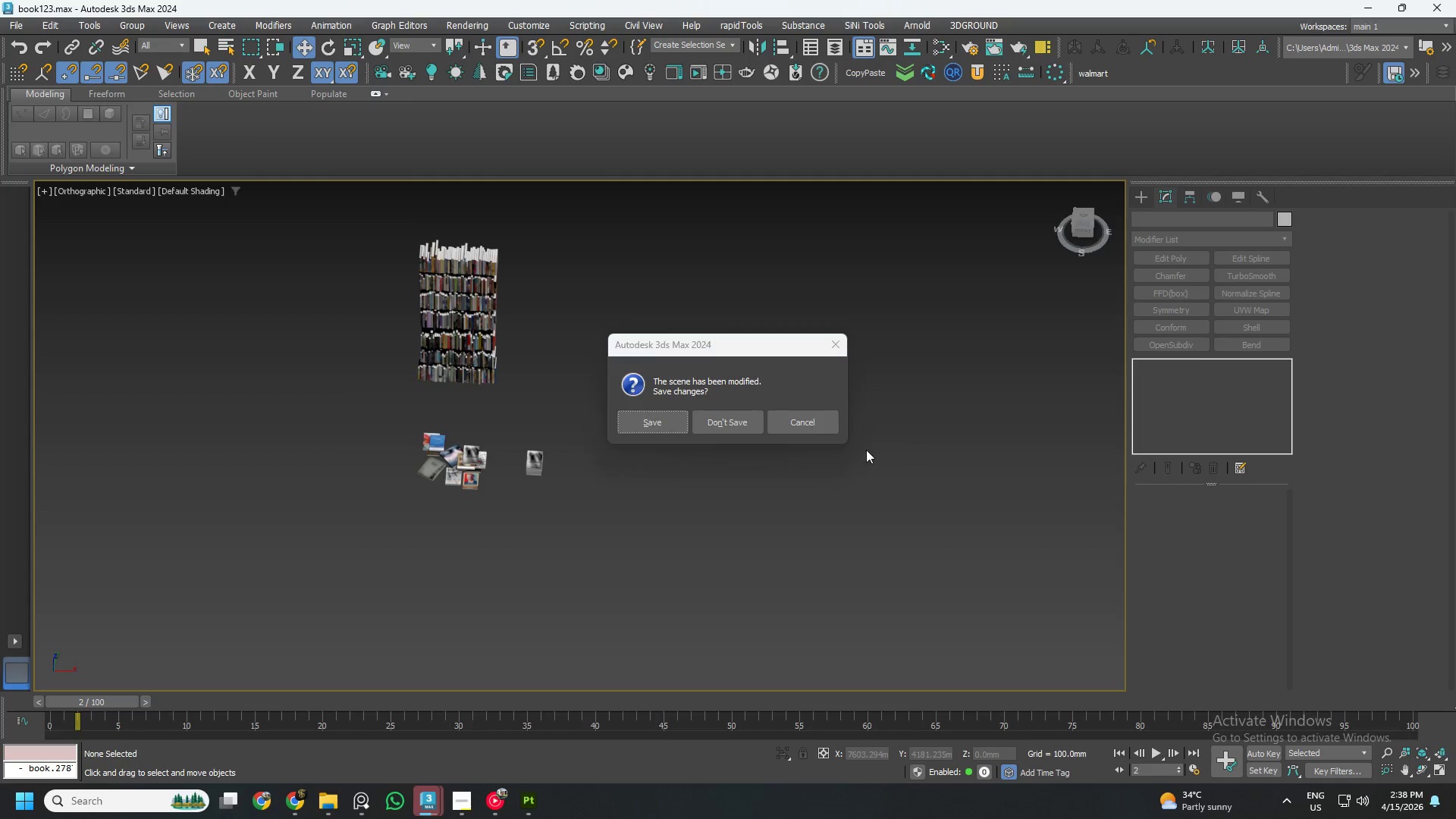 
left_click([829, 425])
 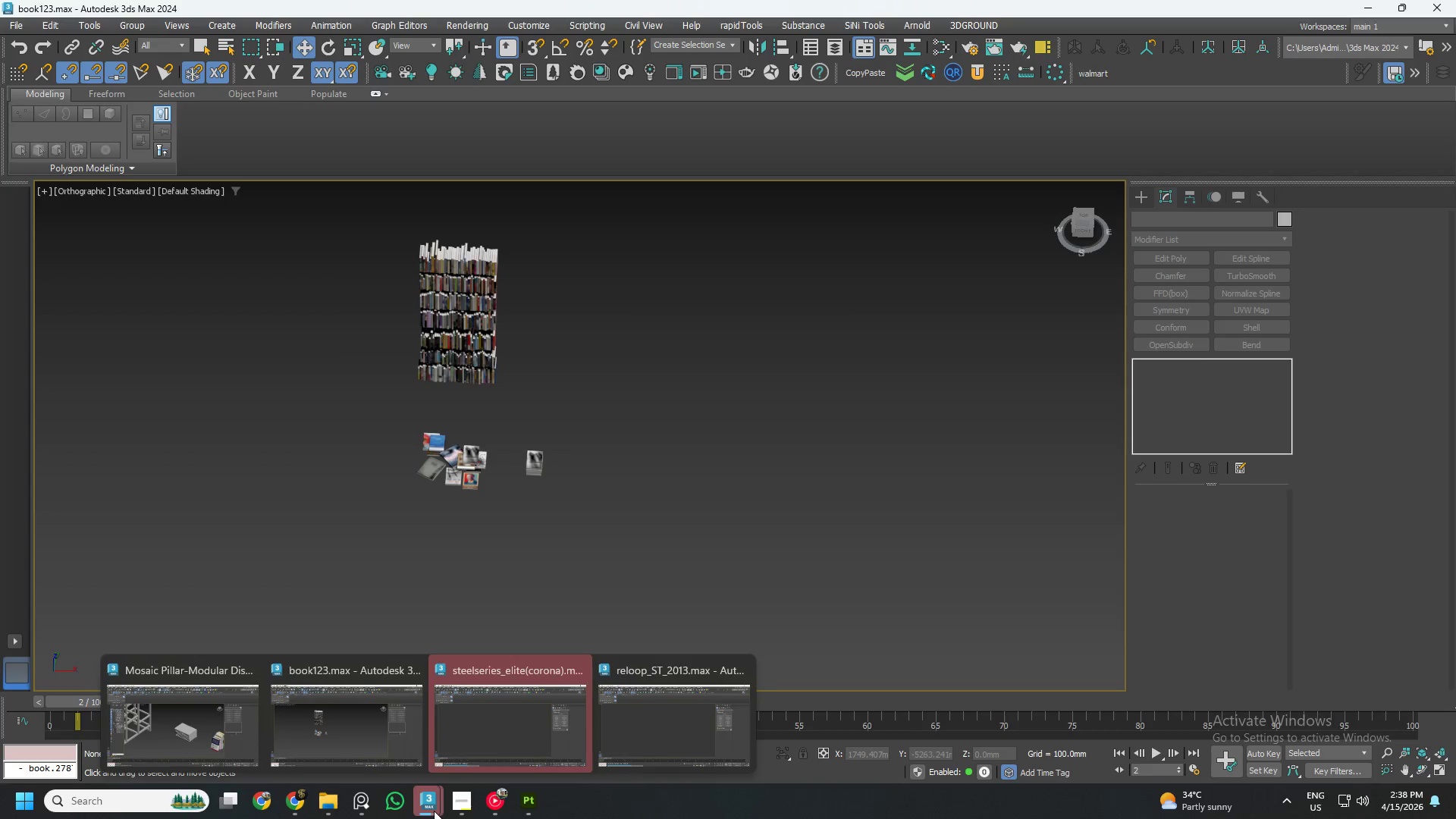 
left_click([475, 717])
 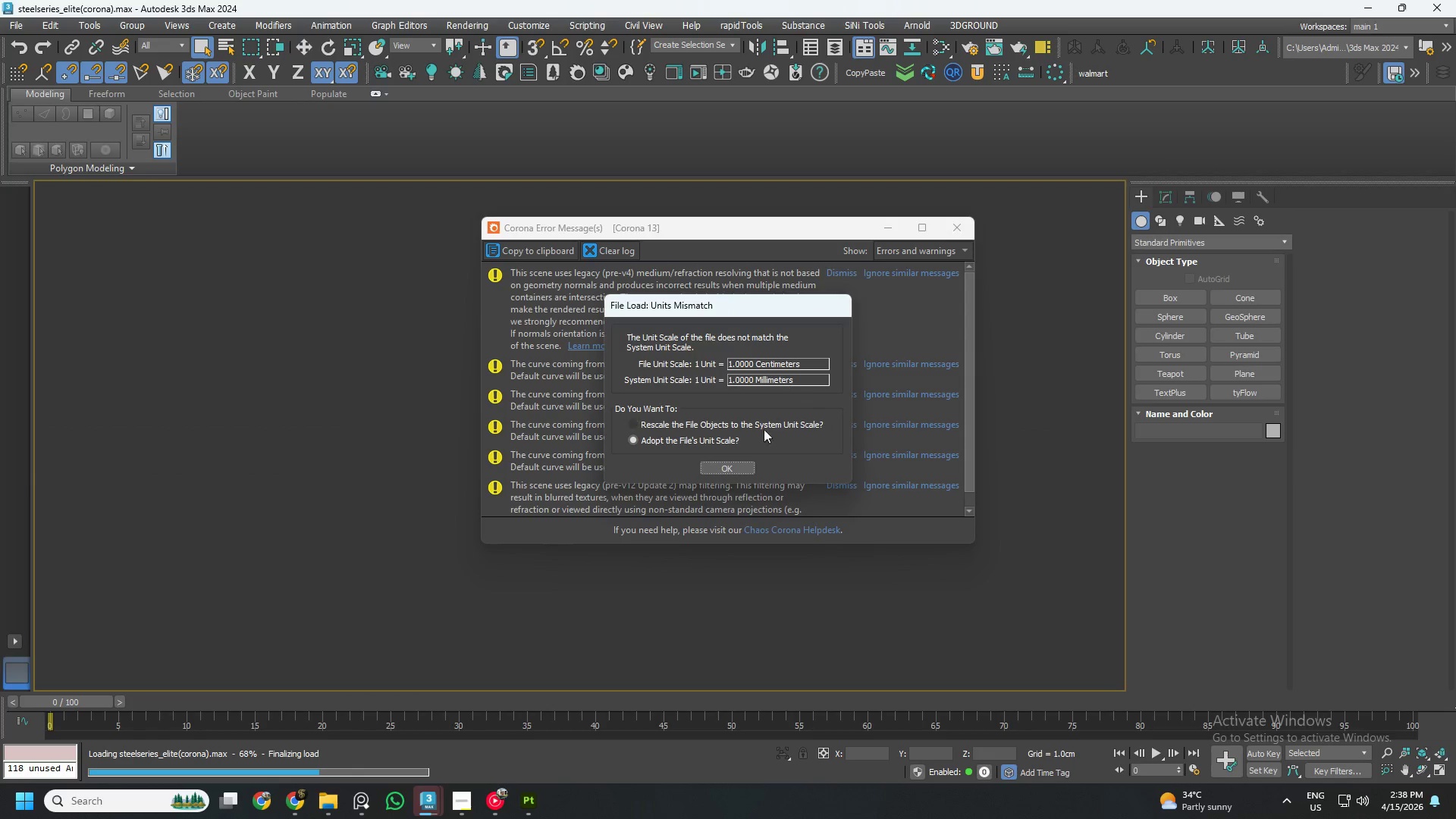 
left_click([711, 473])
 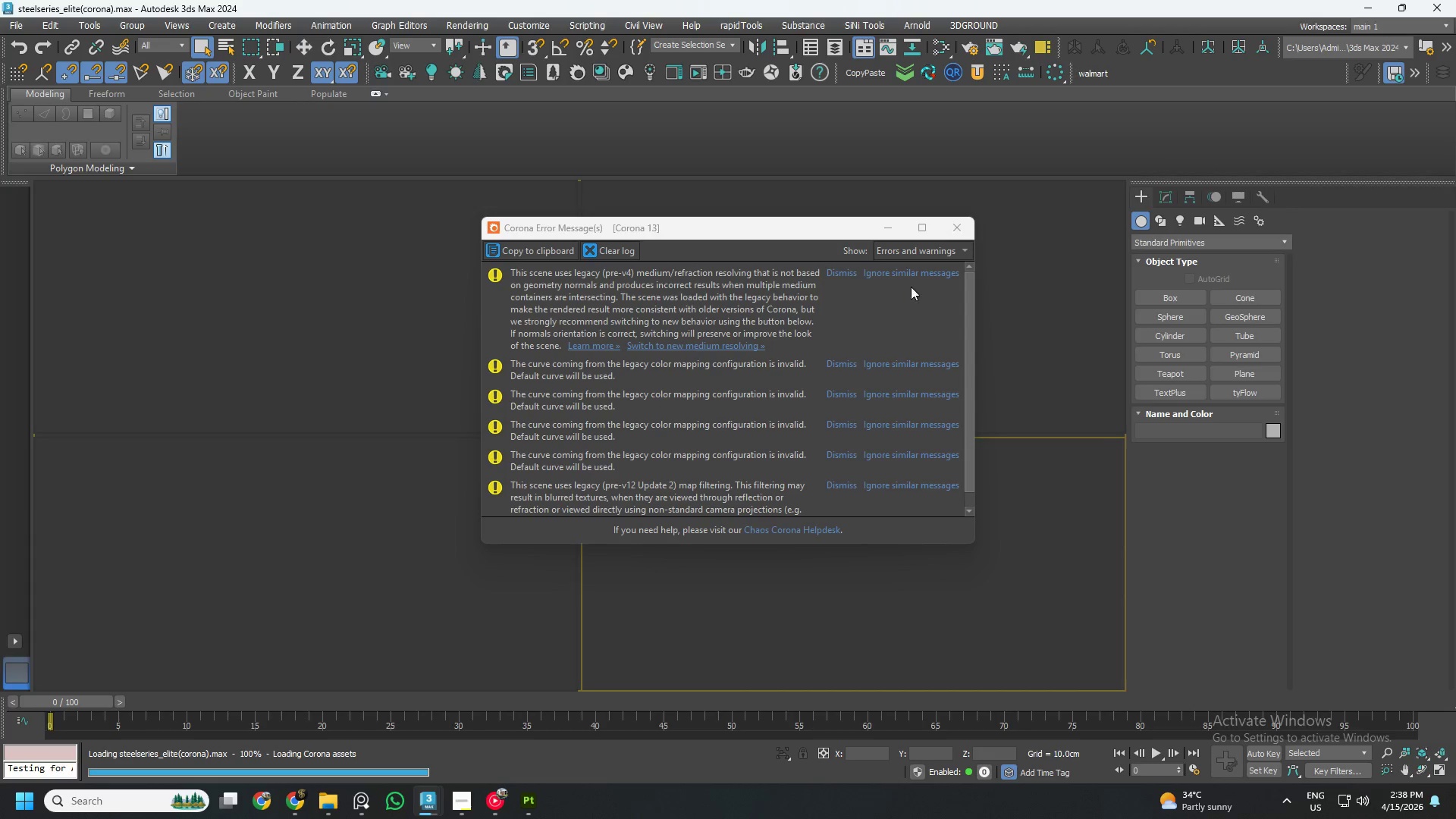 
left_click([914, 275])
 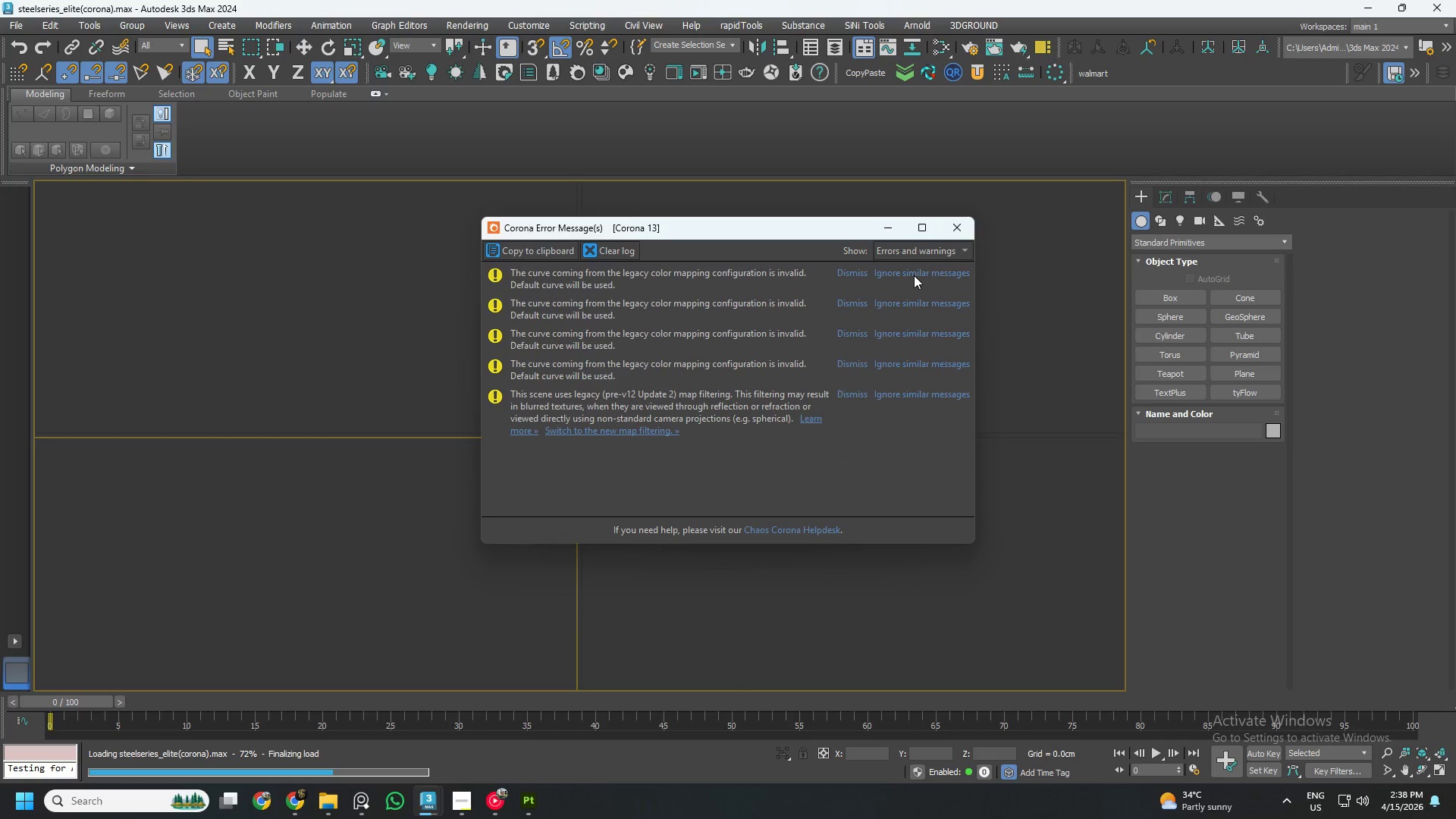 
left_click([914, 275])
 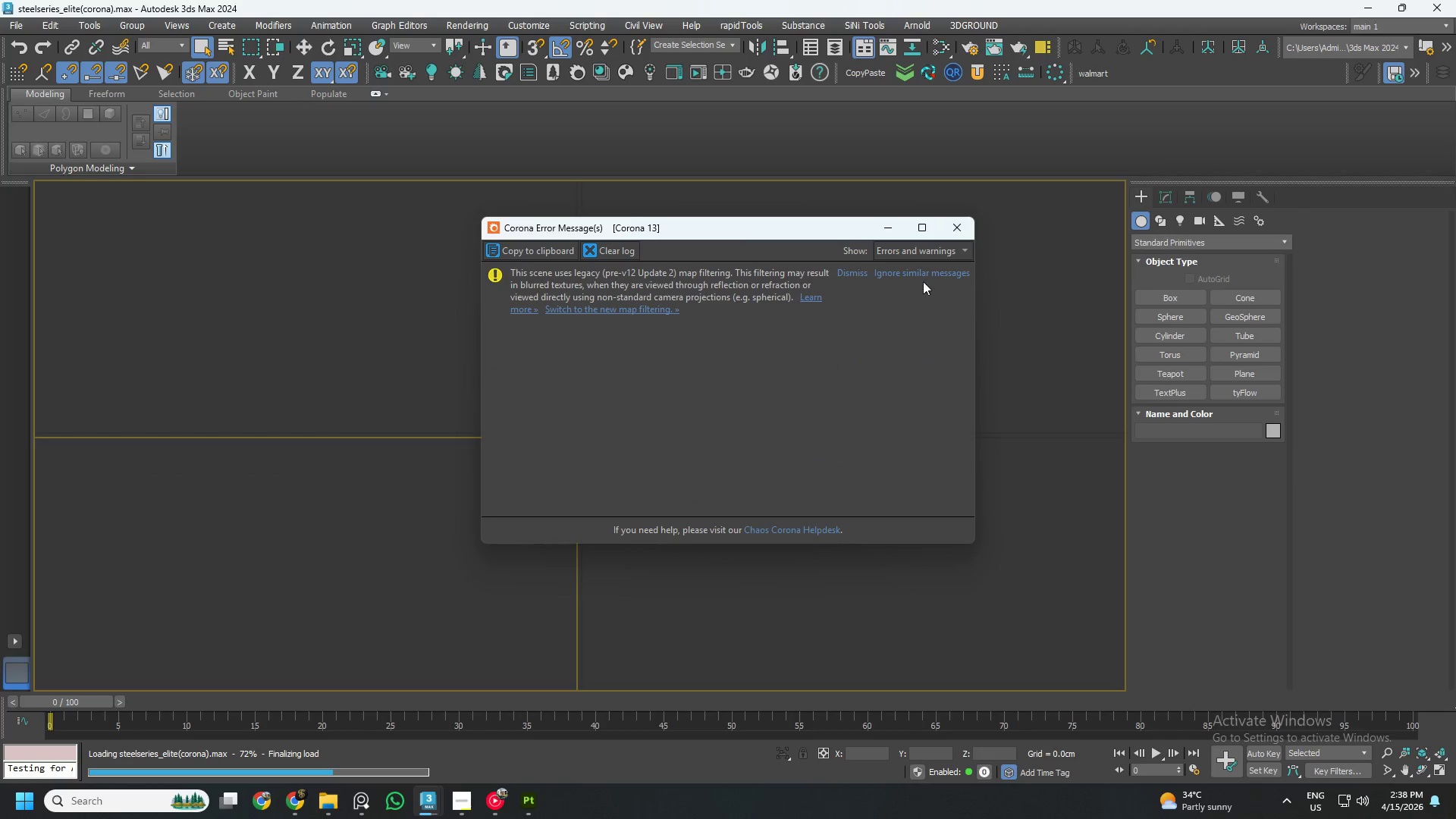 
left_click([925, 273])
 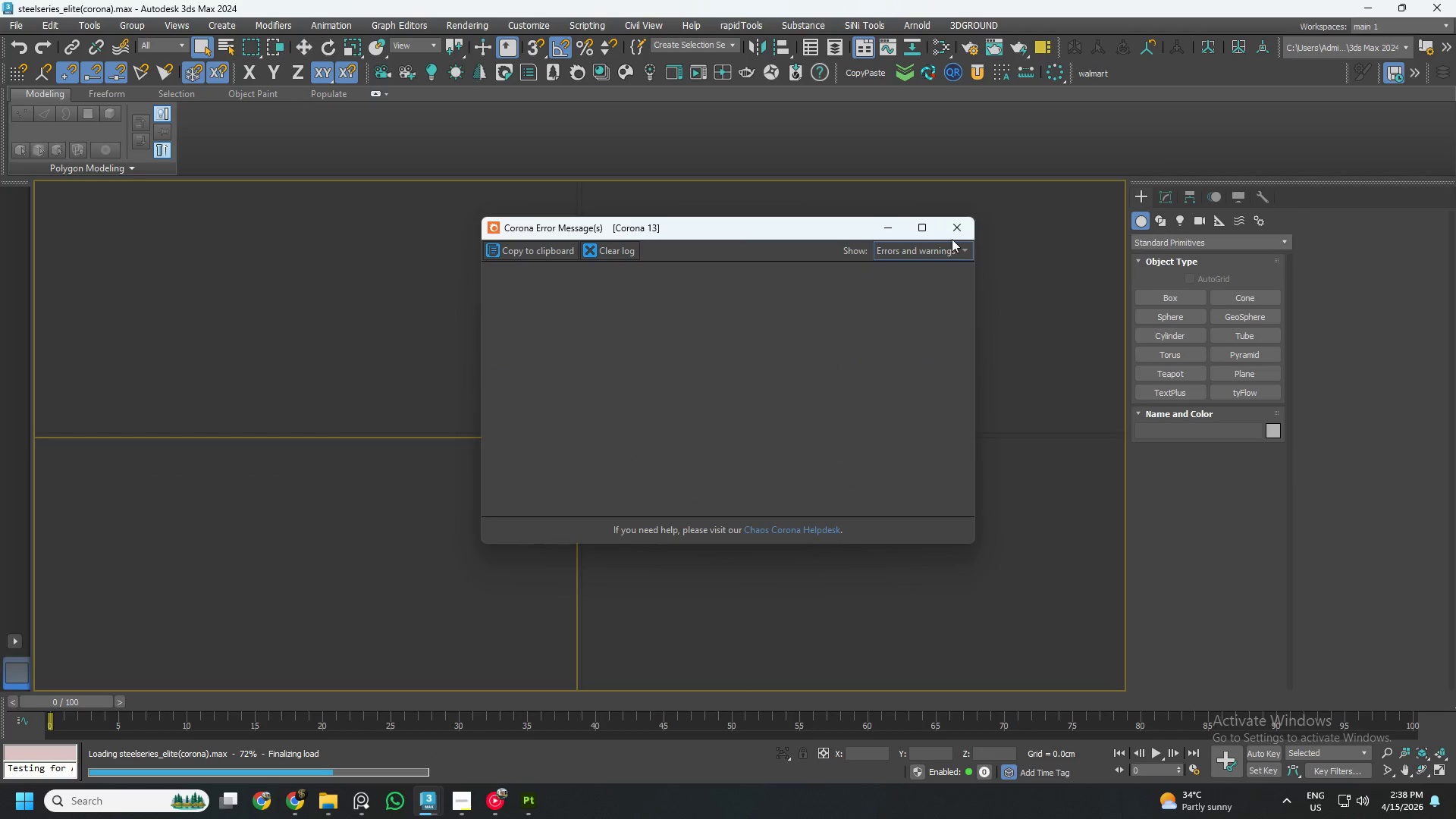 
left_click([957, 227])
 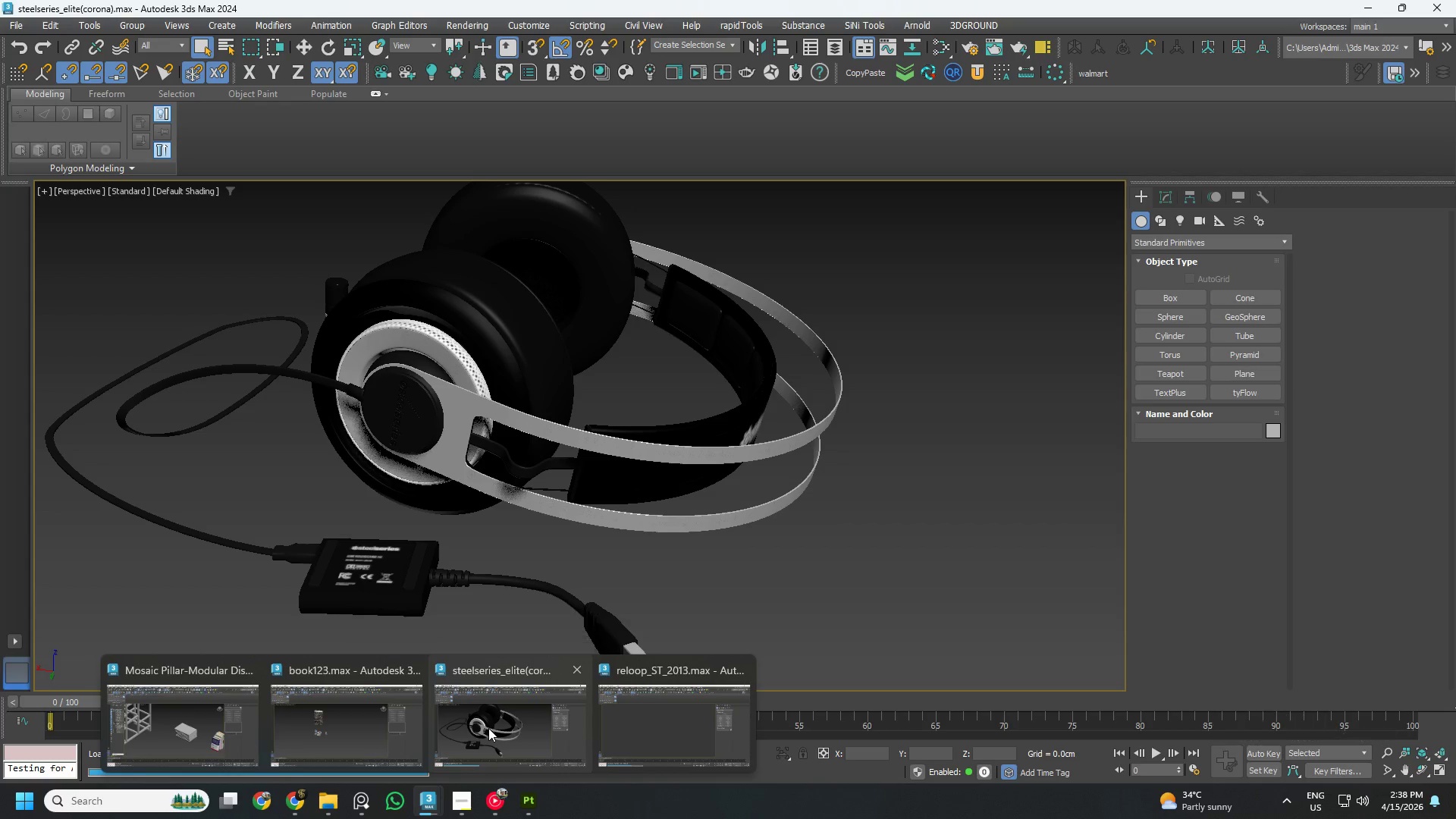 
left_click([639, 725])
 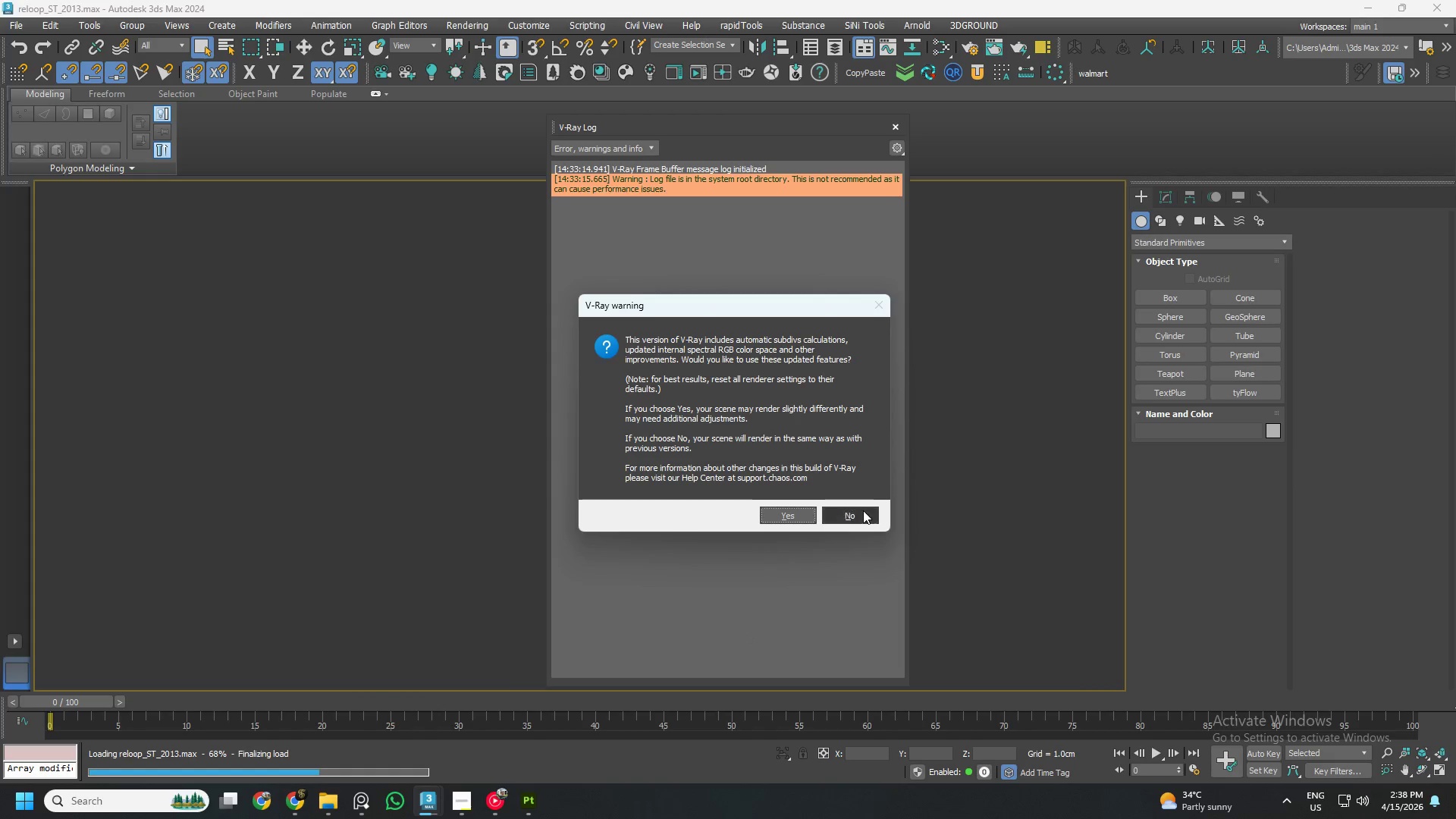 
left_click([862, 512])
 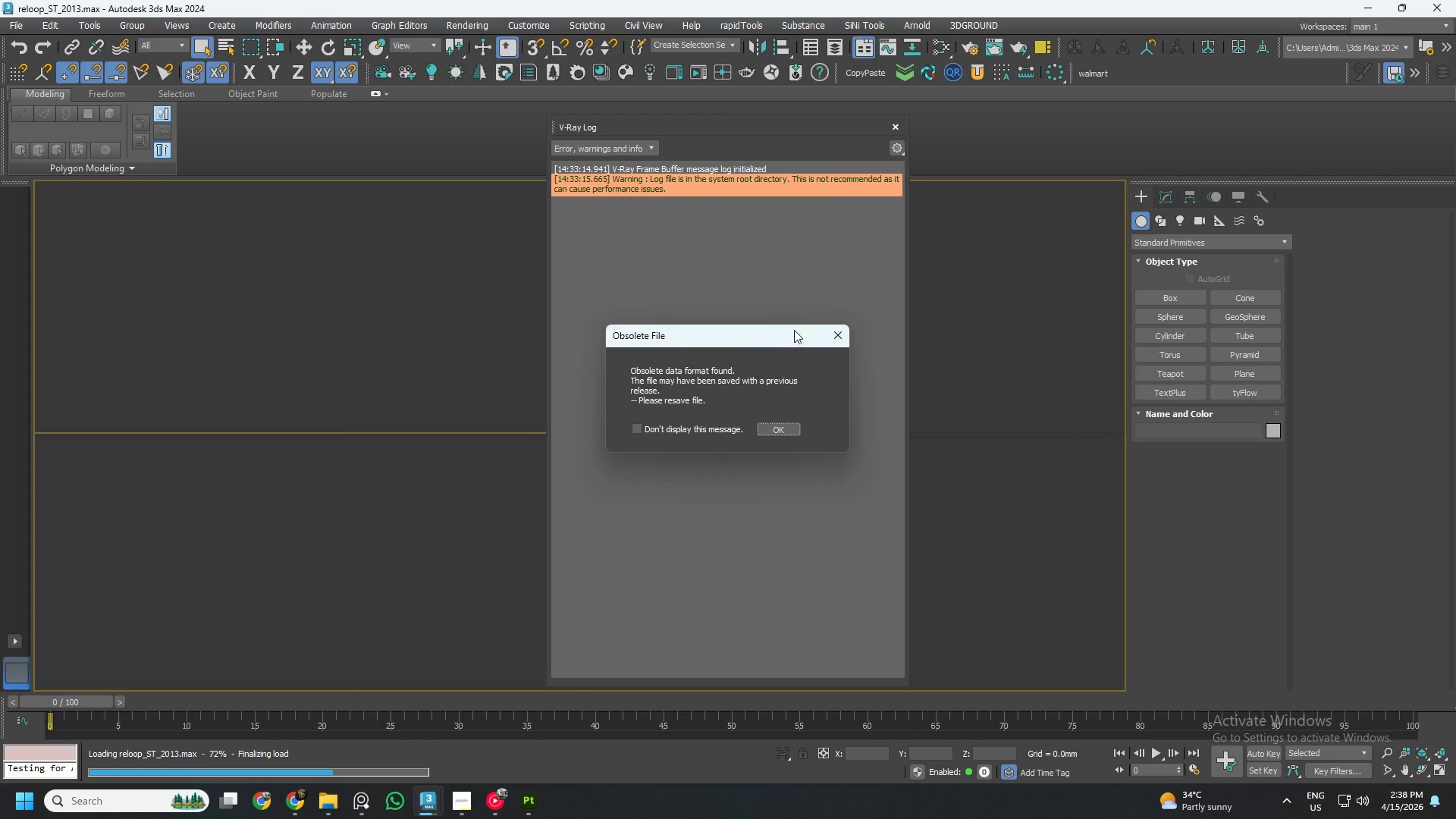 
left_click([785, 428])
 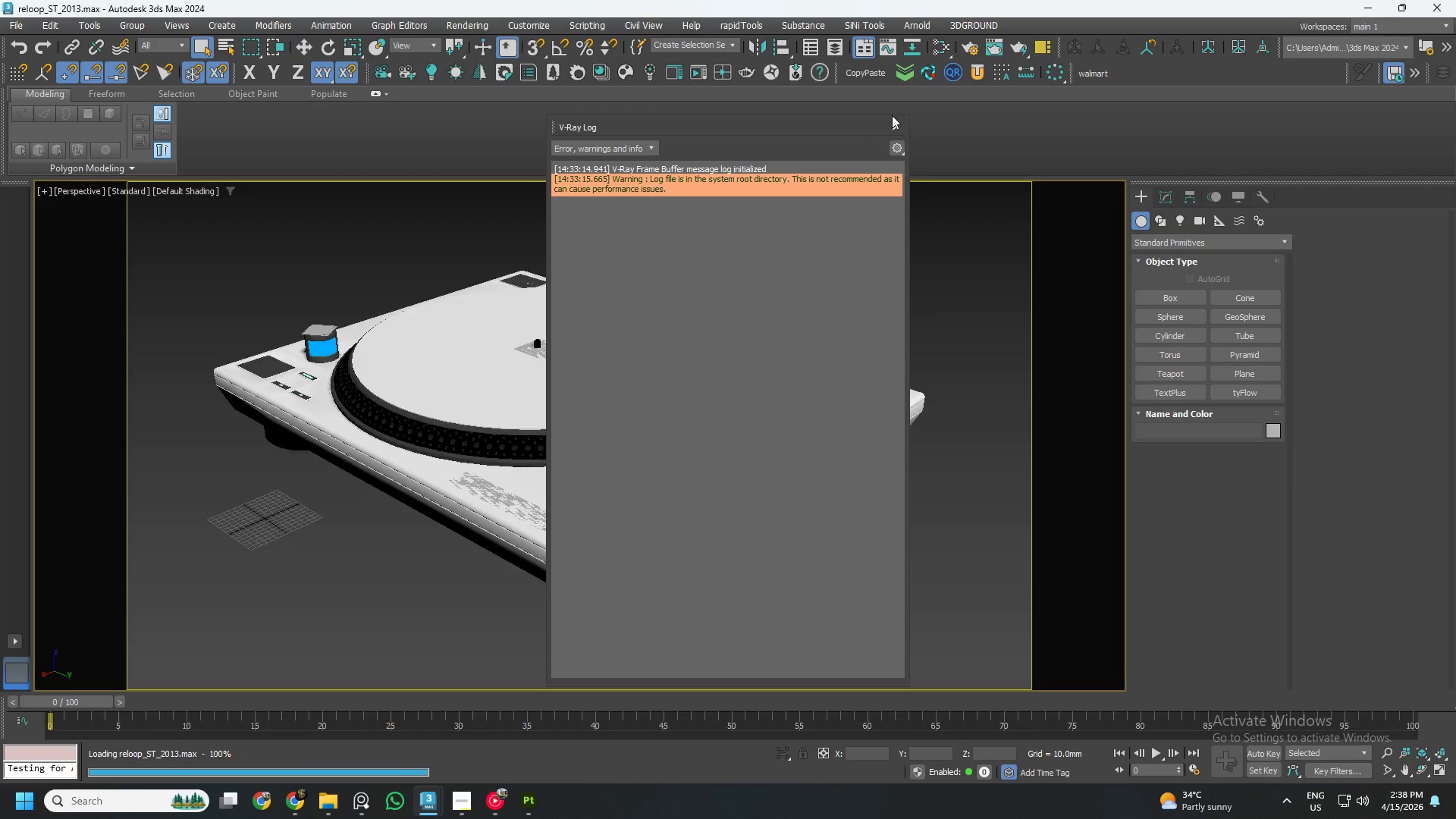 
left_click([896, 125])
 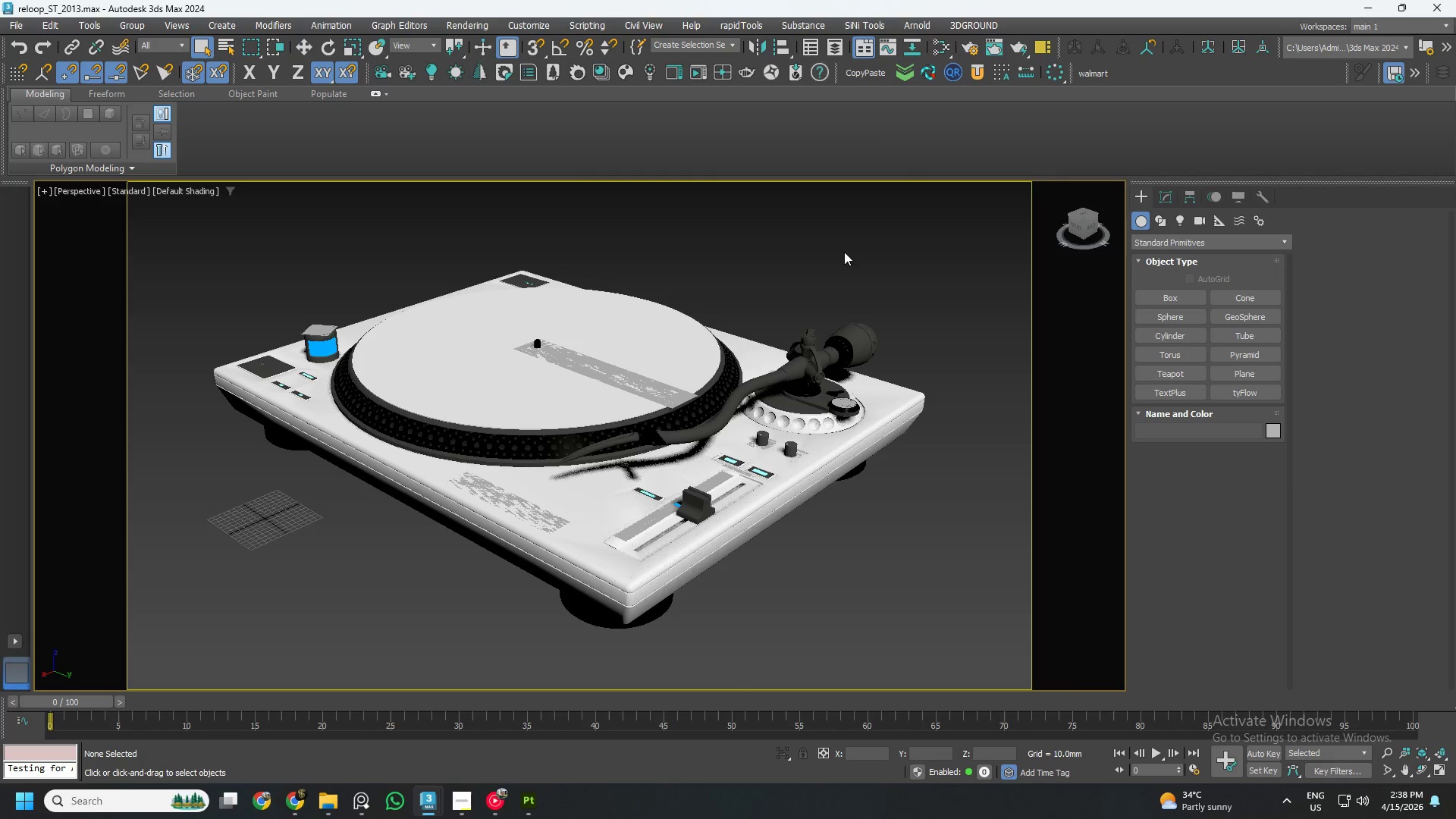 
hold_key(key=AltLeft, duration=1.81)
 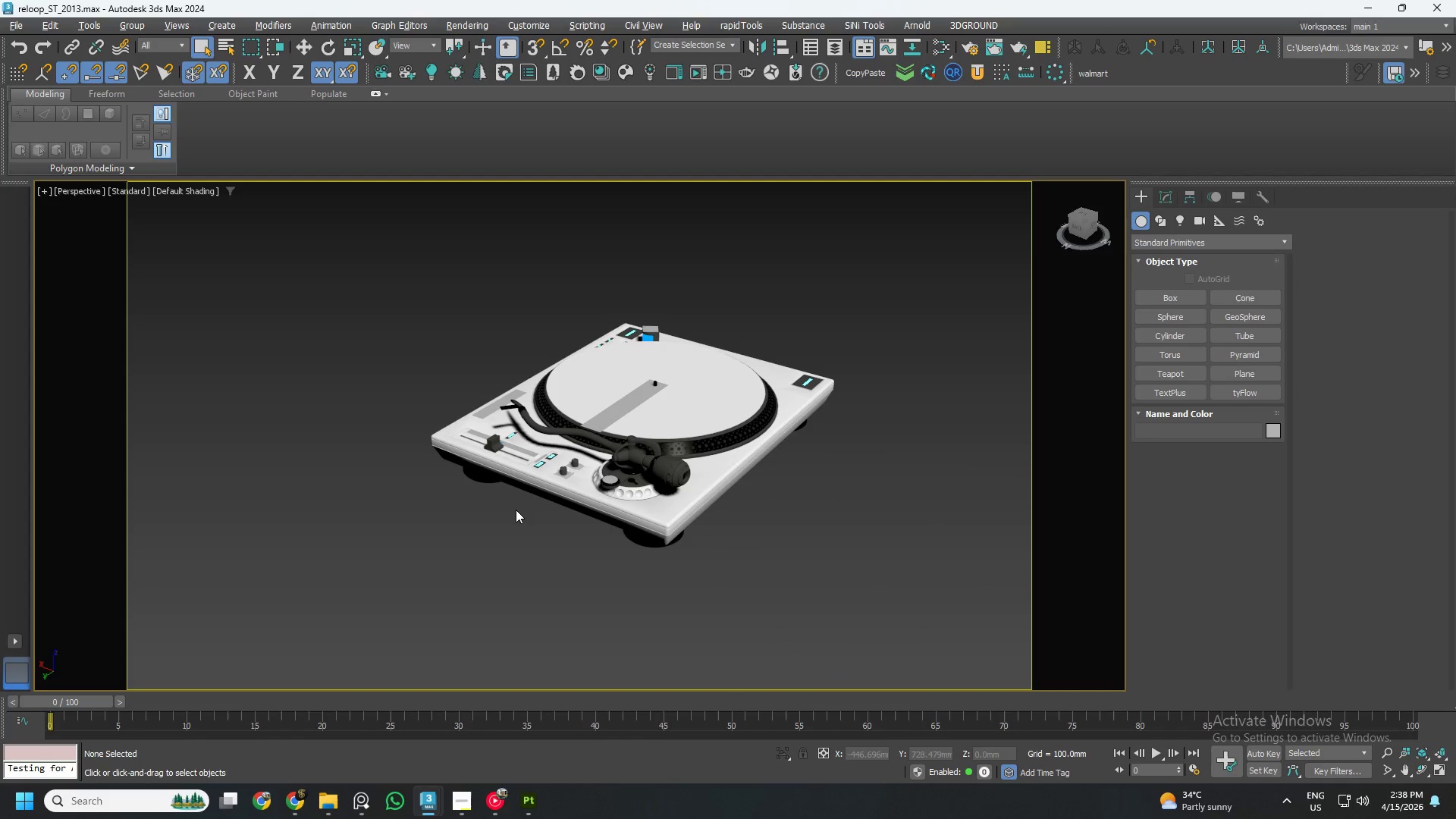 
scroll: coordinate [742, 406], scroll_direction: down, amount: 2.0
 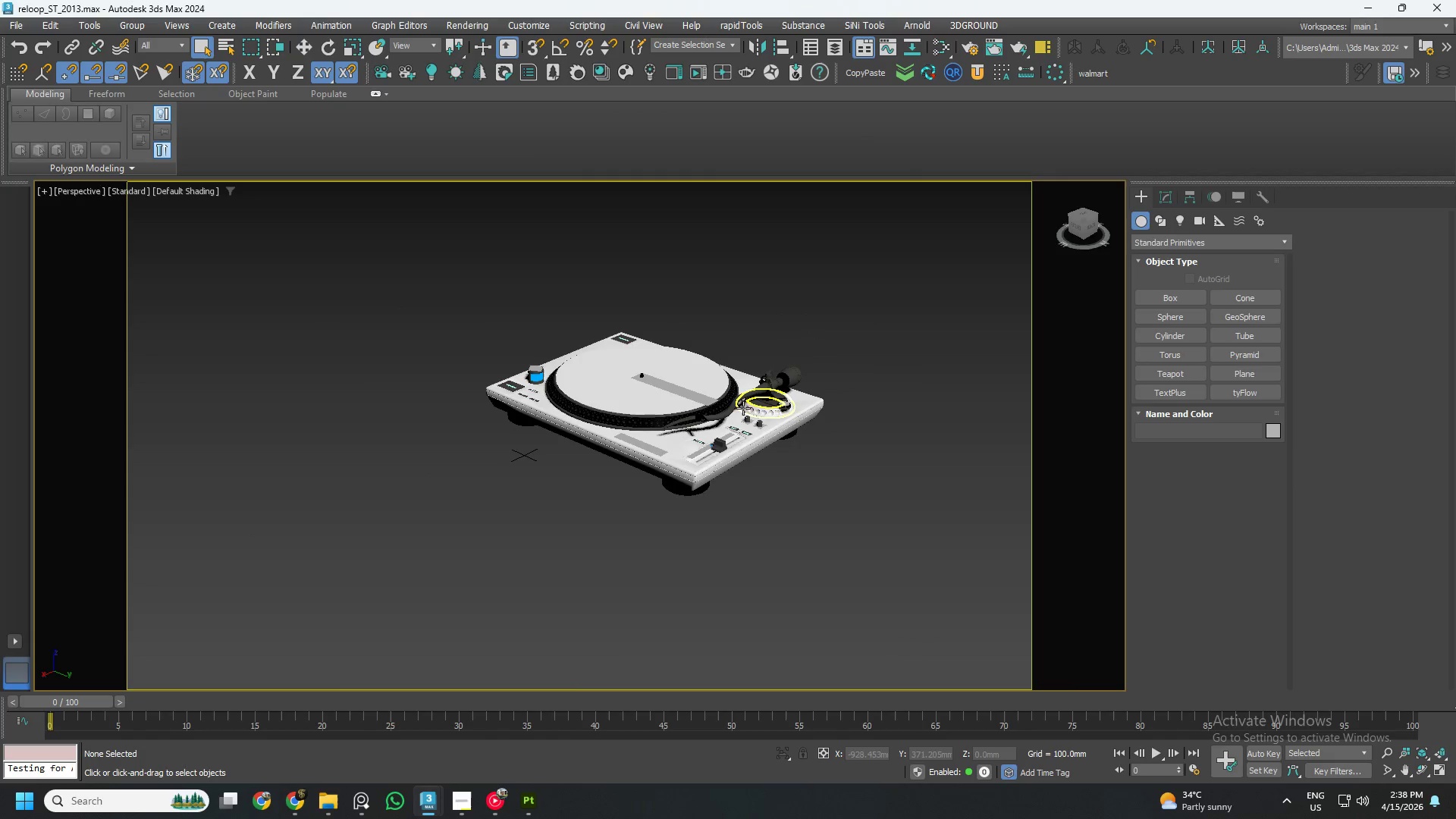 
key(Shift+F)
 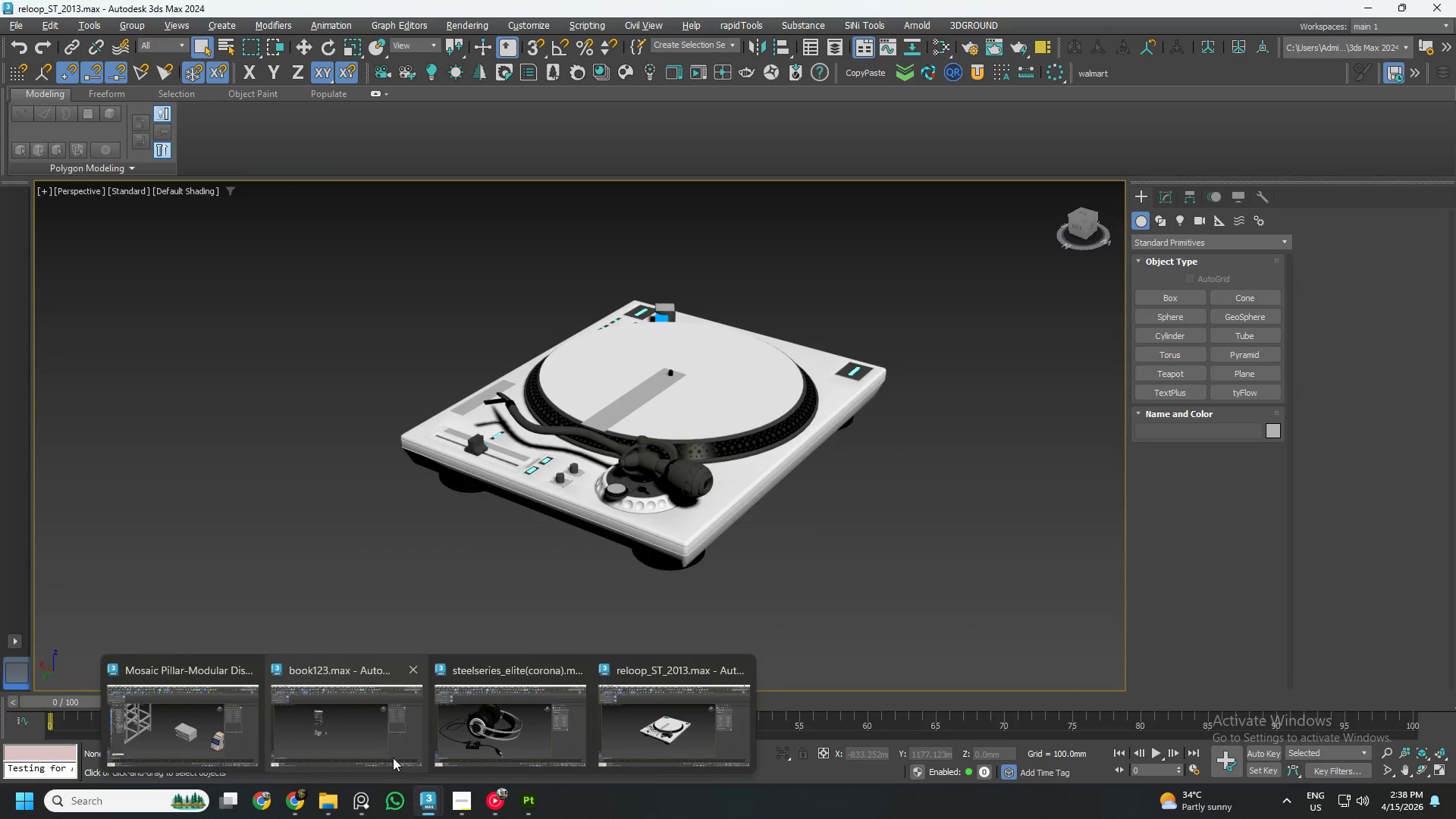 
left_click([236, 730])
 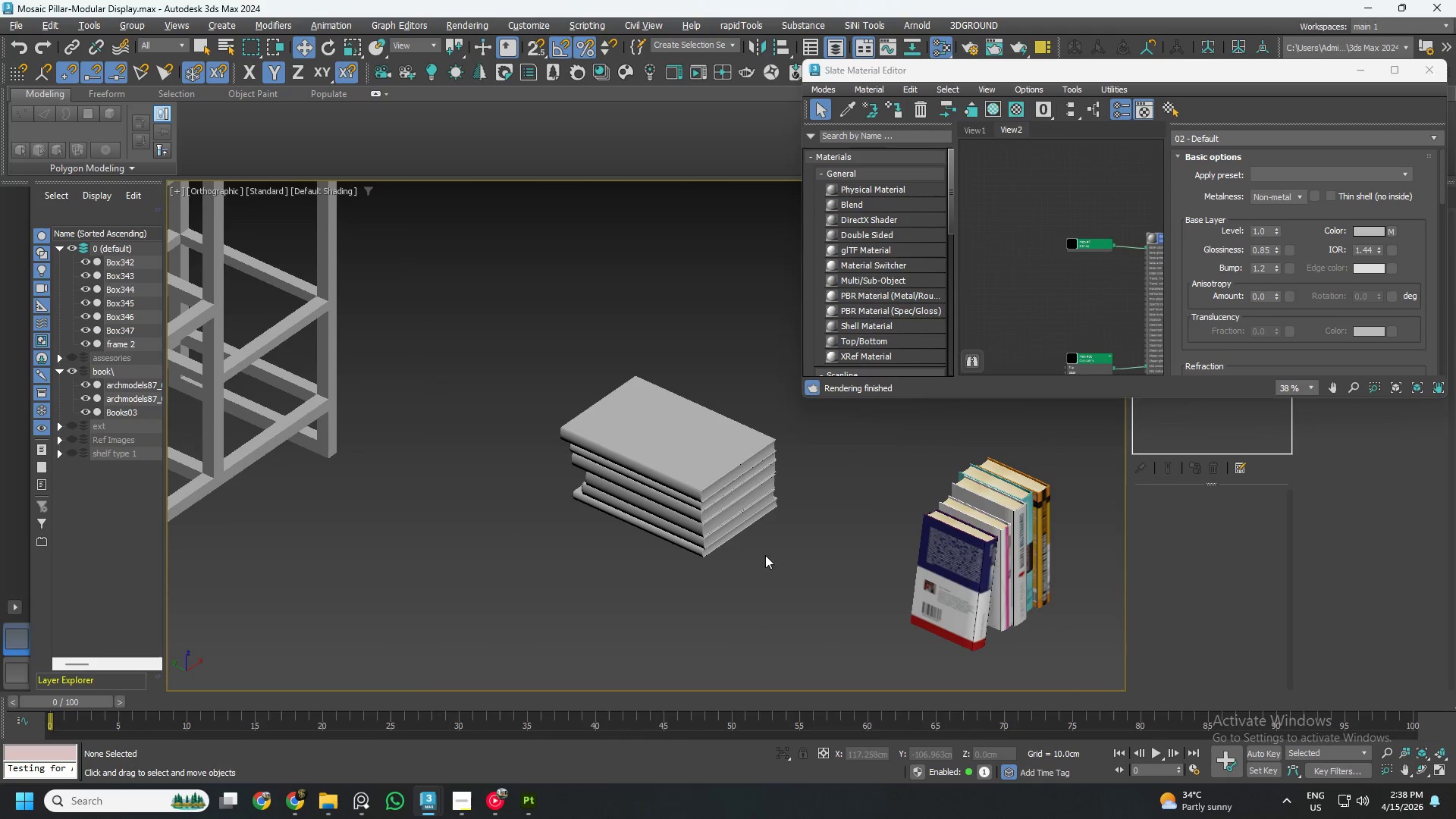 
scroll: coordinate [1053, 254], scroll_direction: down, amount: 3.0
 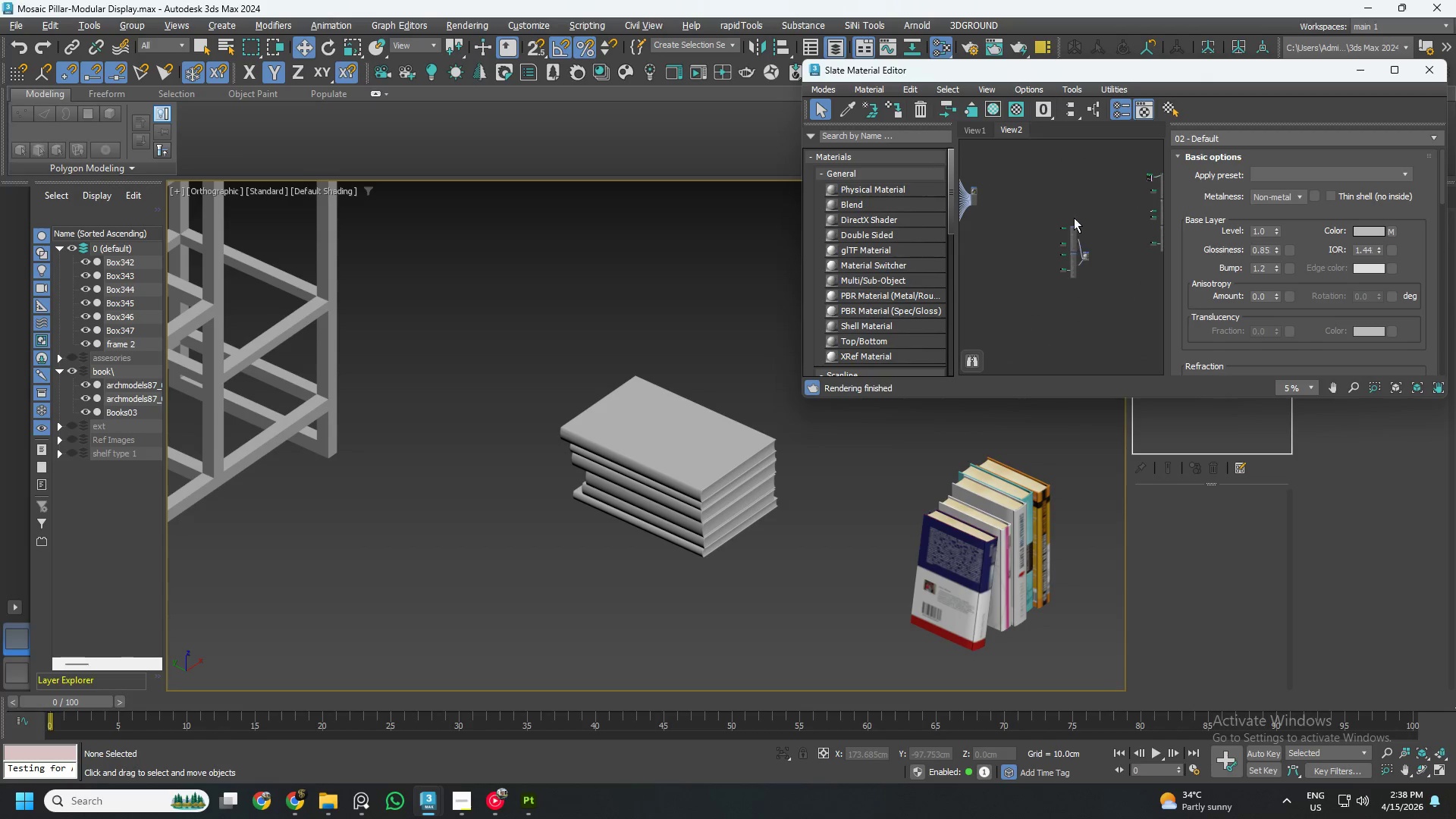 
left_click_drag(start_coordinate=[1039, 195], to_coordinate=[1100, 318])
 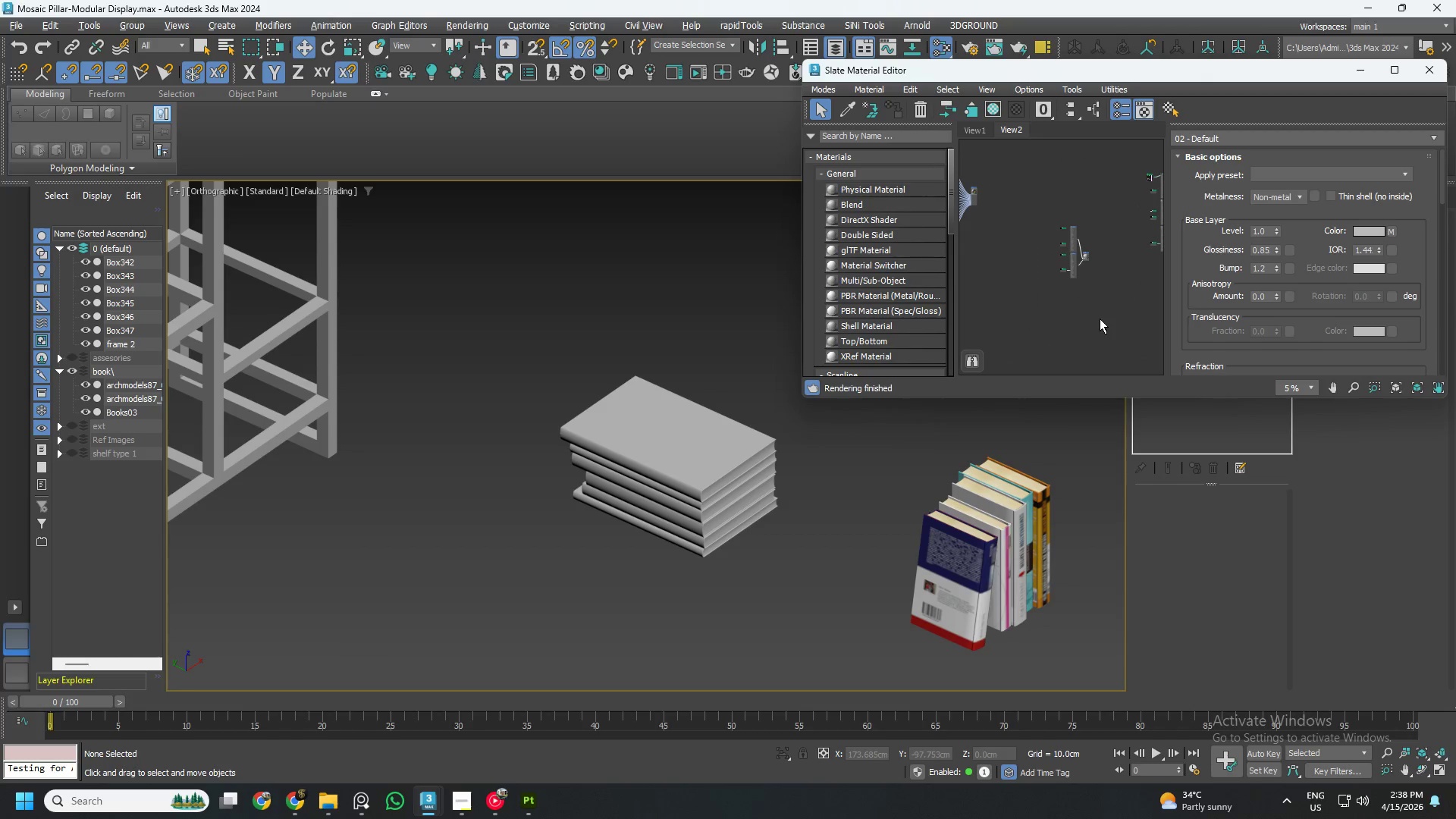 
key(Delete)
 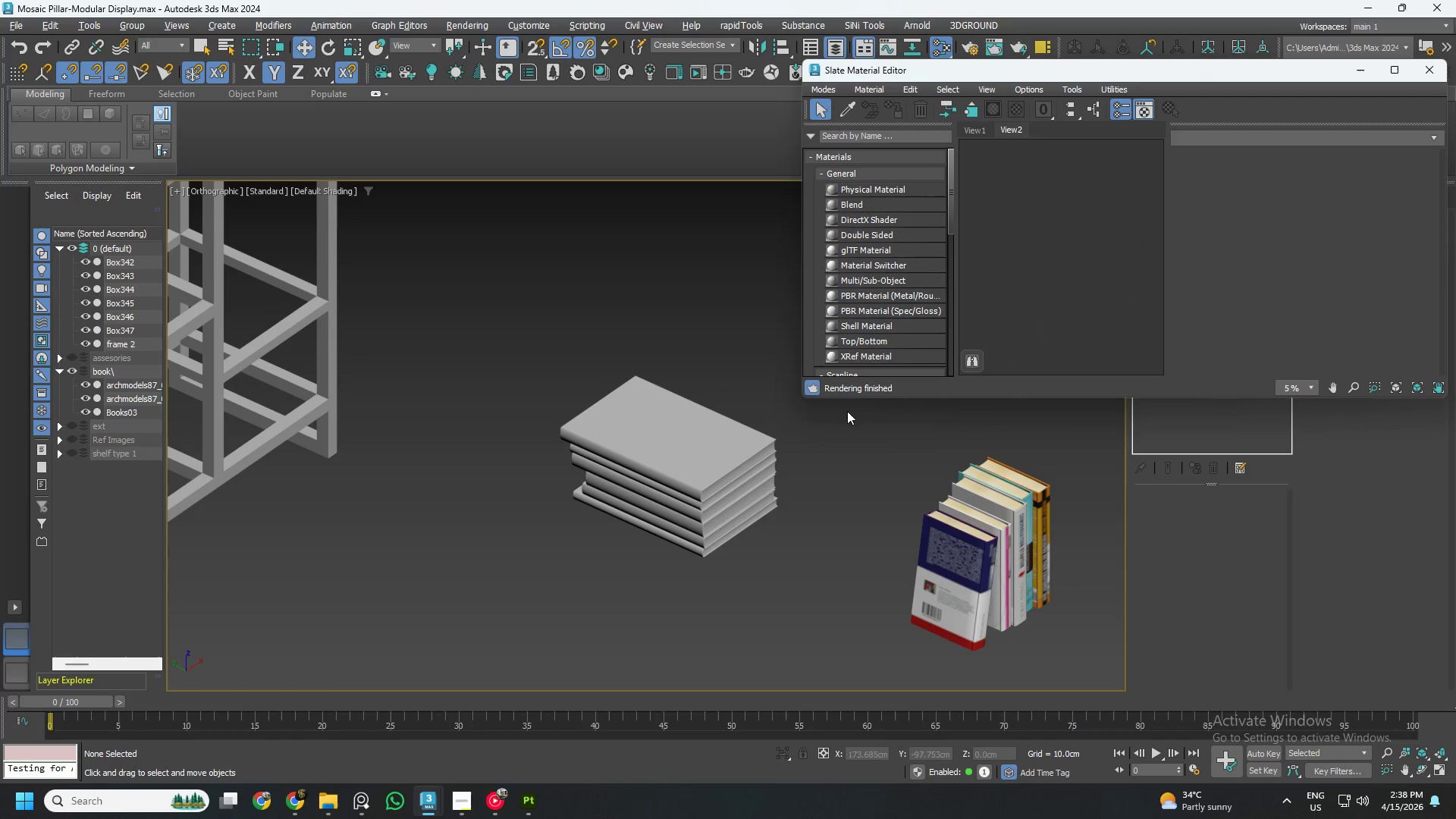 
left_click([684, 464])
 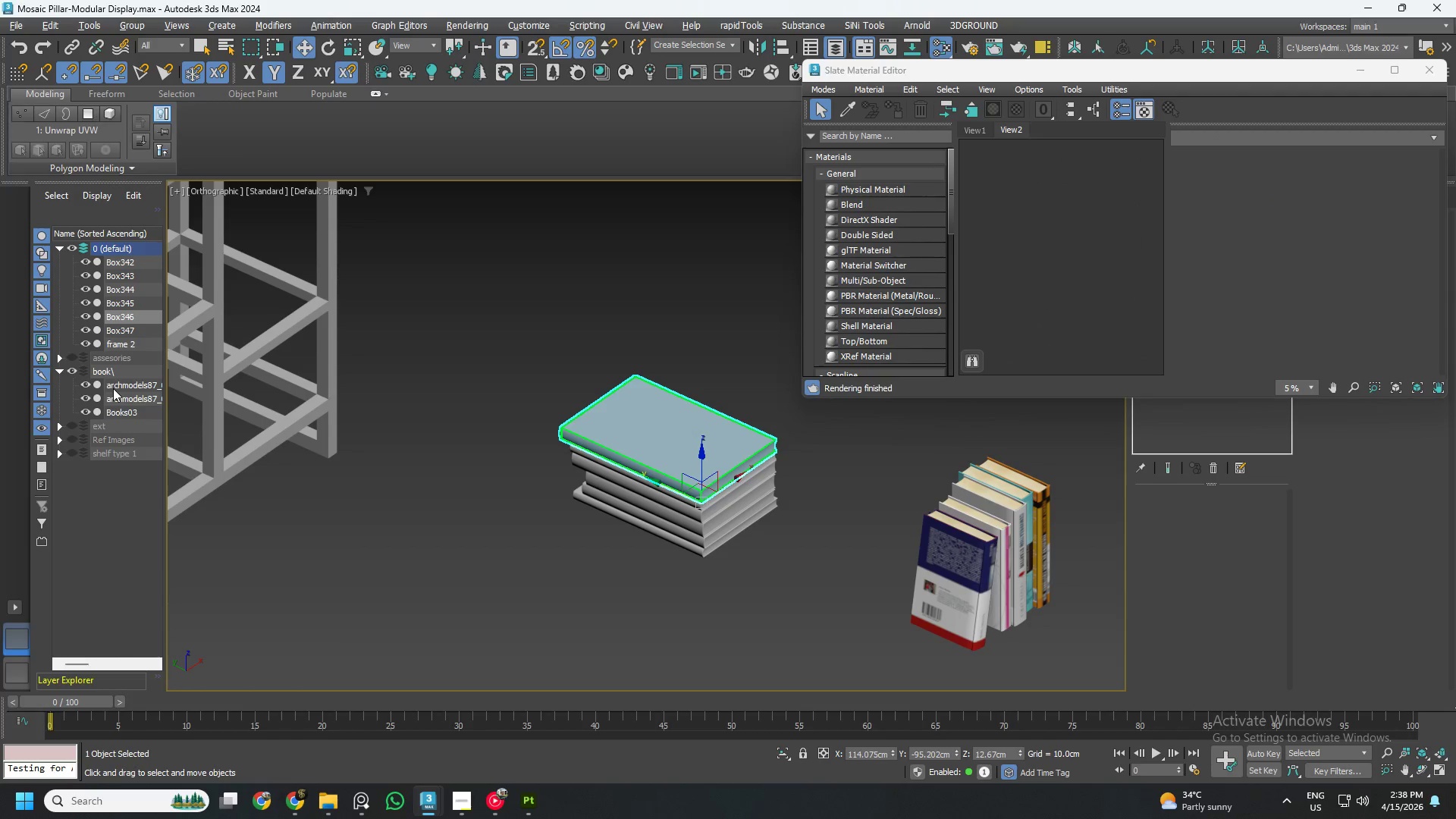 
left_click([71, 369])
 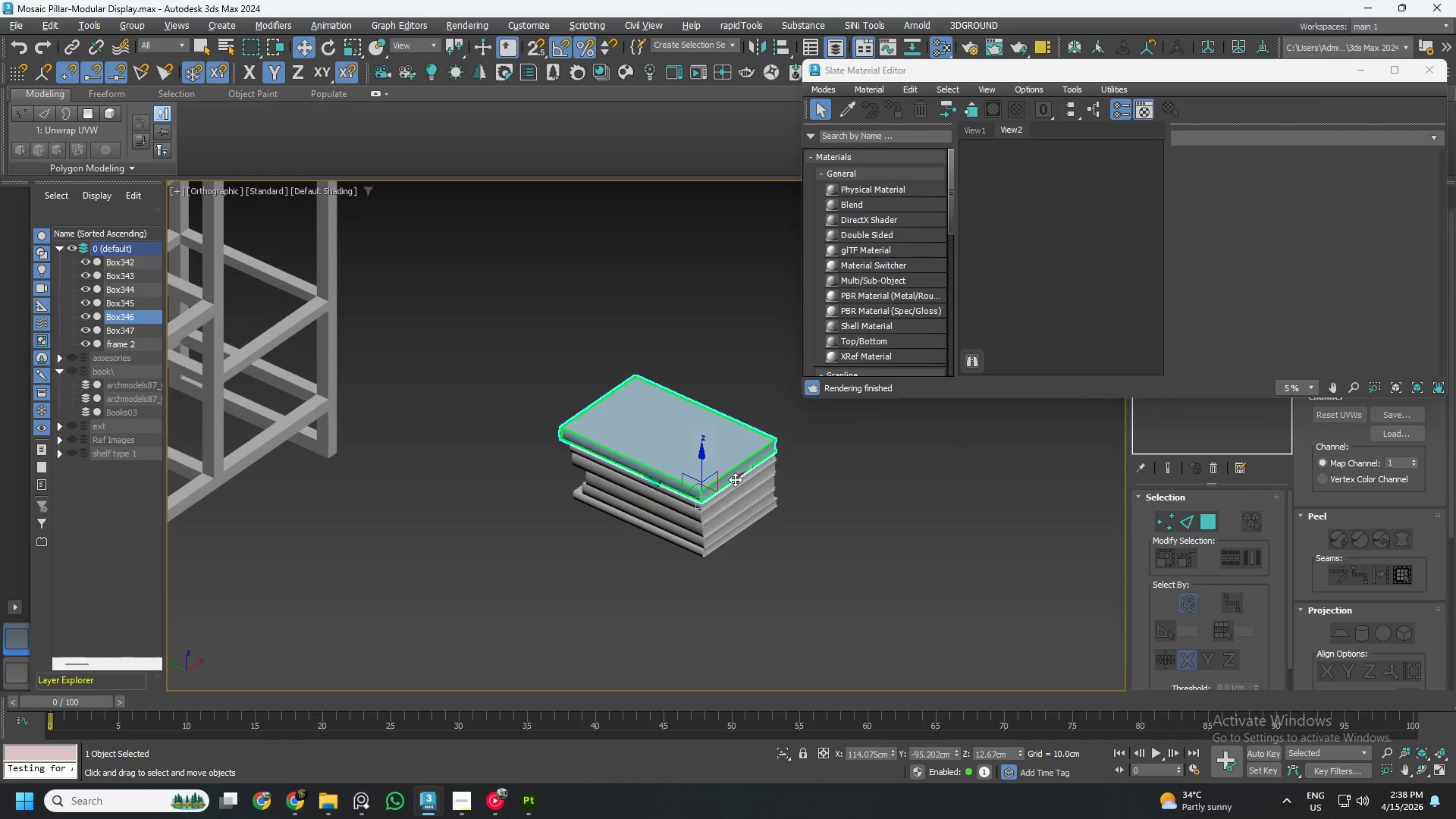 
left_click_drag(start_coordinate=[733, 479], to_coordinate=[532, 576])
 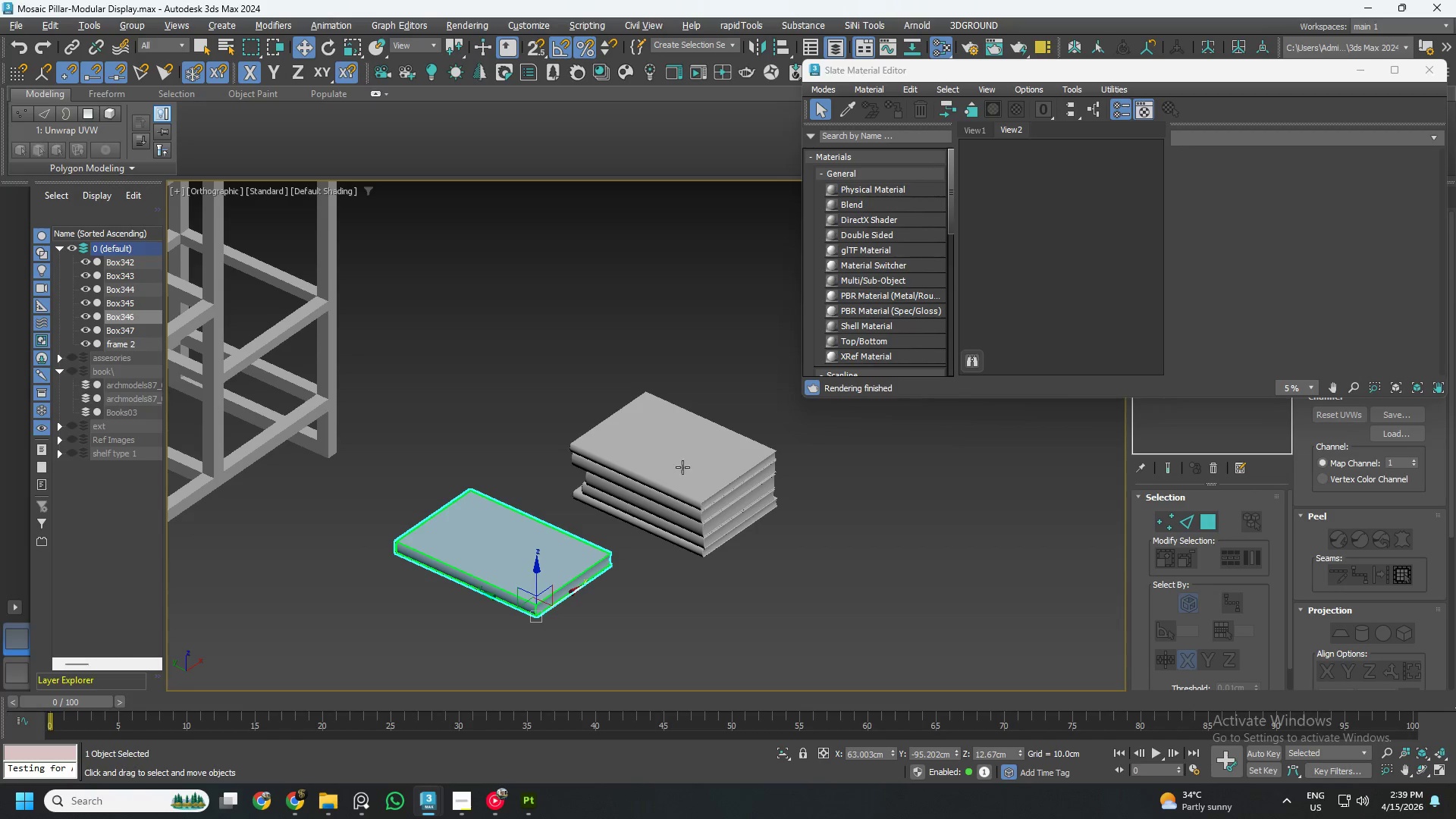 
left_click([688, 463])
 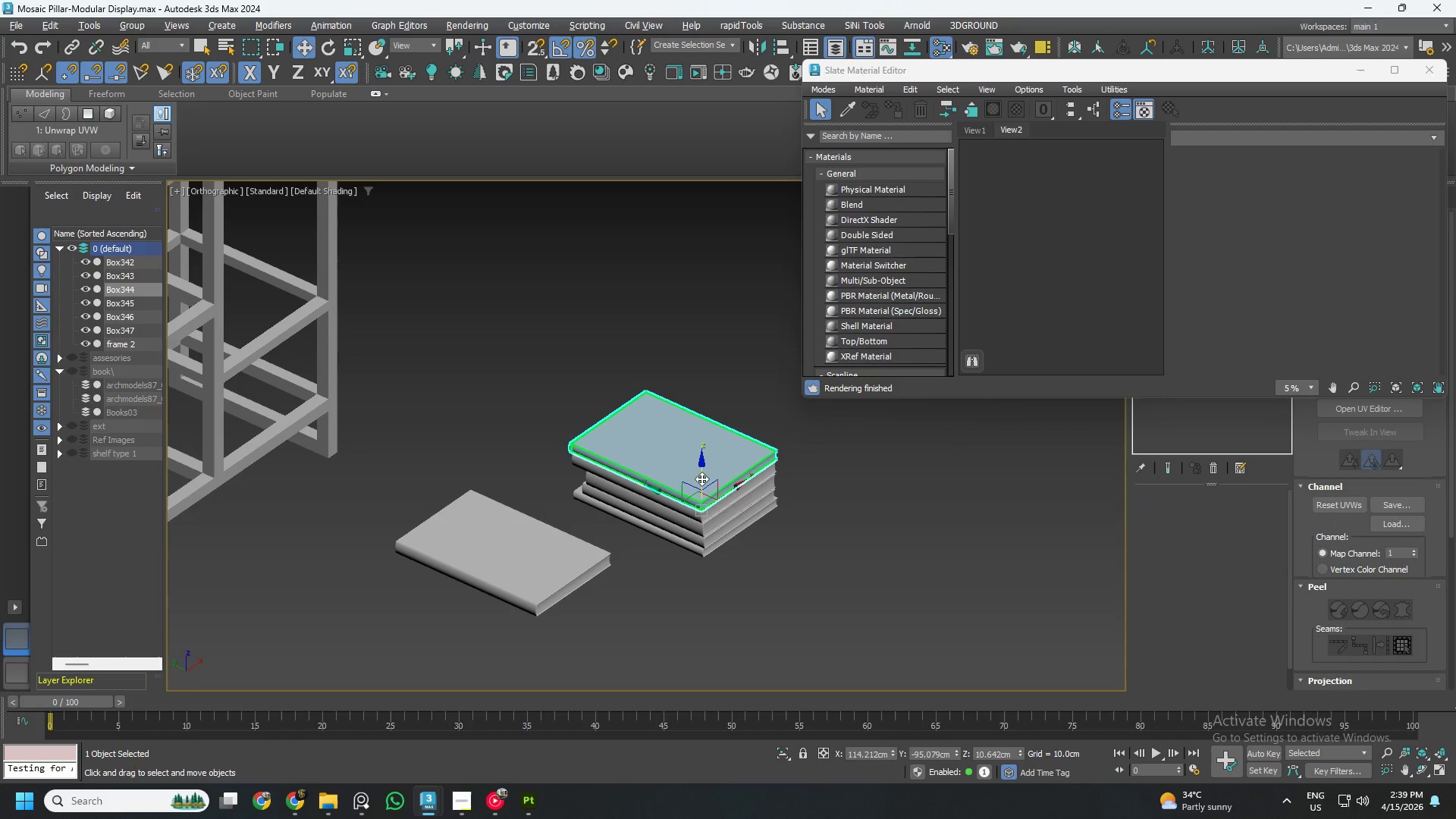 
left_click_drag(start_coordinate=[728, 494], to_coordinate=[606, 576])
 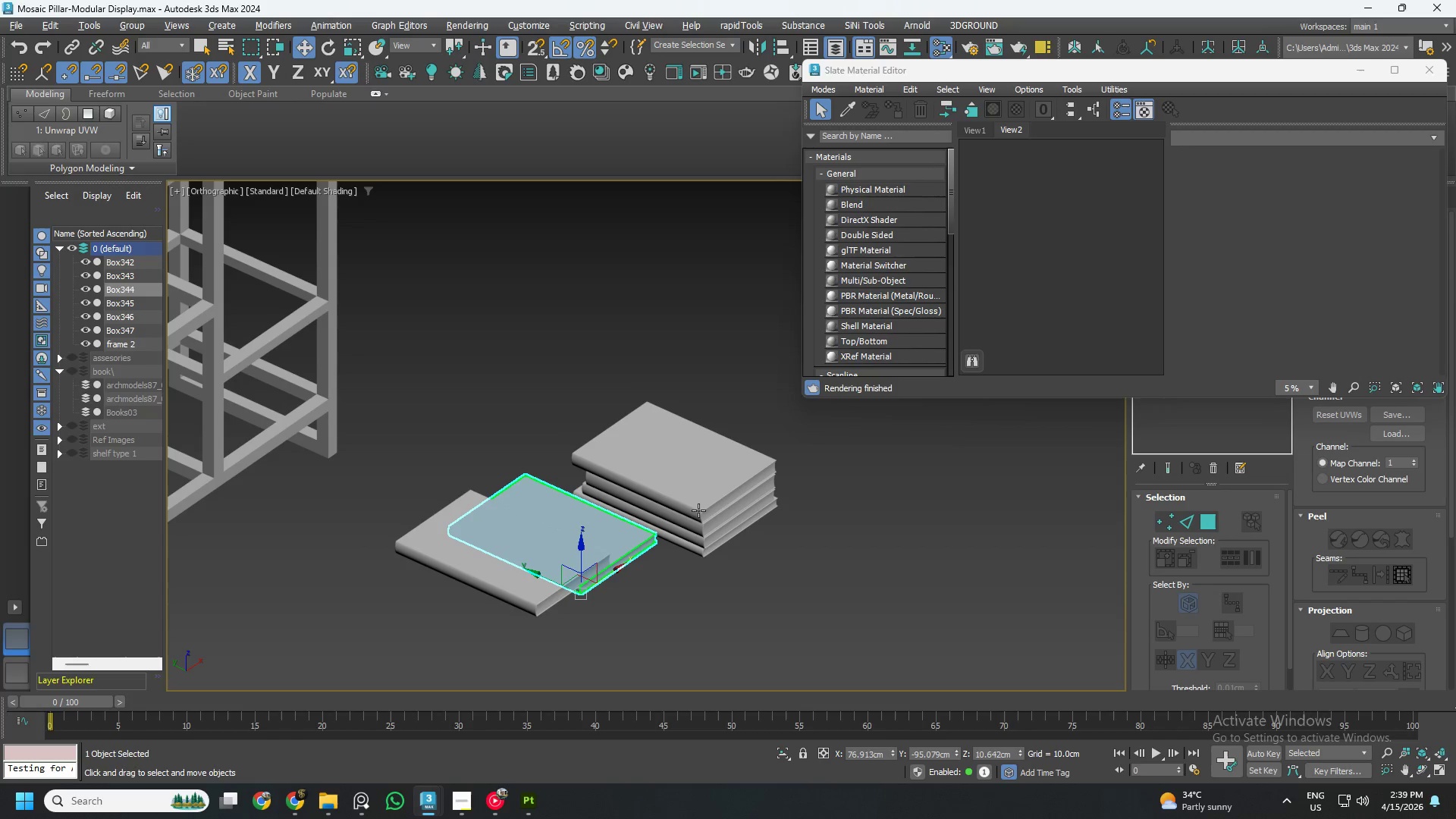 
hold_key(key=AltLeft, duration=0.69)
 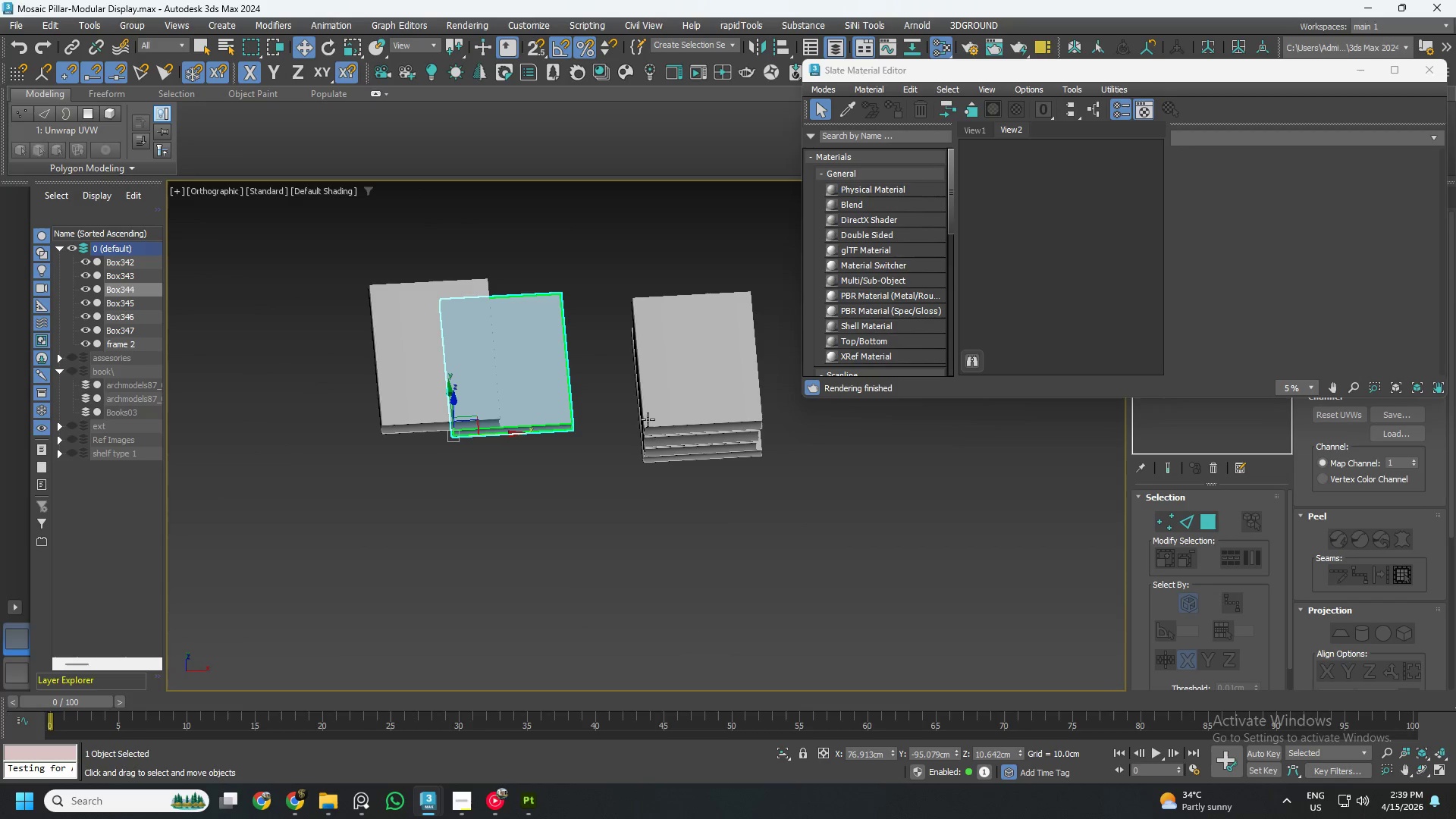 
left_click([671, 406])
 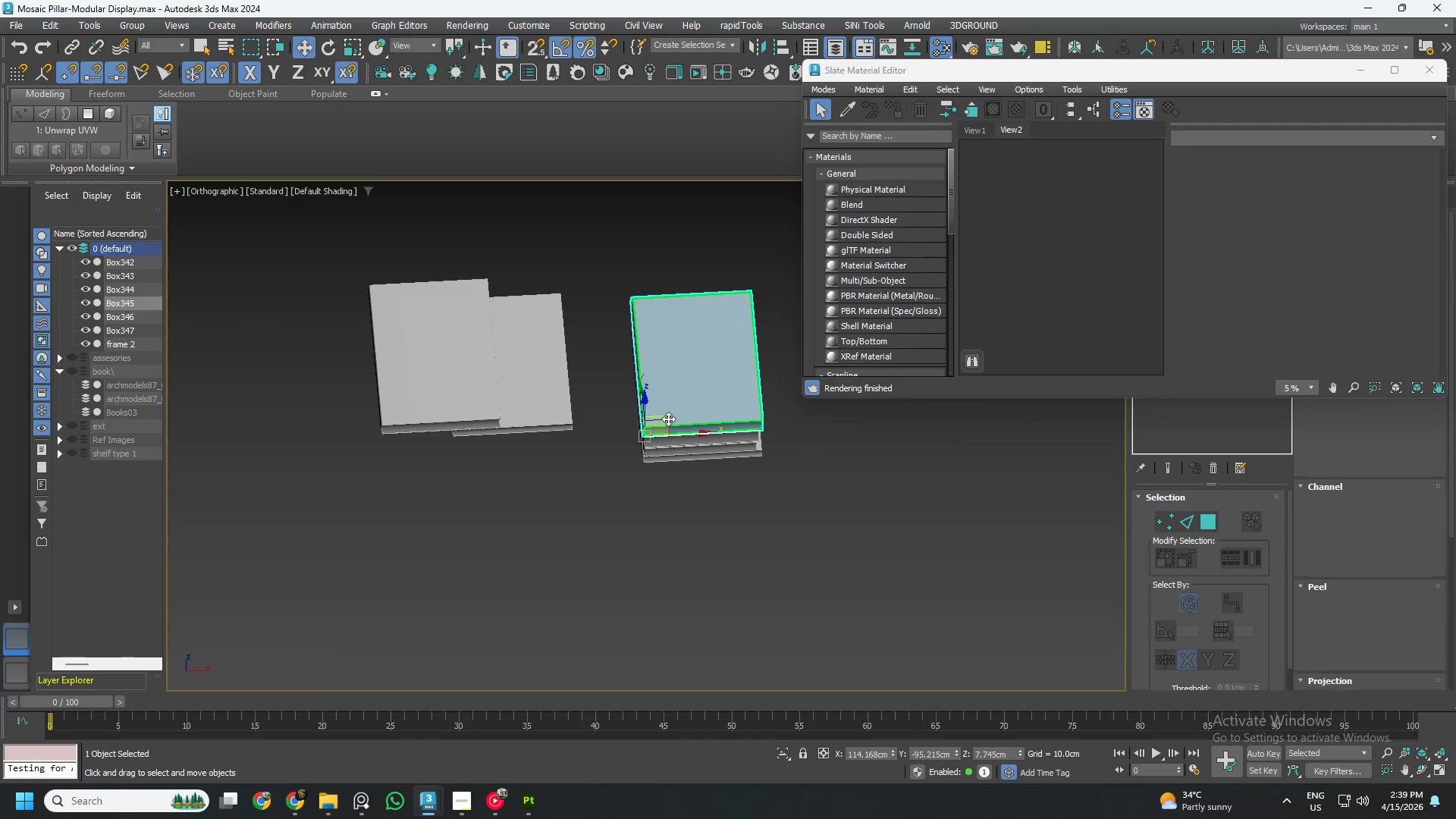 
left_click_drag(start_coordinate=[679, 435], to_coordinate=[573, 447])
 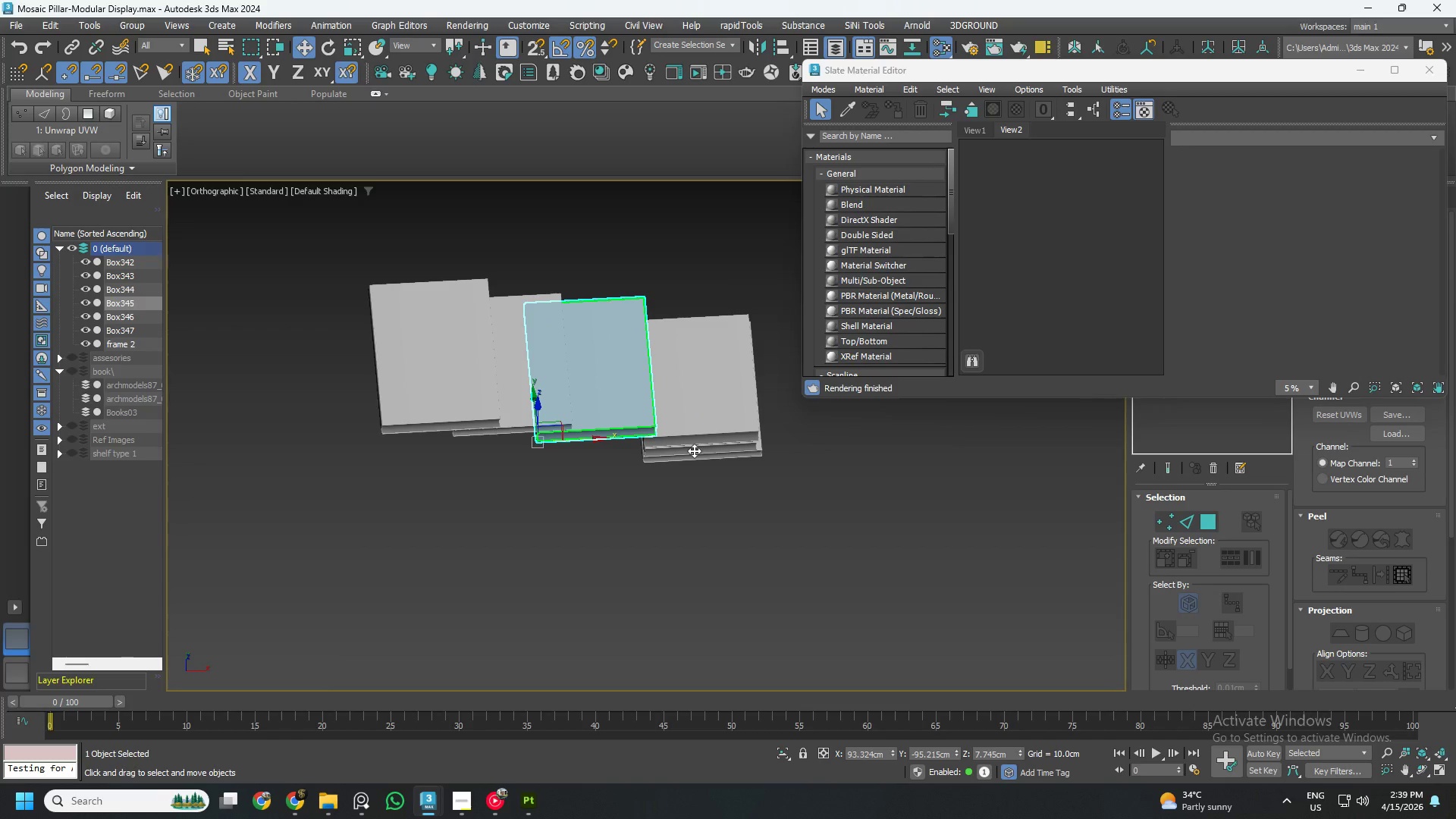 
left_click_drag(start_coordinate=[694, 449], to_coordinate=[634, 453])
 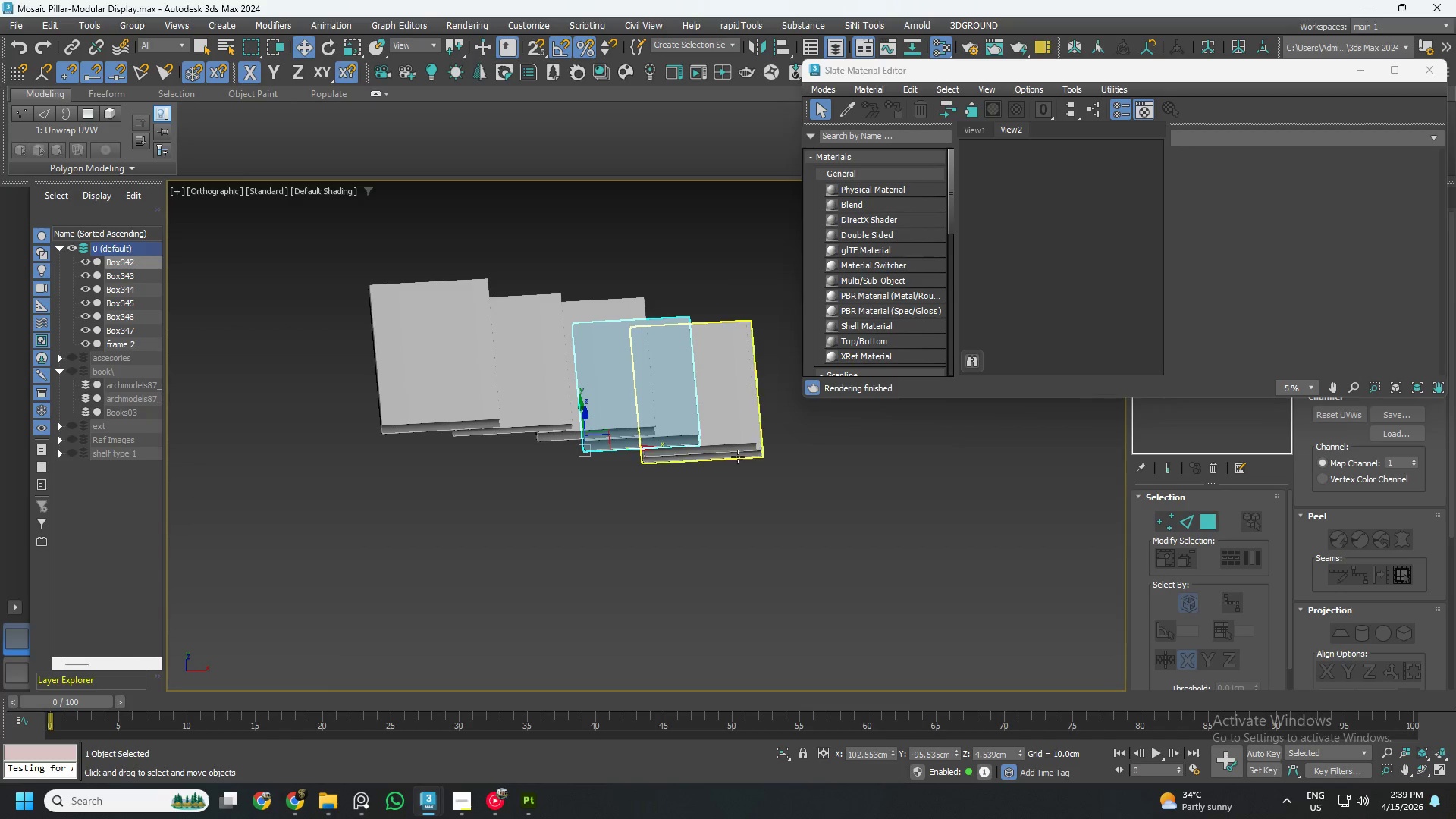 
left_click([738, 457])
 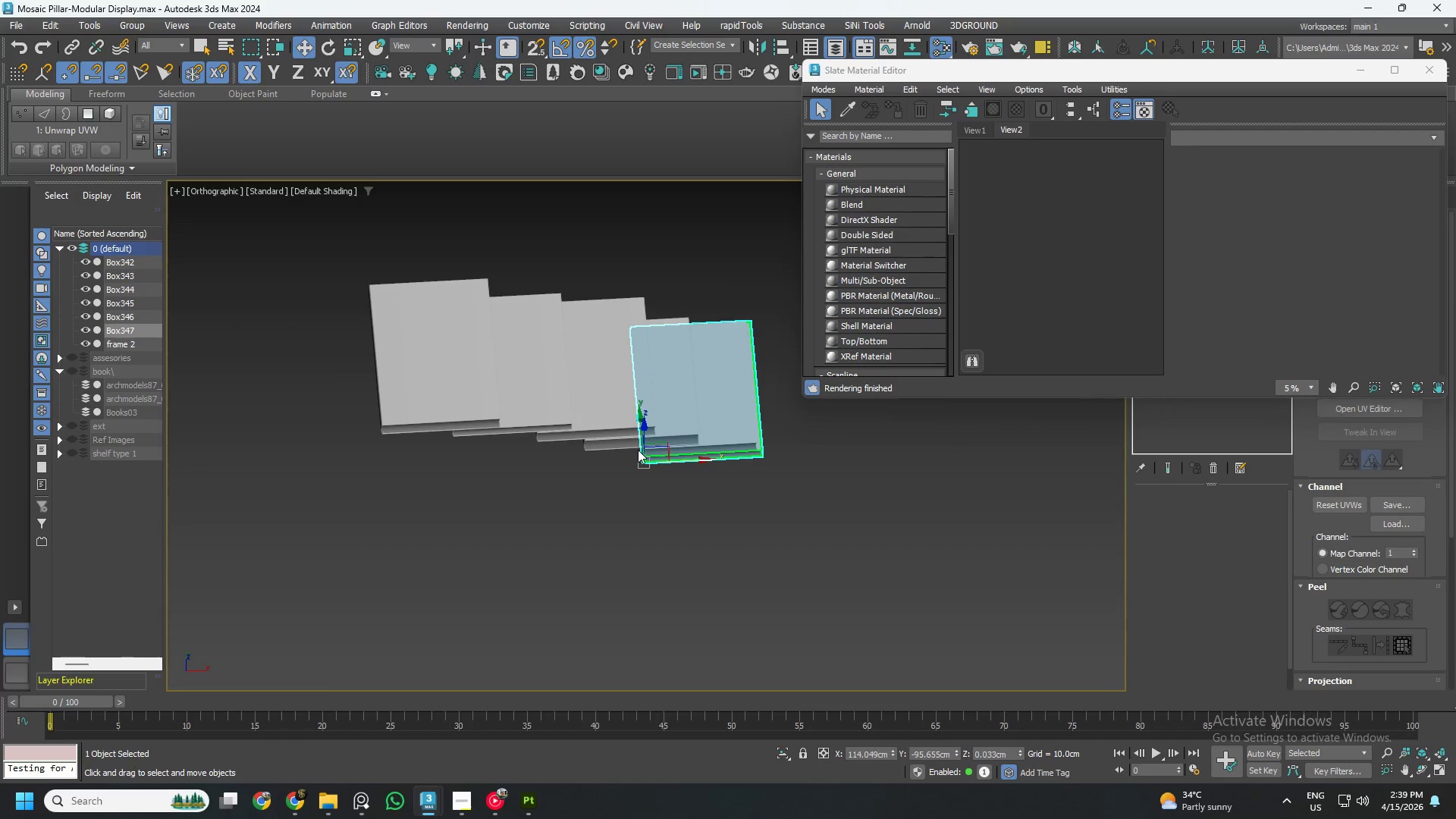 
left_click_drag(start_coordinate=[678, 459], to_coordinate=[768, 463])
 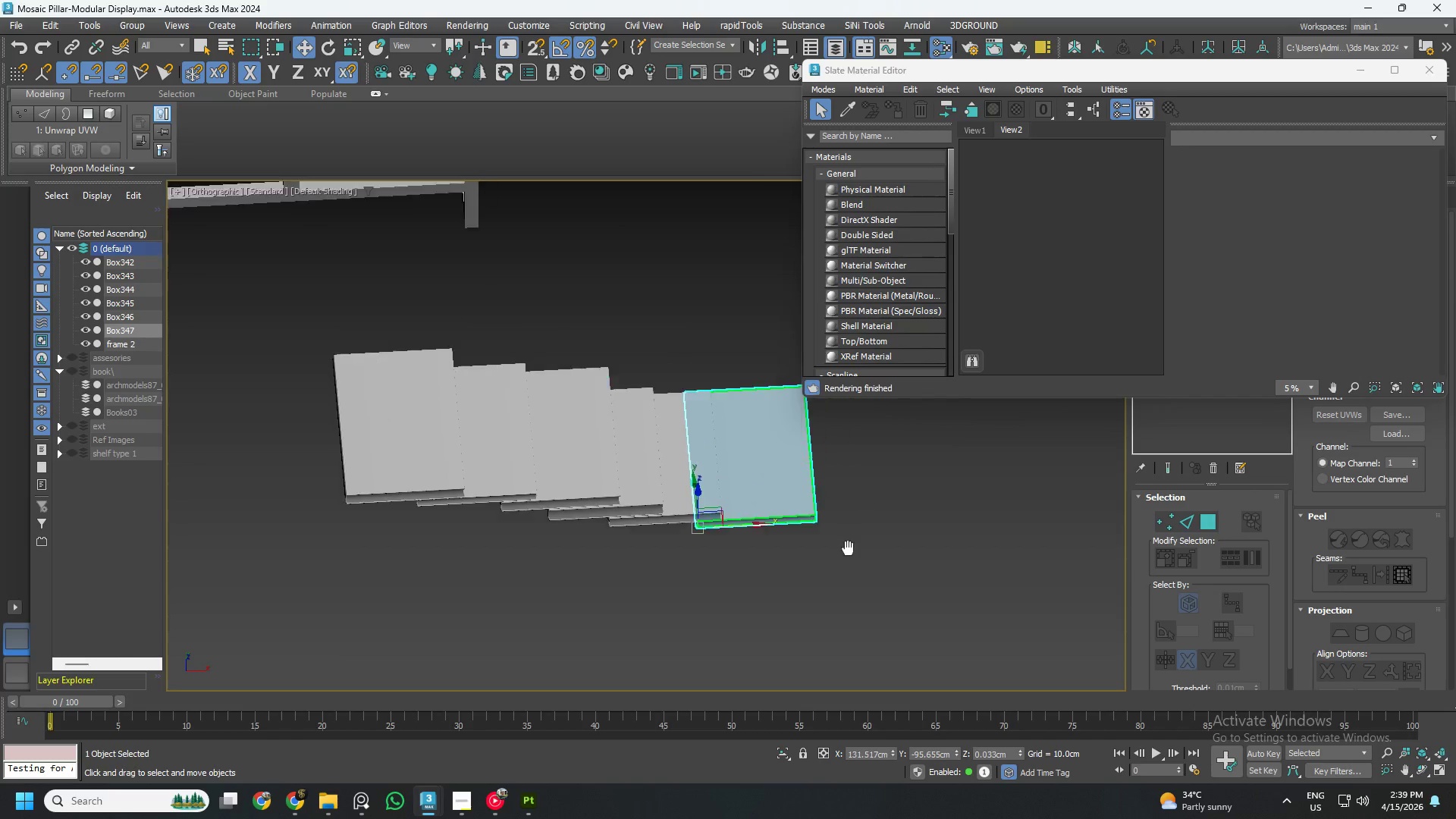 
left_click([846, 523])
 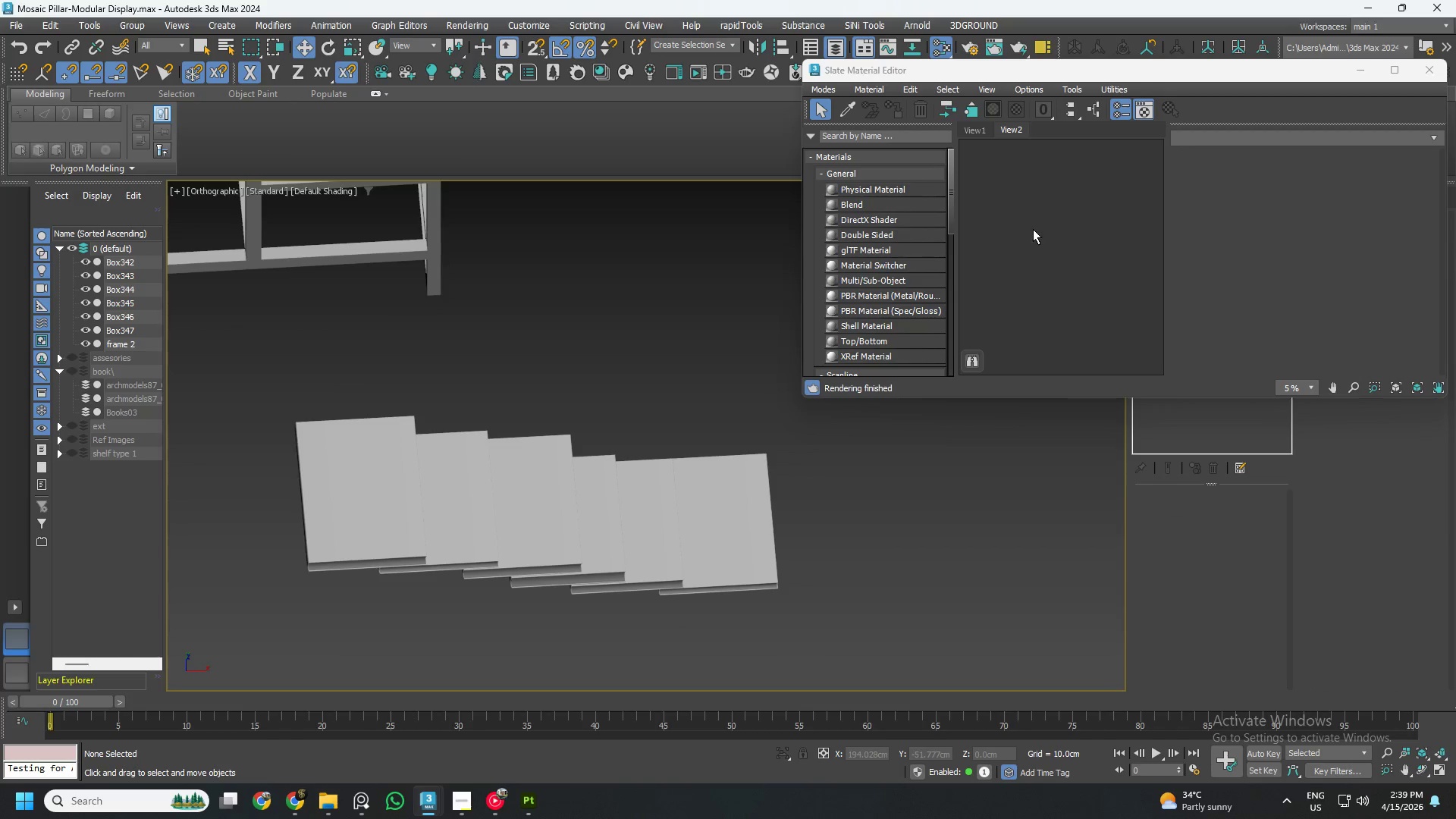 
left_click([848, 105])
 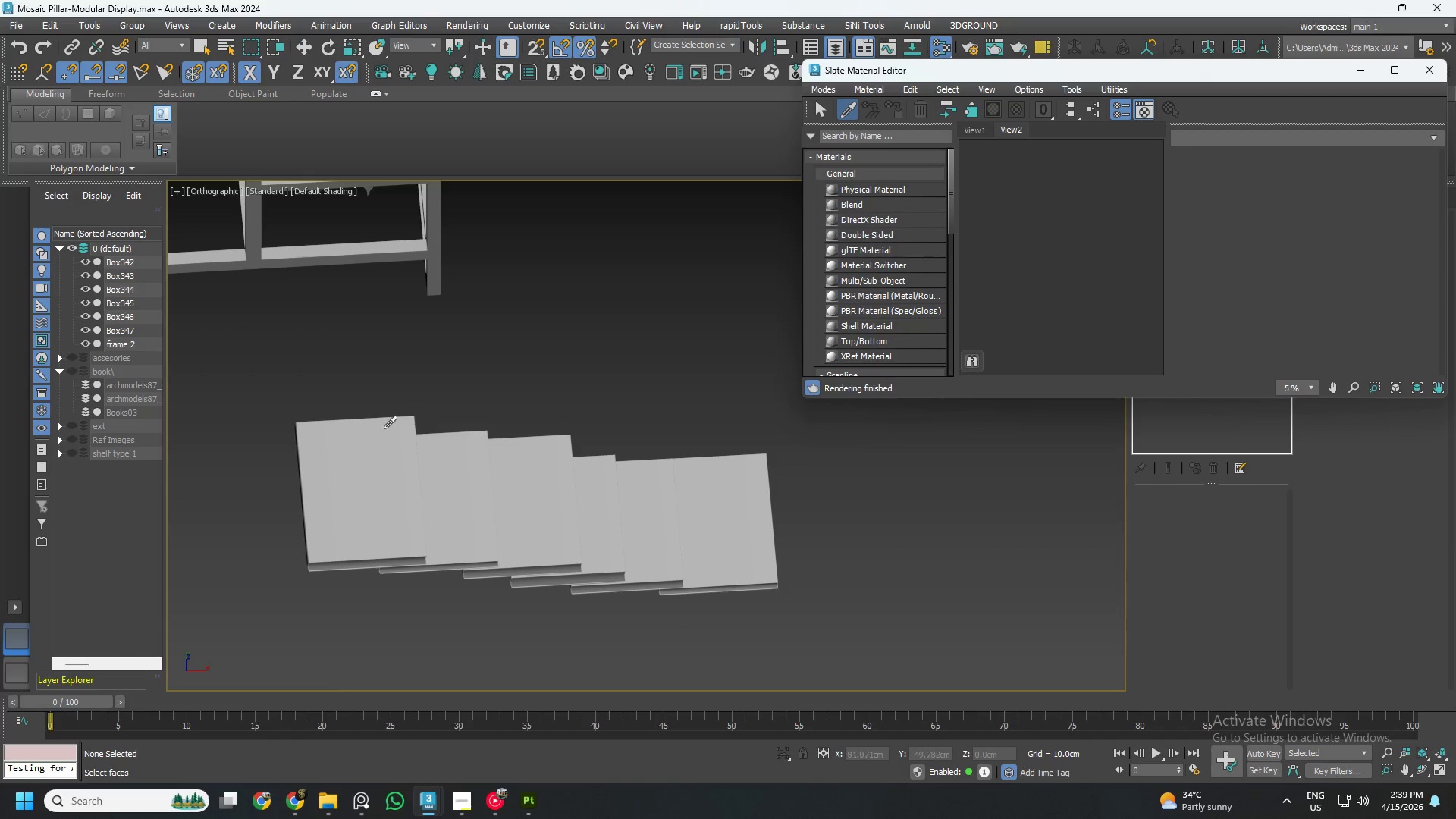 
left_click([380, 431])
 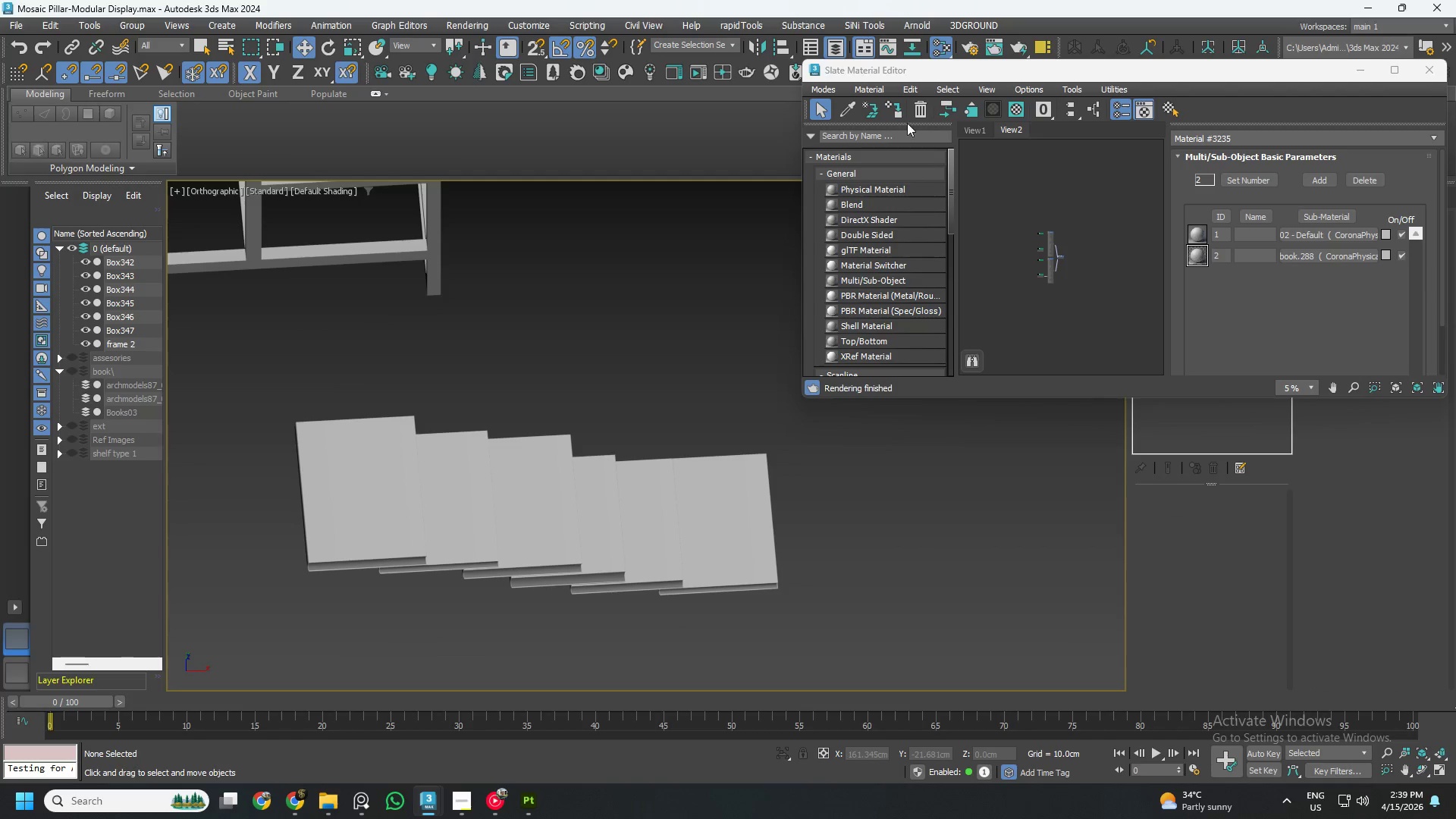 
left_click([855, 105])
 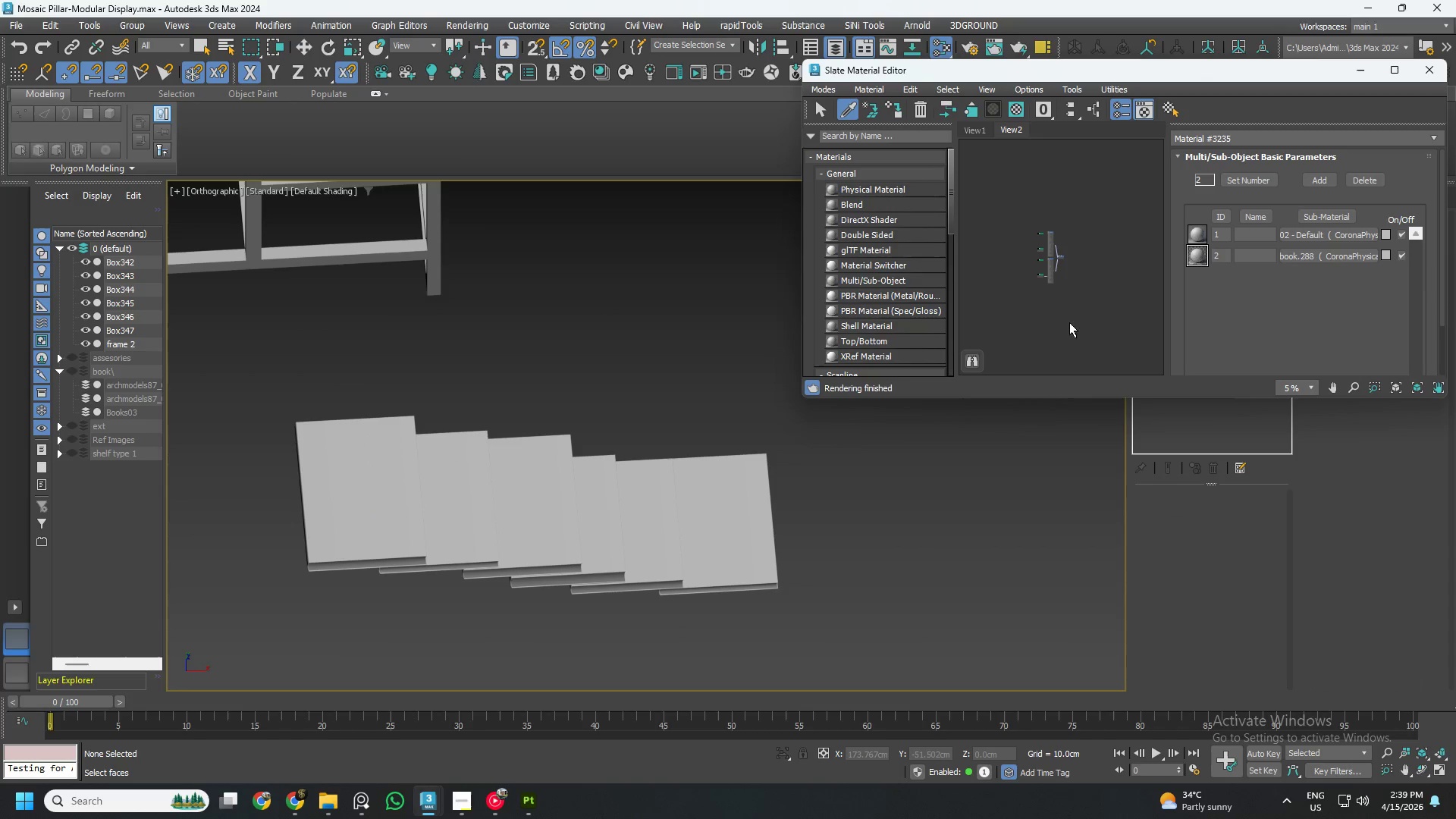 
left_click([450, 468])
 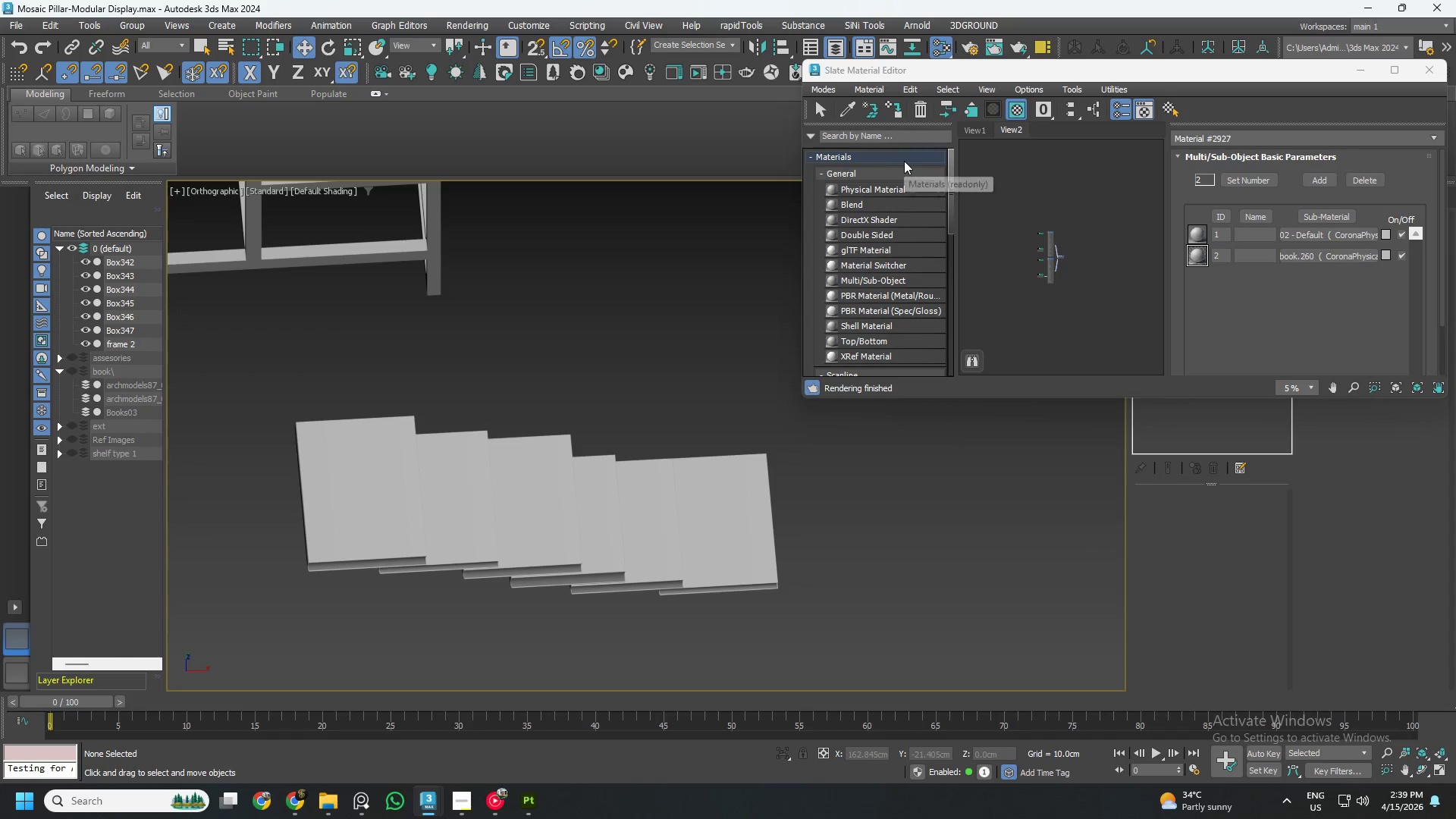 
scroll: coordinate [1051, 276], scroll_direction: up, amount: 2.0
 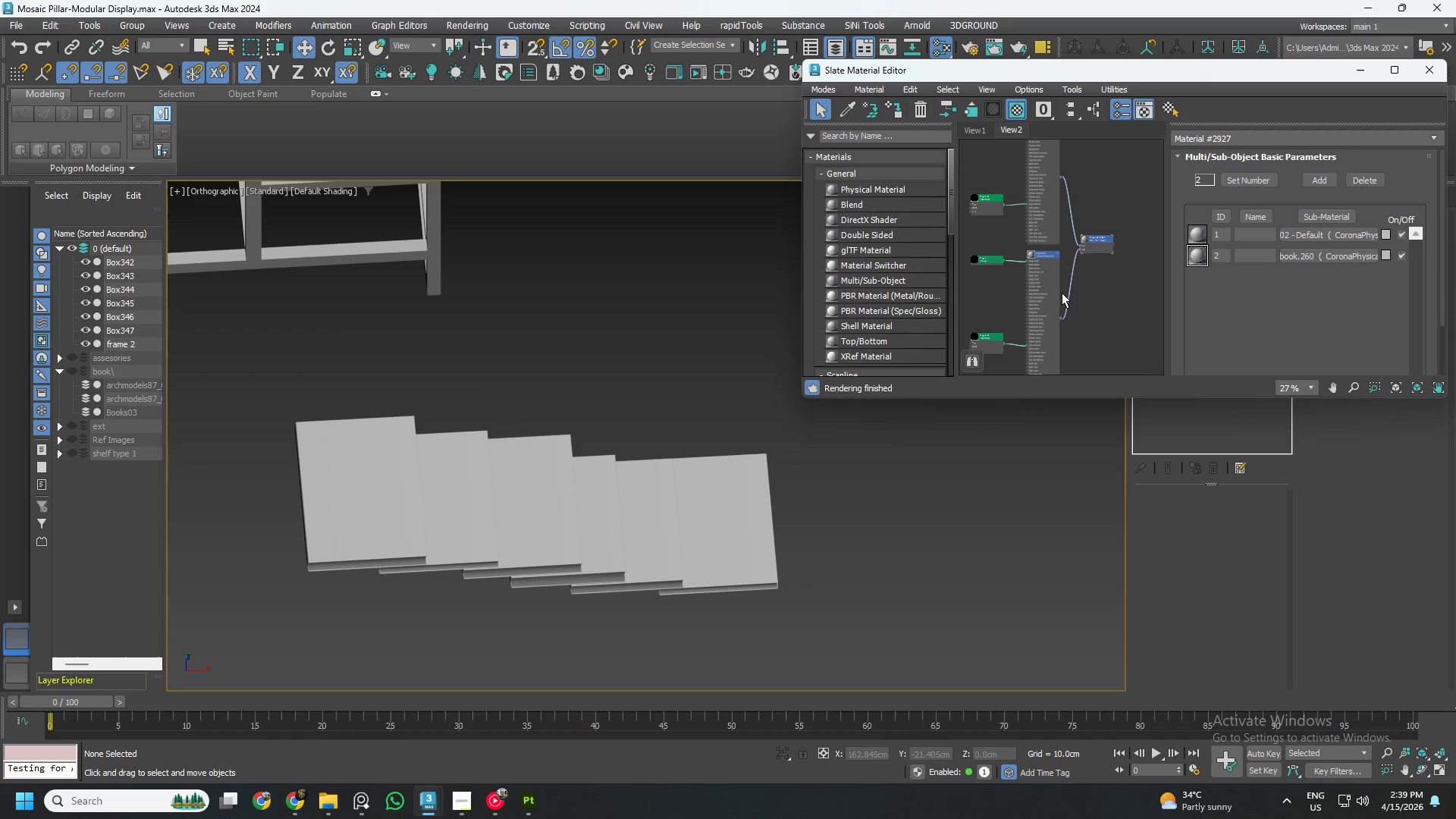 
scroll: coordinate [1064, 287], scroll_direction: down, amount: 1.0
 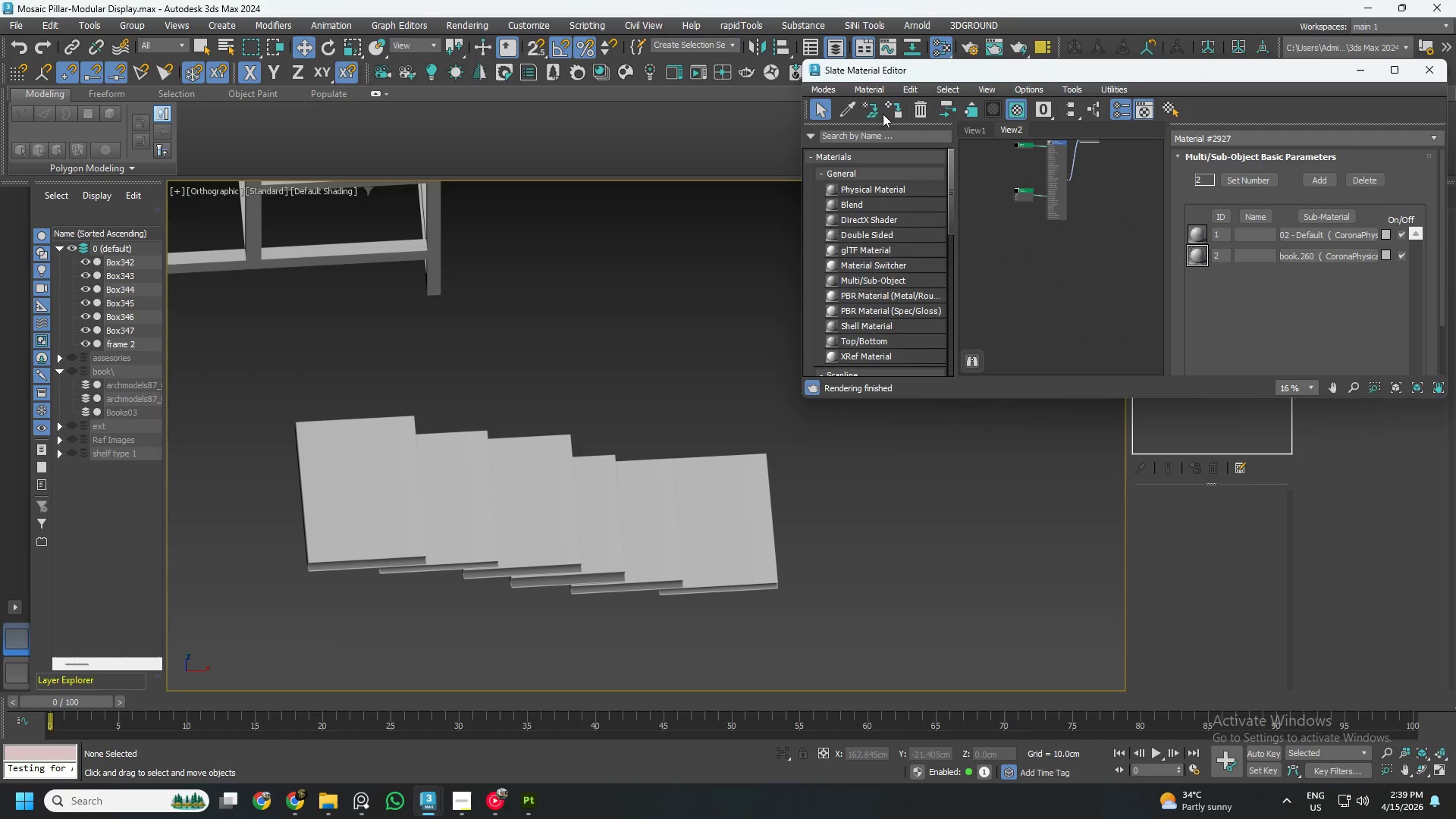 
left_click([849, 108])
 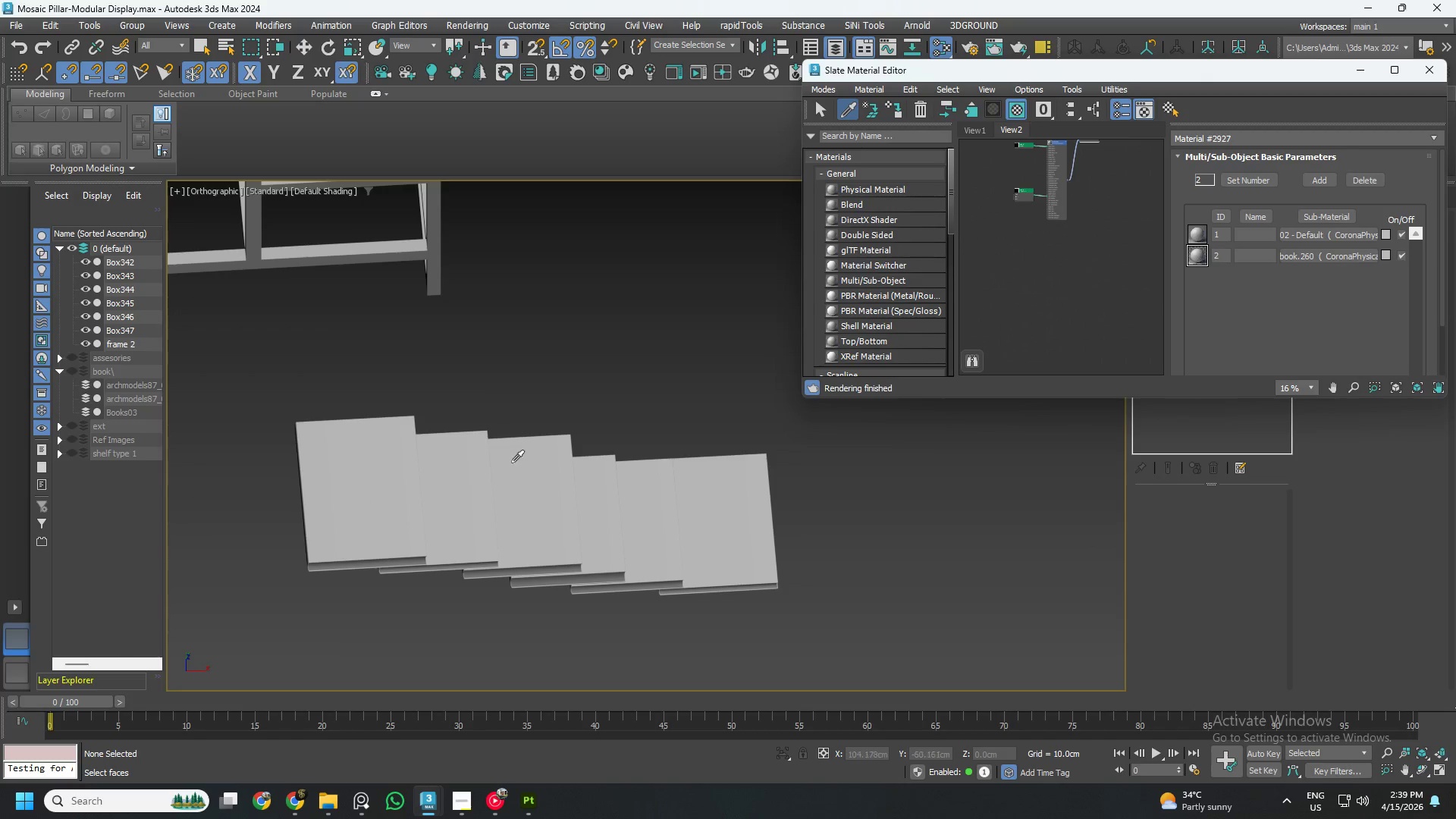 
left_click([529, 478])
 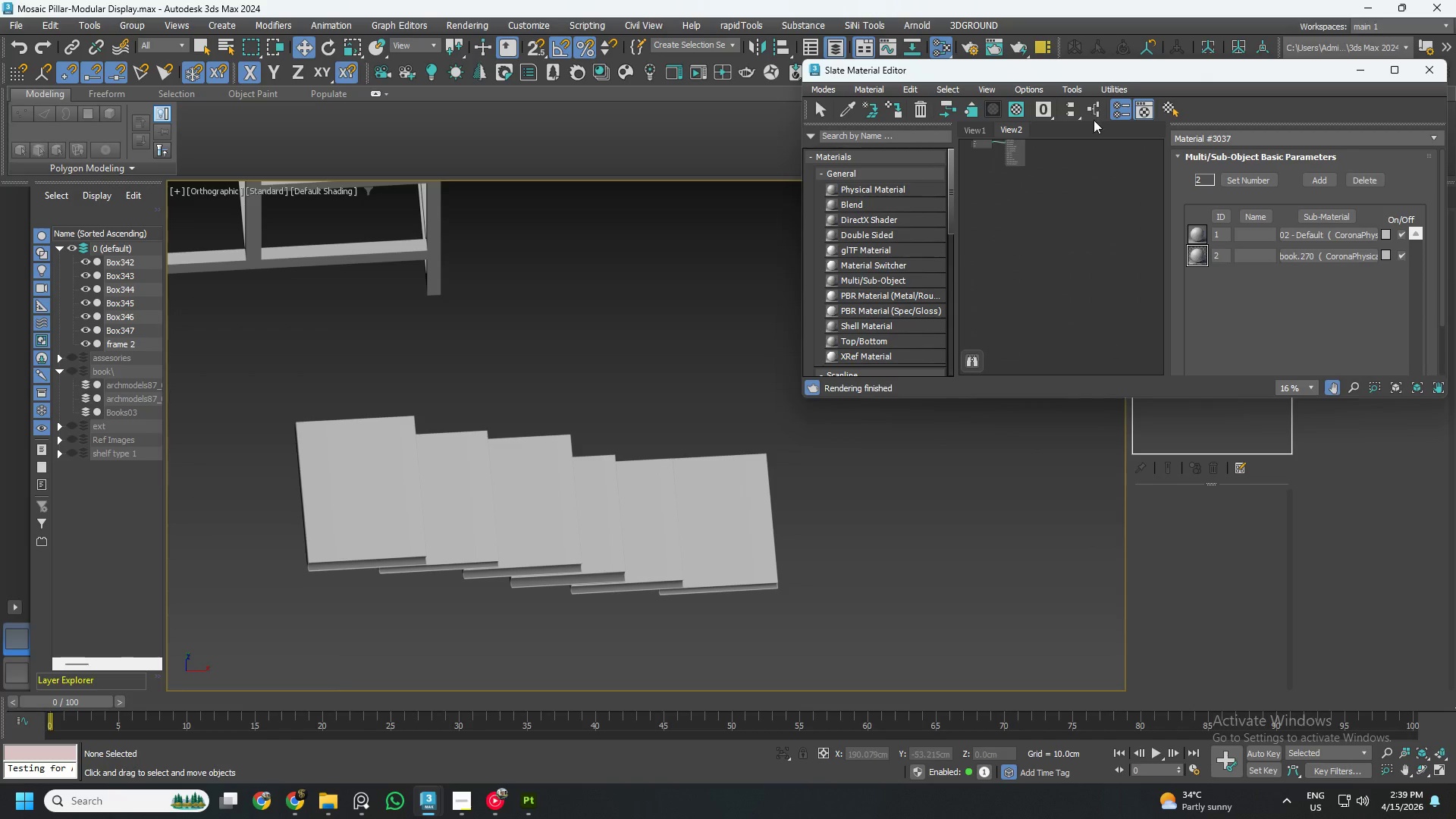 
left_click([848, 105])
 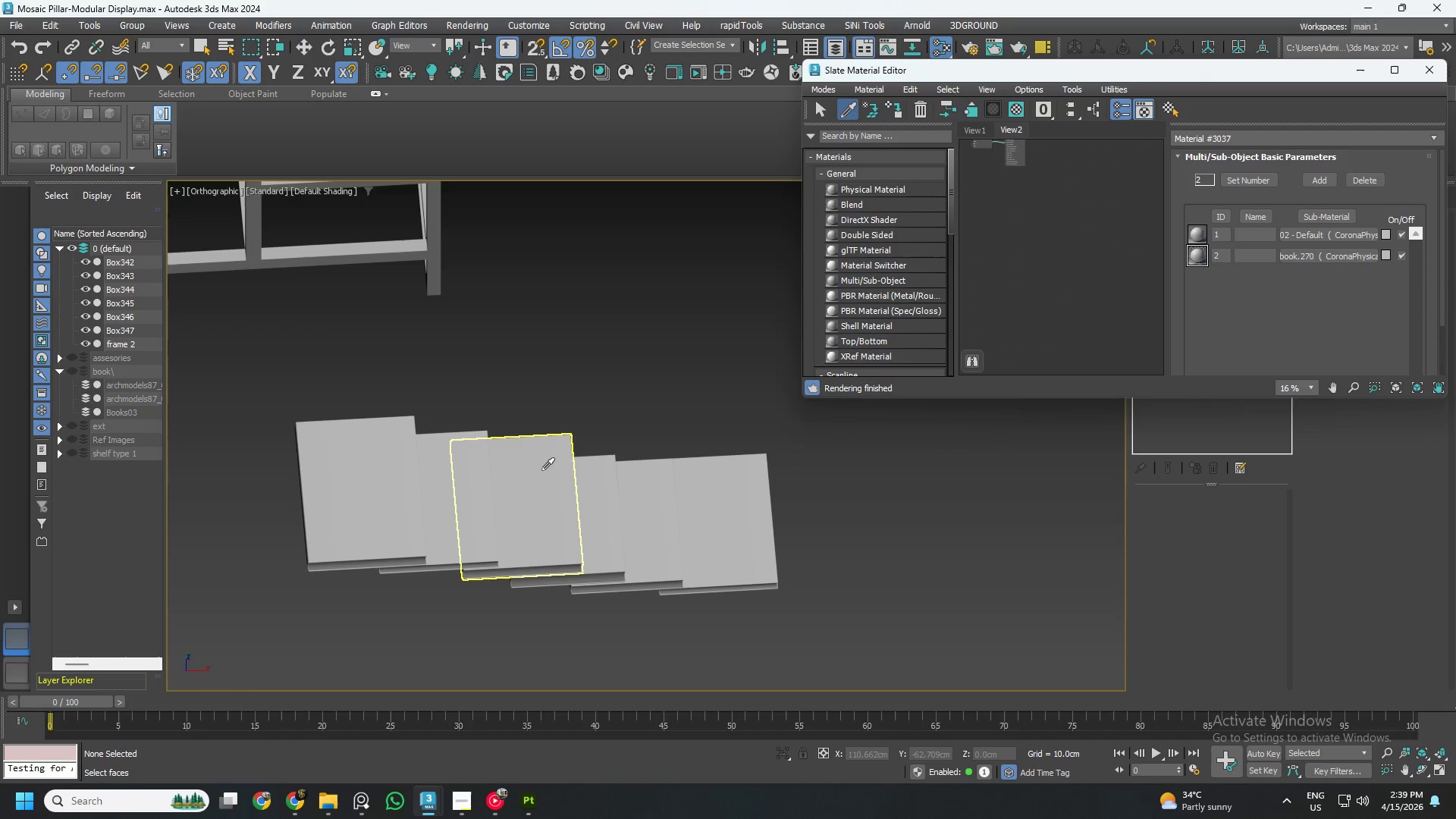 
left_click([541, 471])
 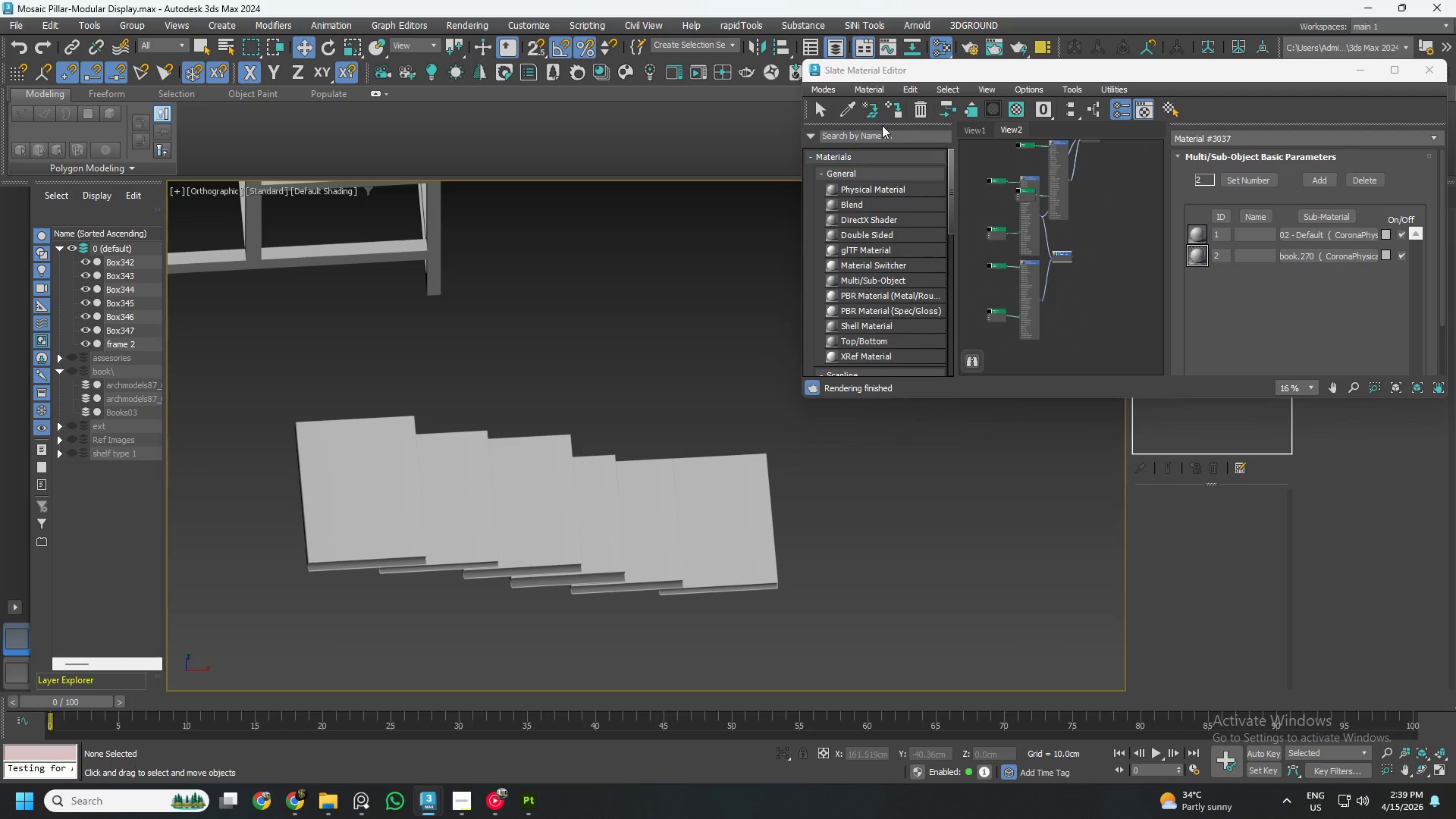 
left_click([843, 108])
 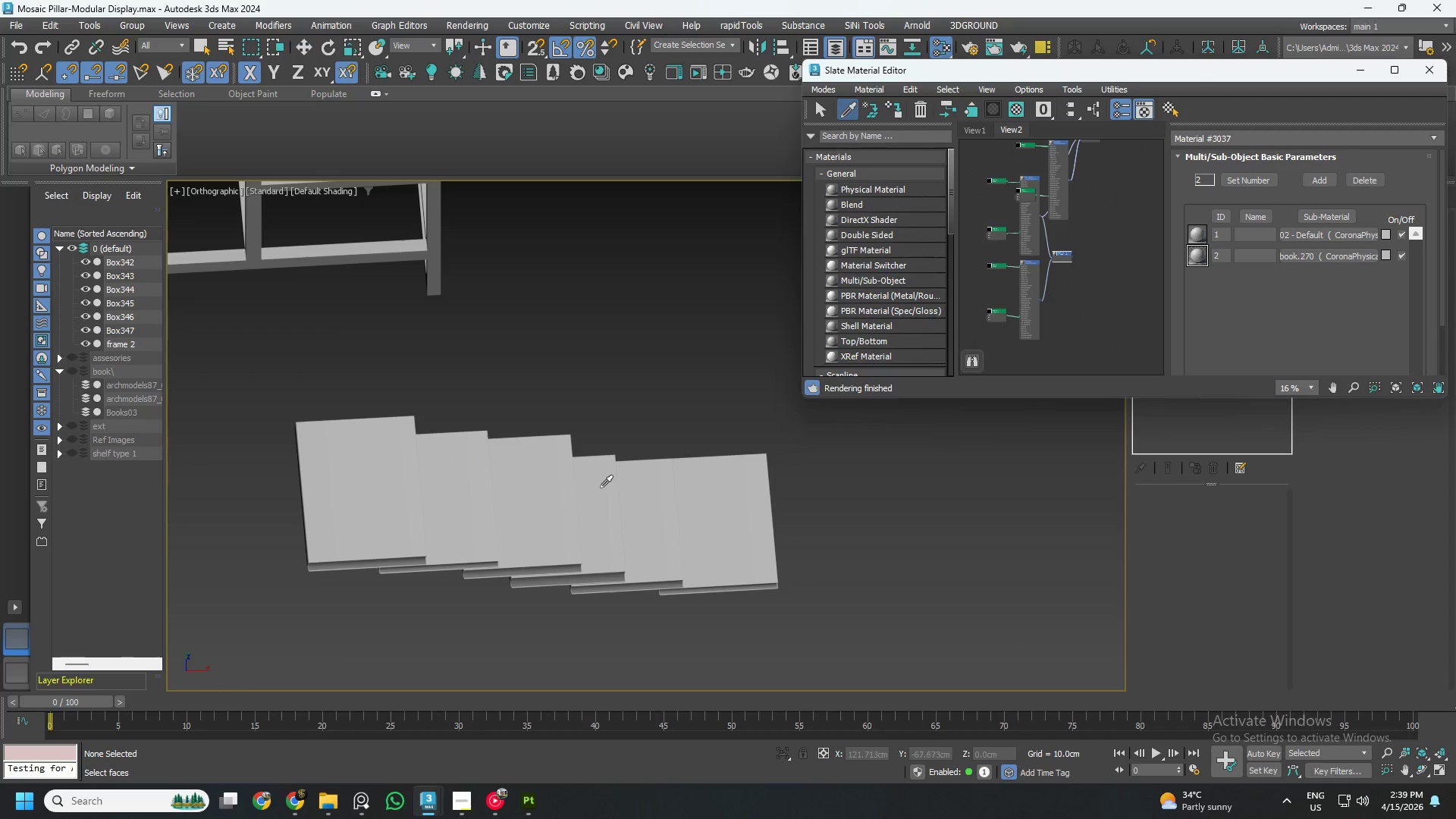 
left_click([600, 488])
 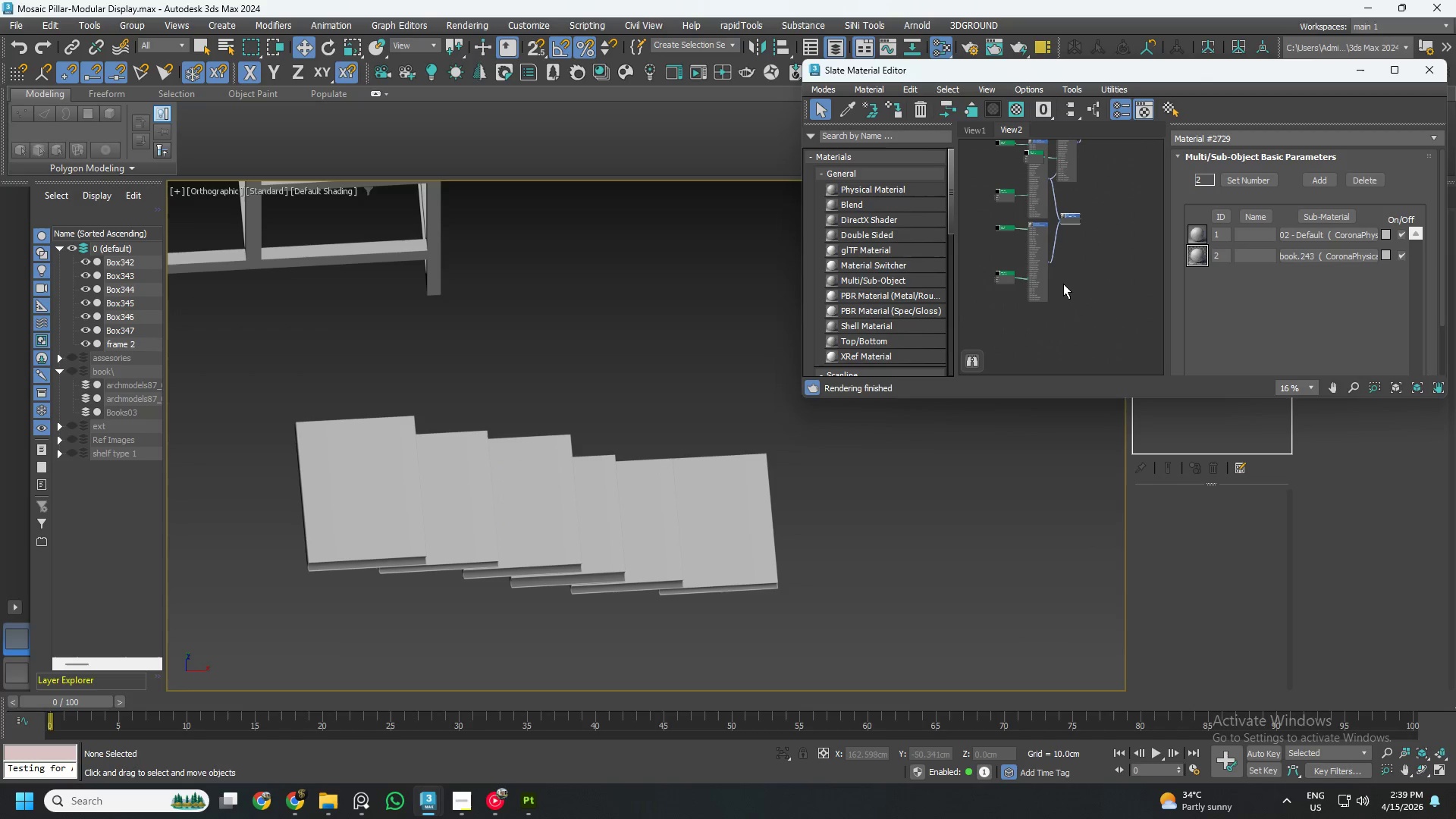 
left_click([1070, 217])
 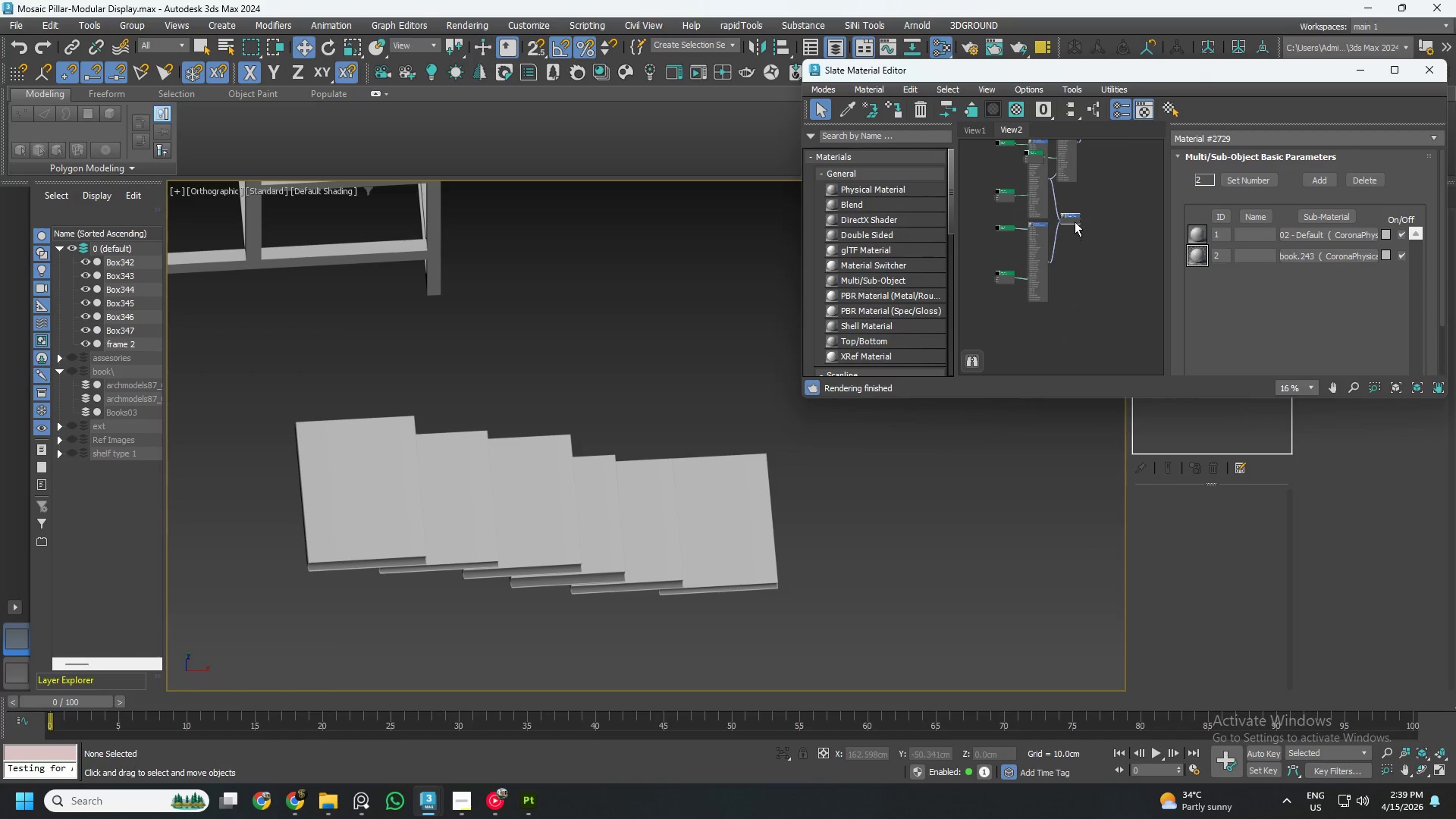 
left_click_drag(start_coordinate=[1073, 217], to_coordinate=[1105, 258])
 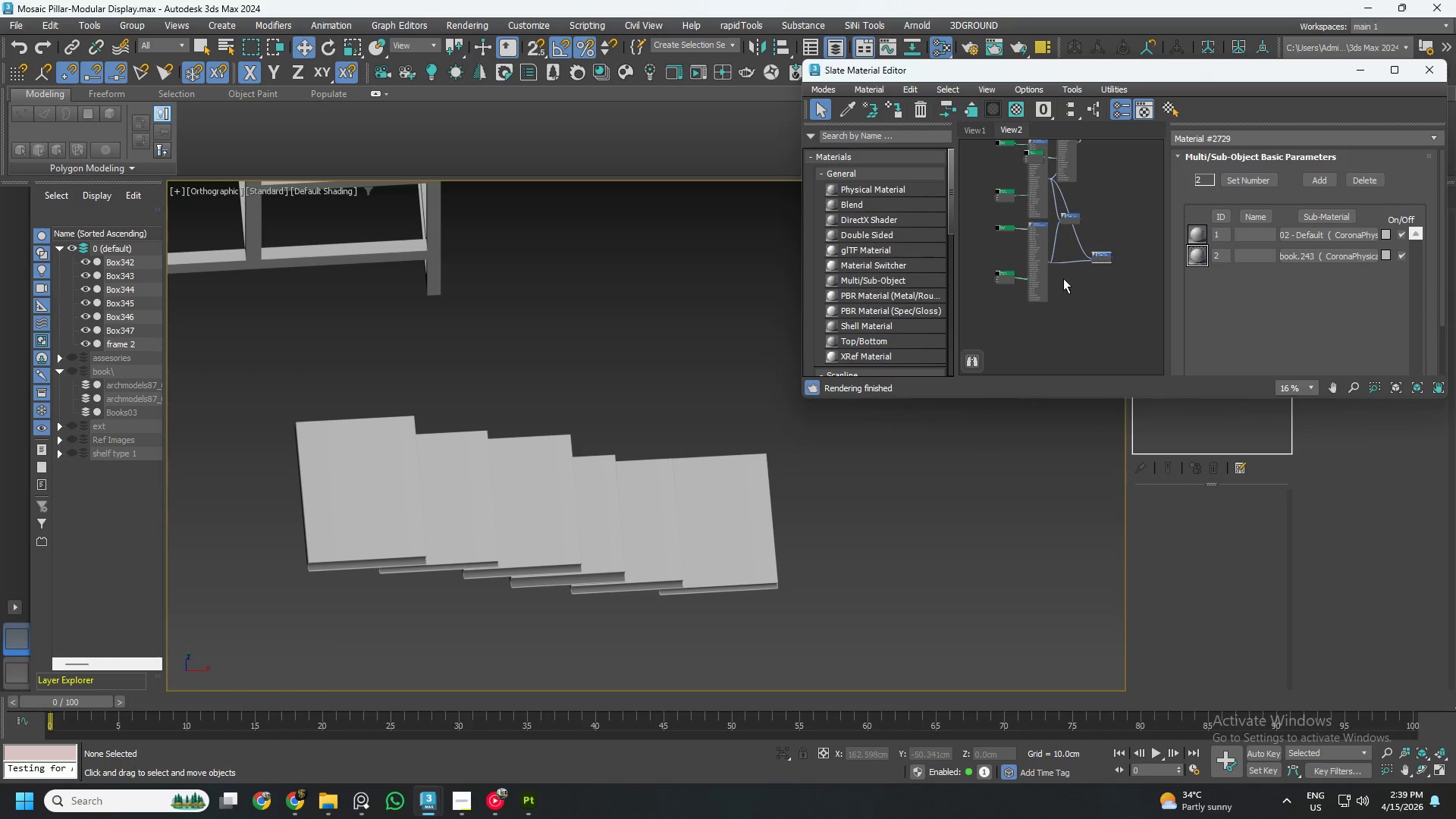 
left_click_drag(start_coordinate=[1094, 212], to_coordinate=[1023, 318])
 